 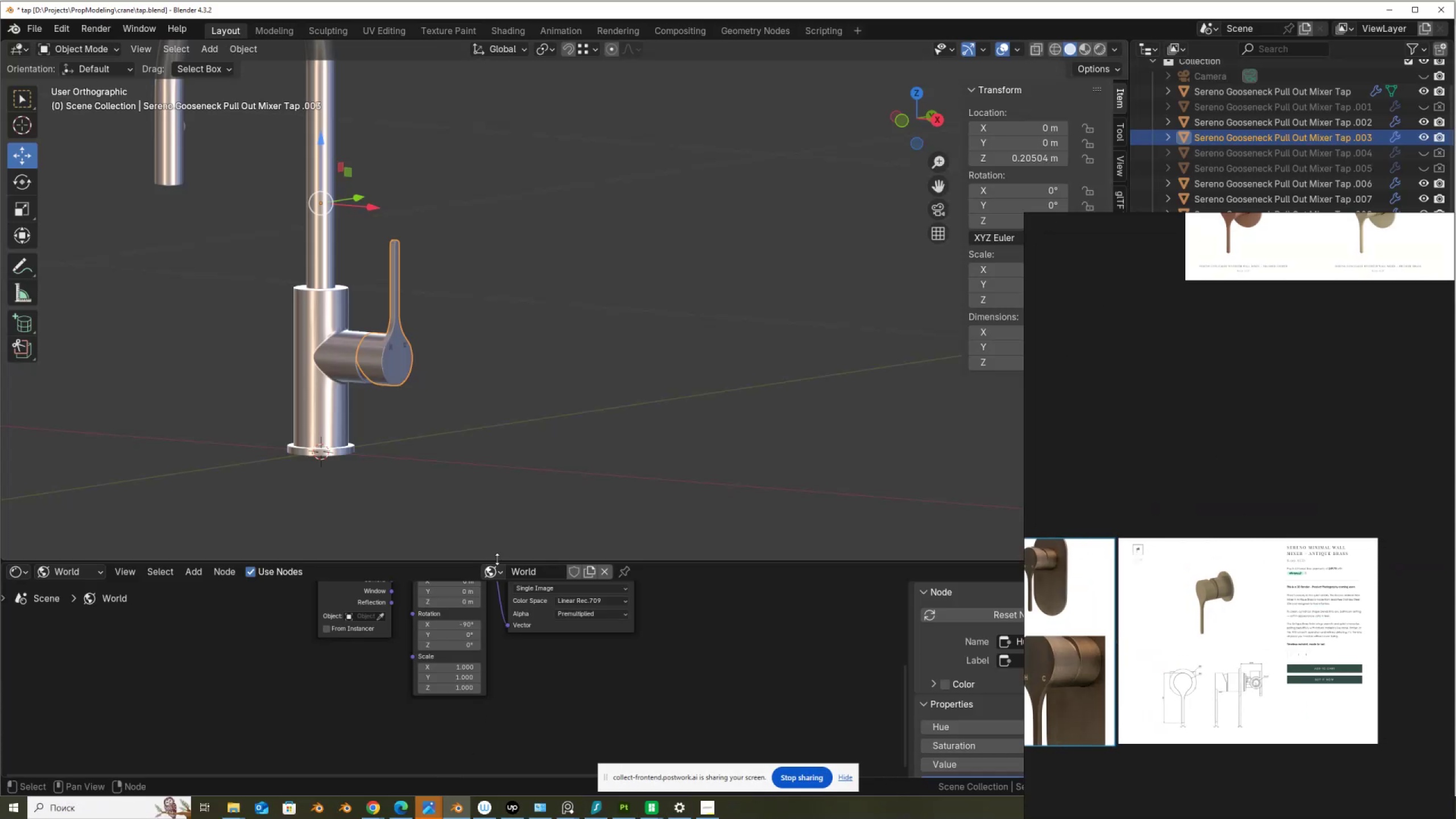 
scroll: coordinate [1087, 463], scroll_direction: up, amount: 6.0
 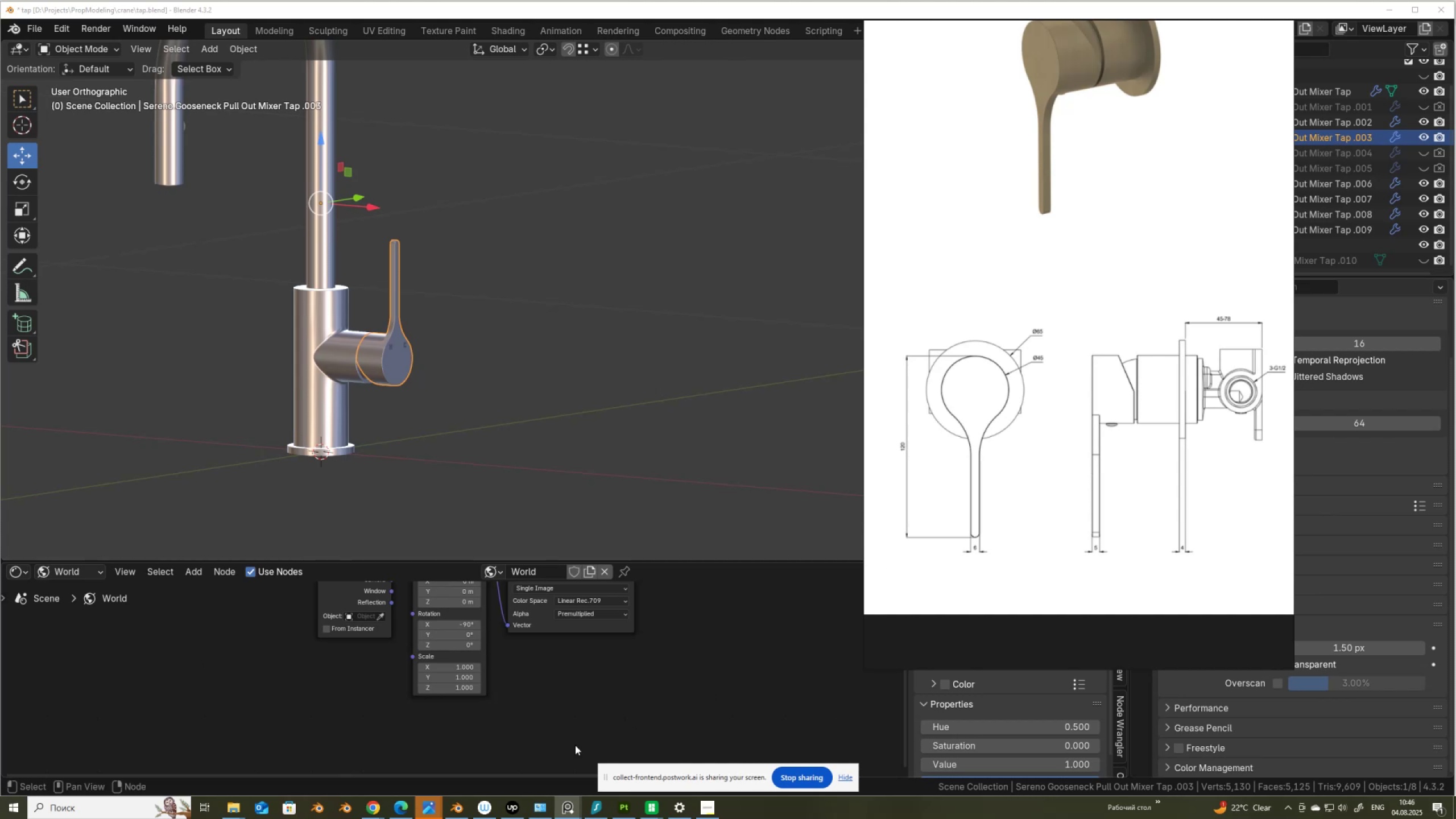 
left_click([377, 812])
 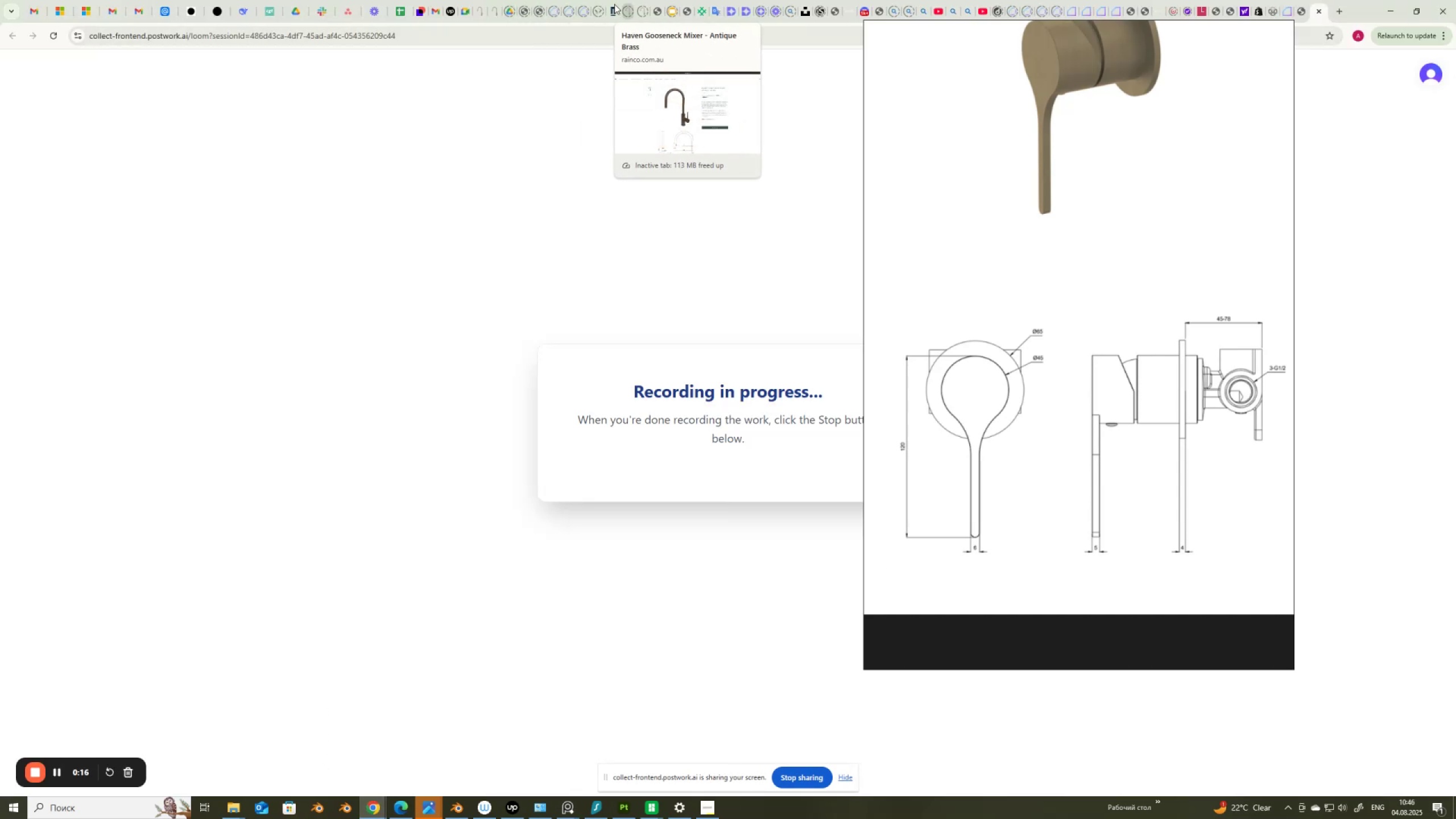 
left_click([493, 8])
 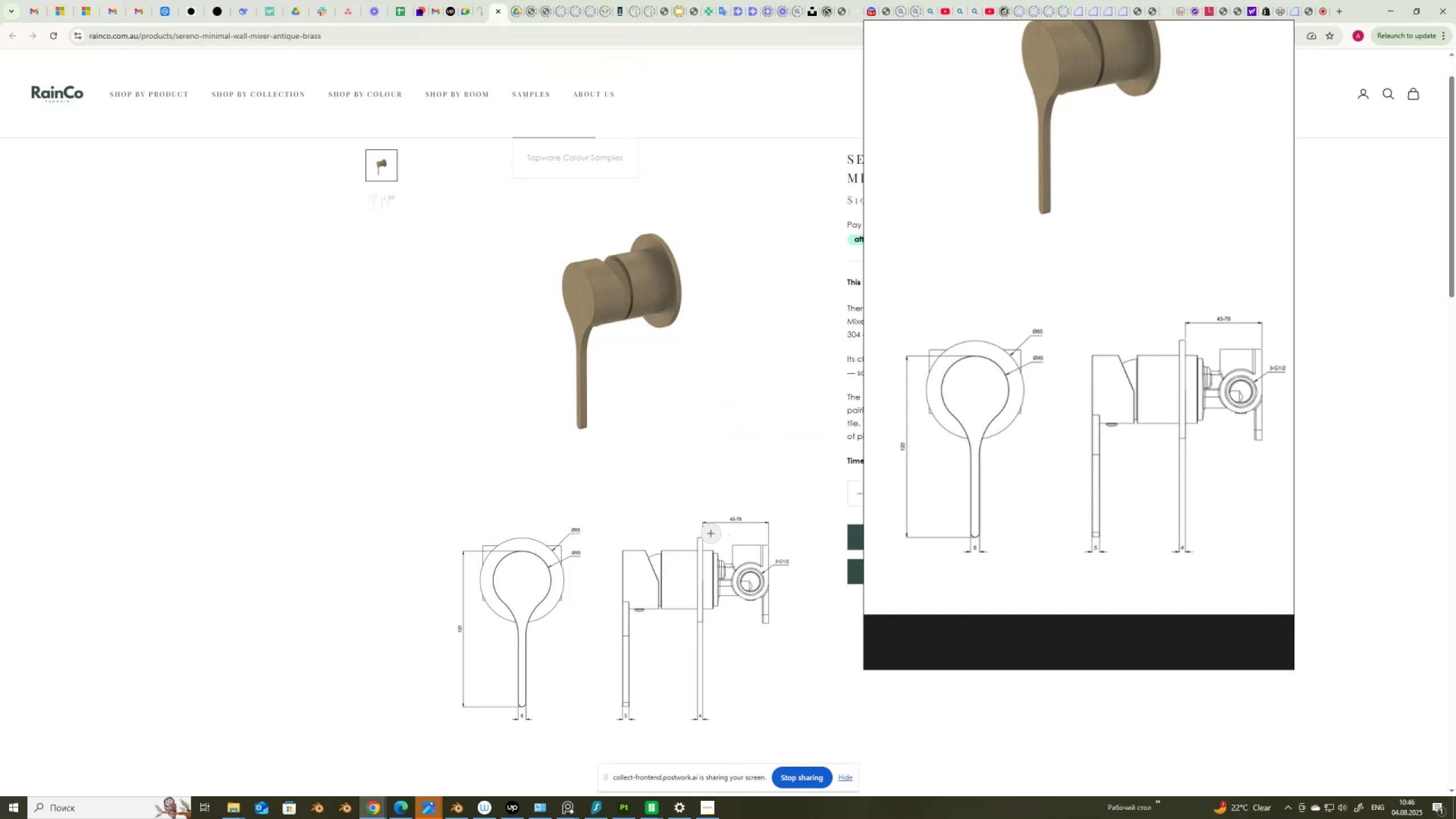 
left_click([626, 582])
 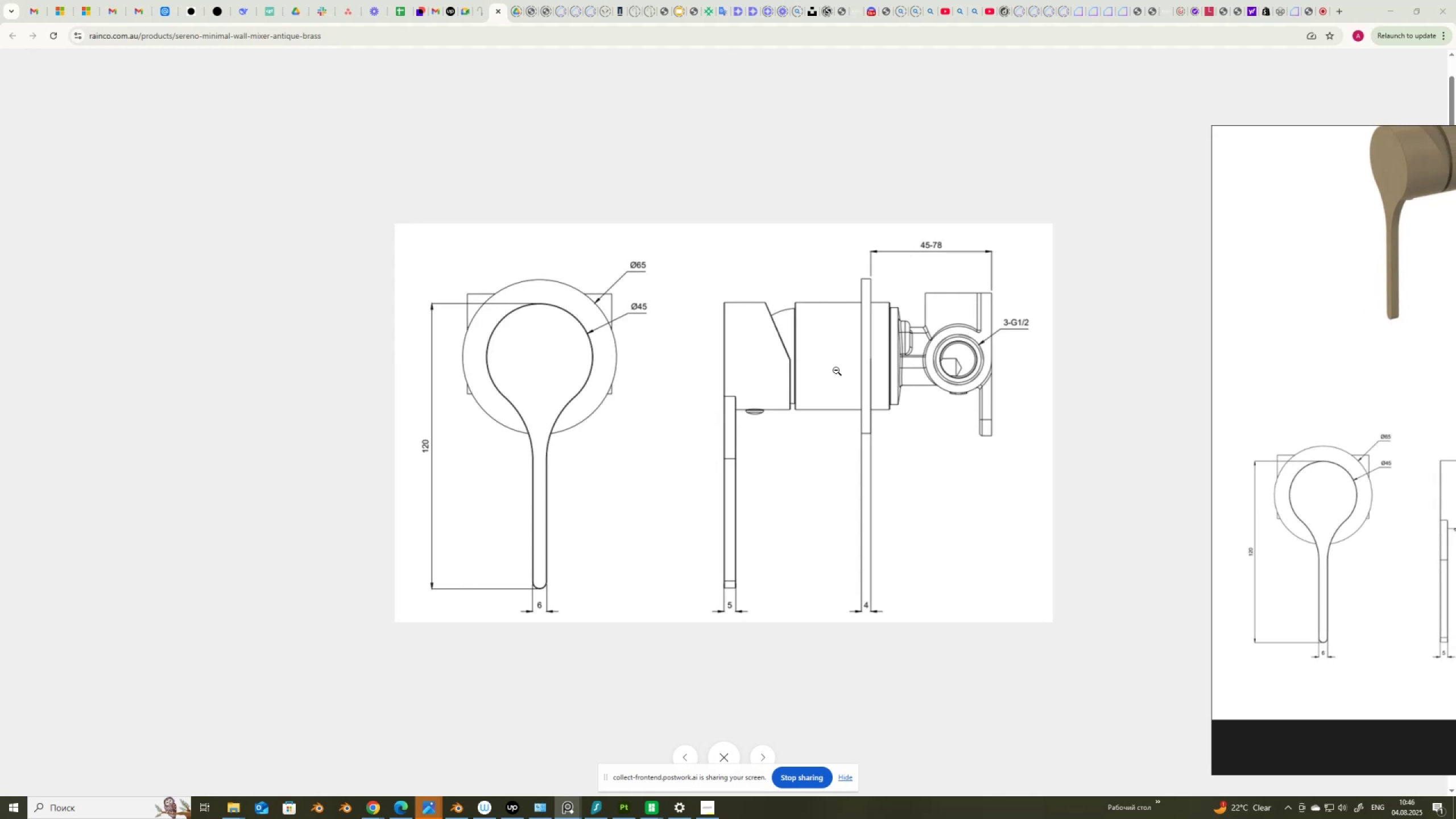 
right_click([648, 432])
 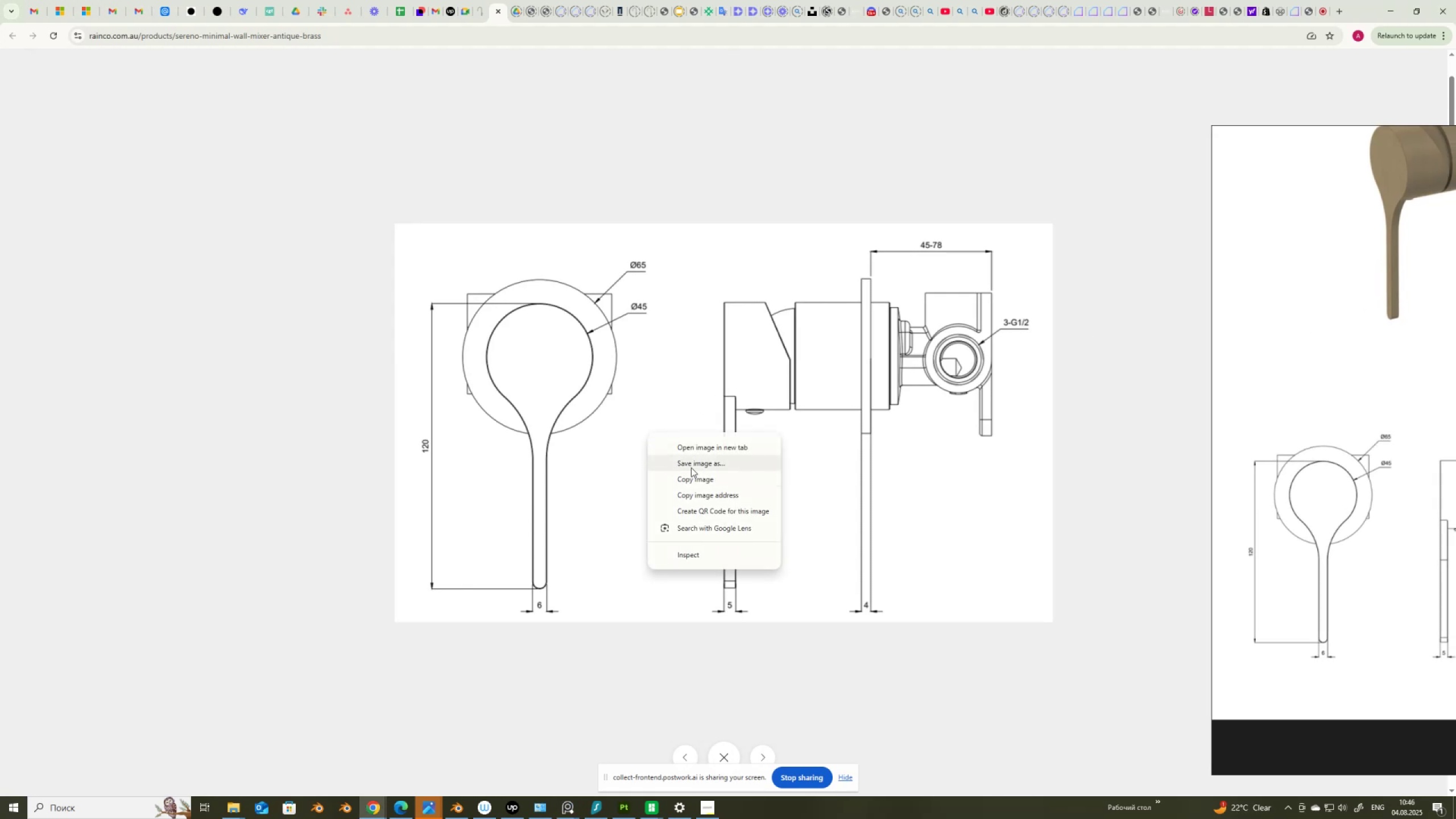 
left_click([694, 466])
 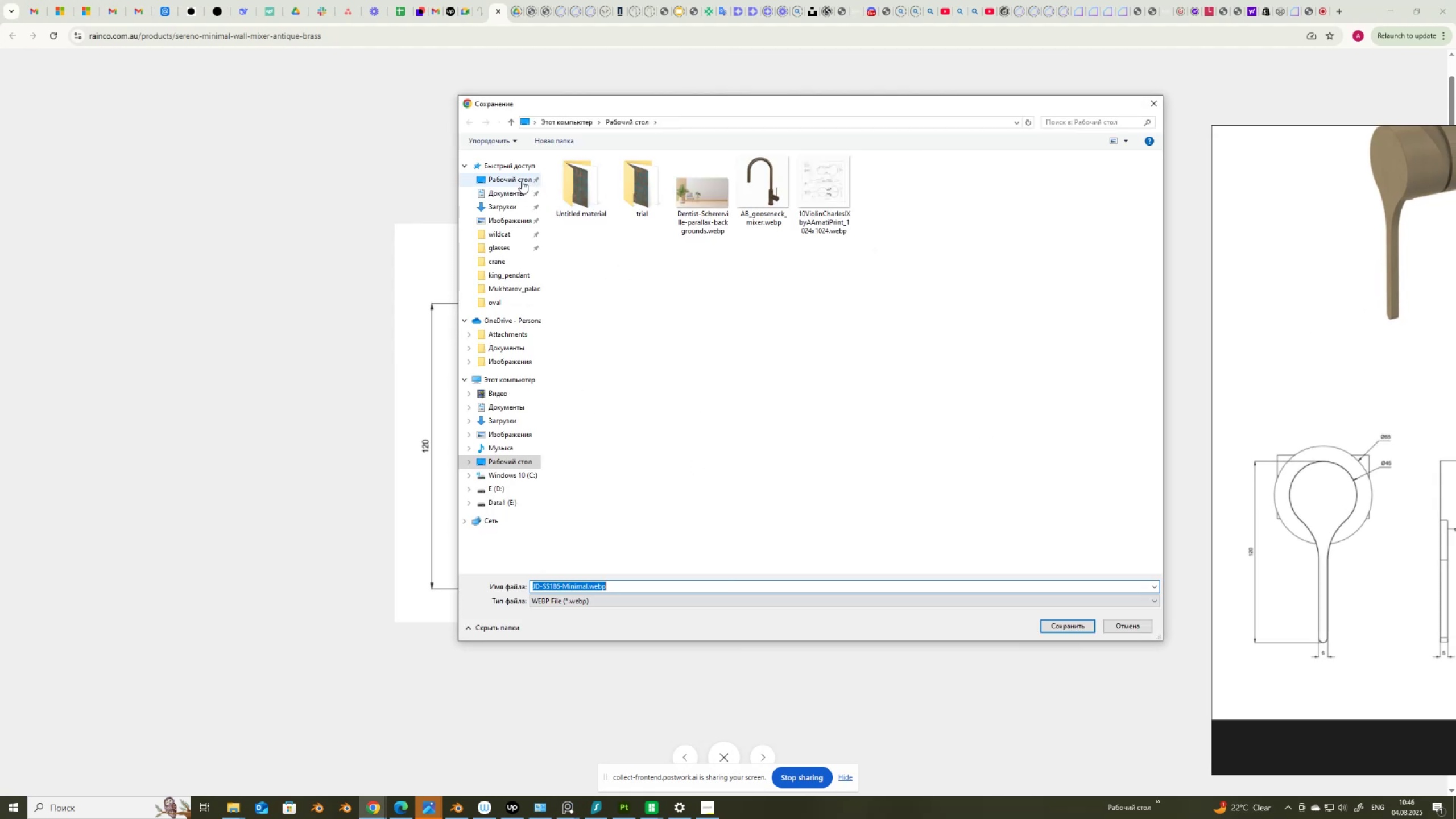 
wait(8.43)
 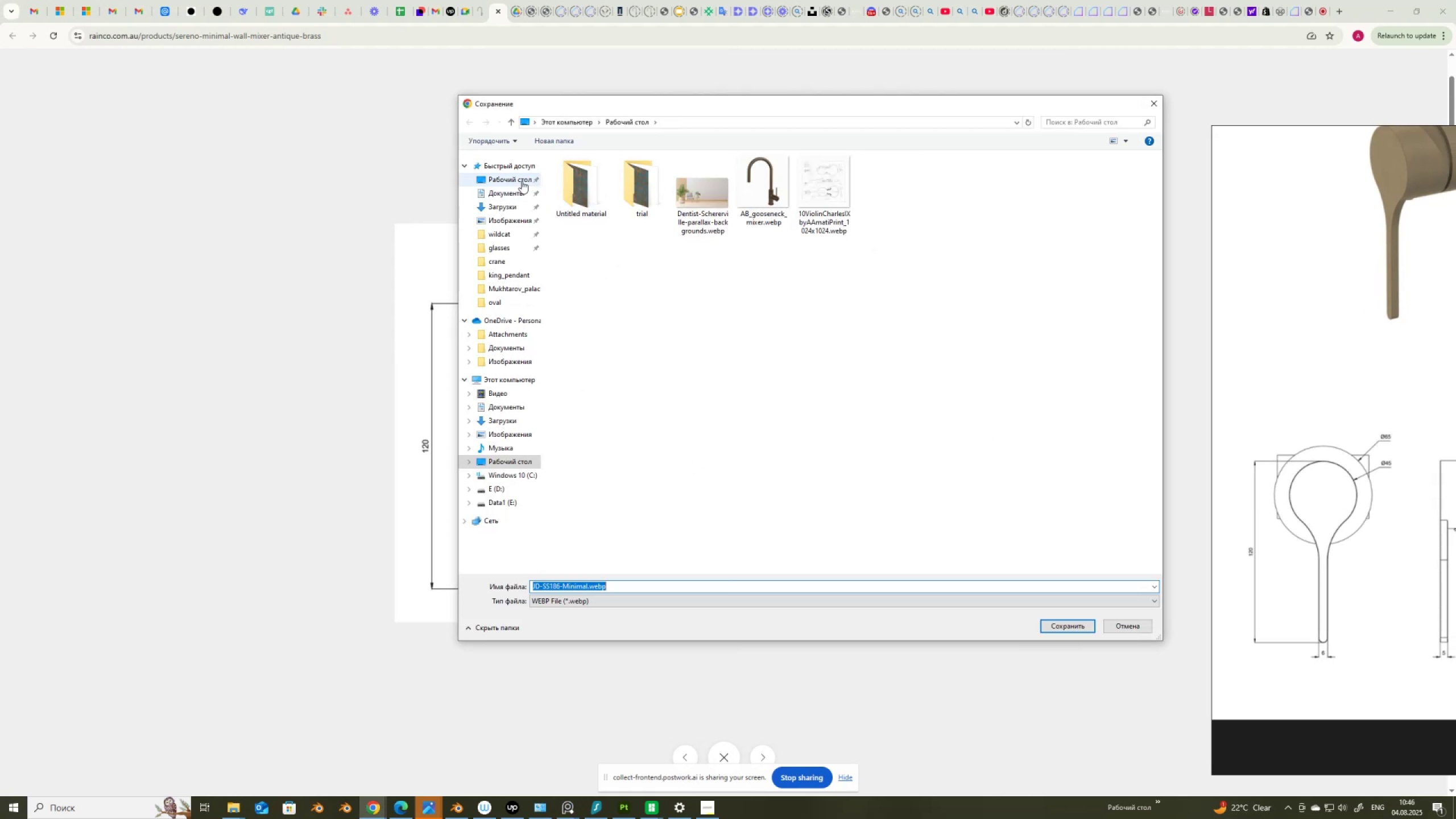 
left_click([1076, 626])
 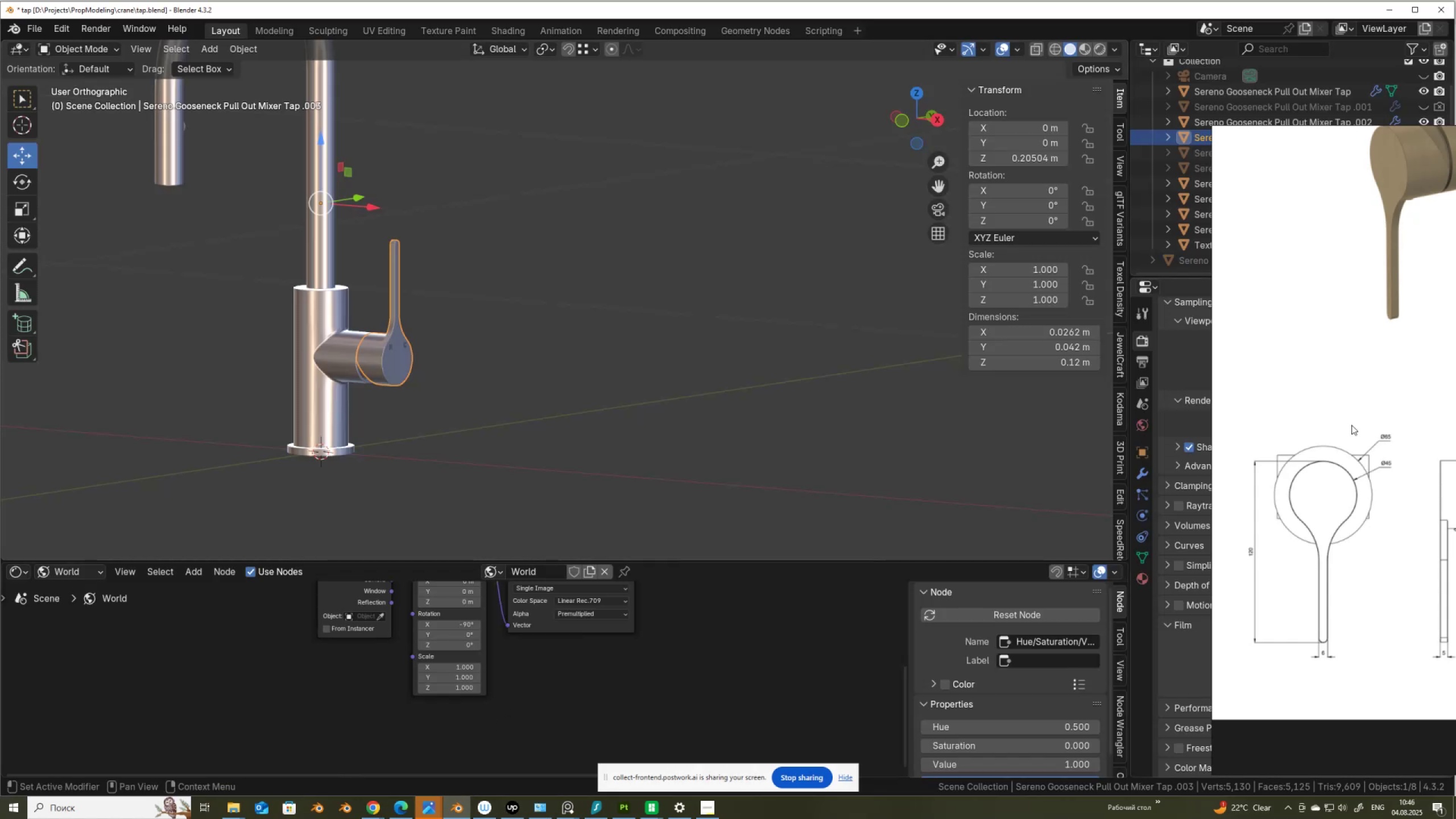 
scroll: coordinate [605, 330], scroll_direction: down, amount: 3.0
 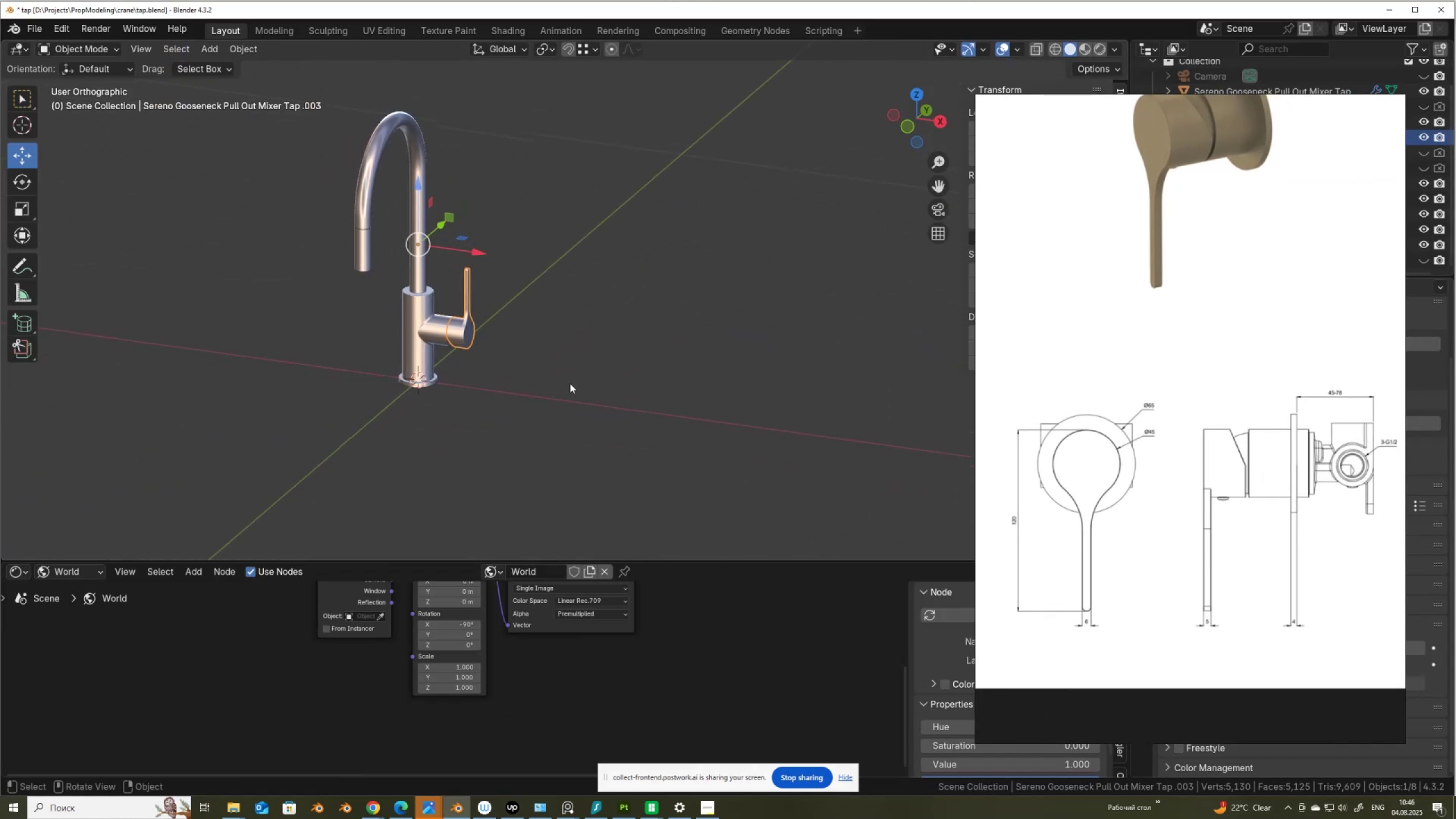 
key(Numpad1)
 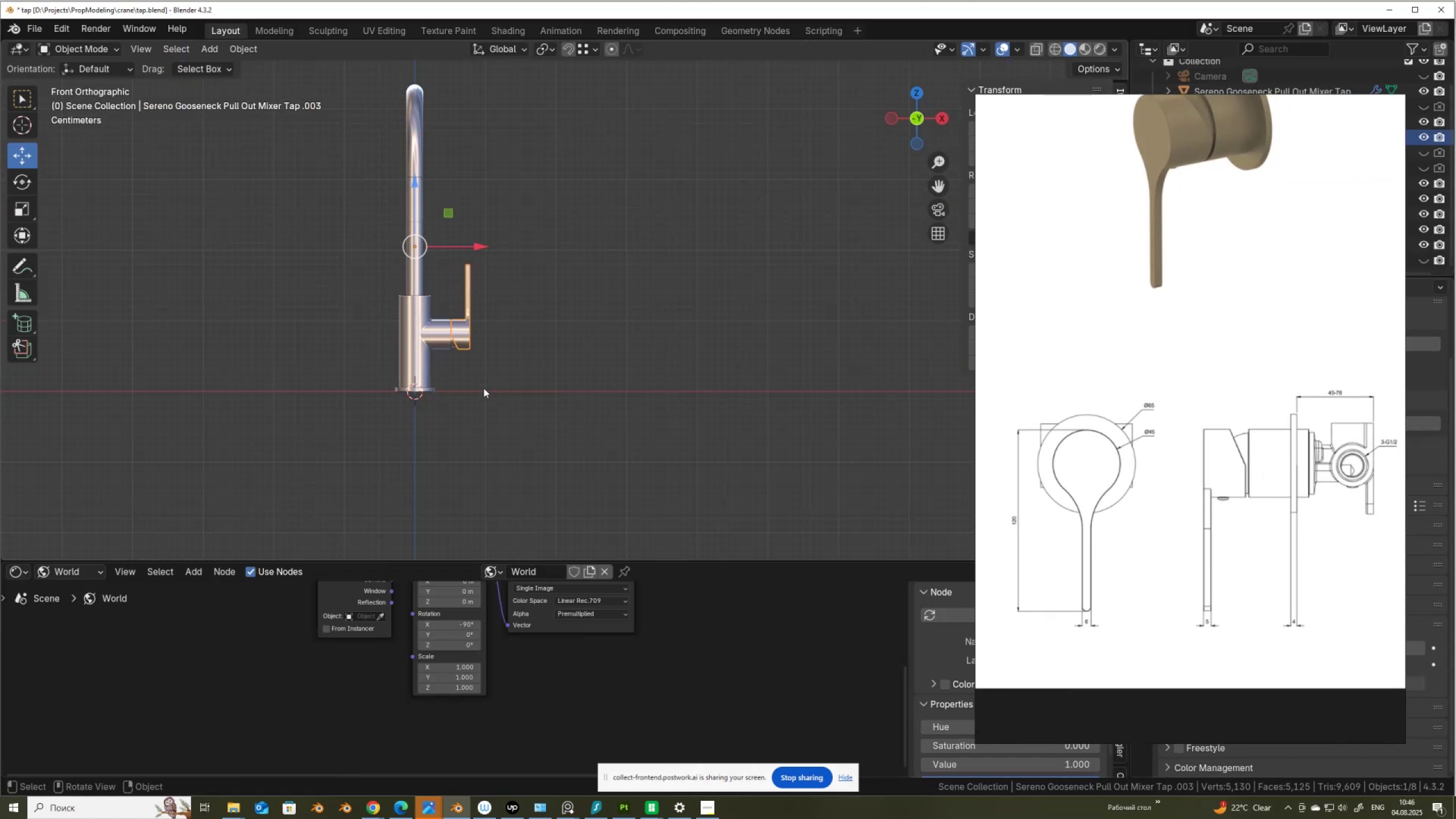 
key(Shift+ShiftLeft)
 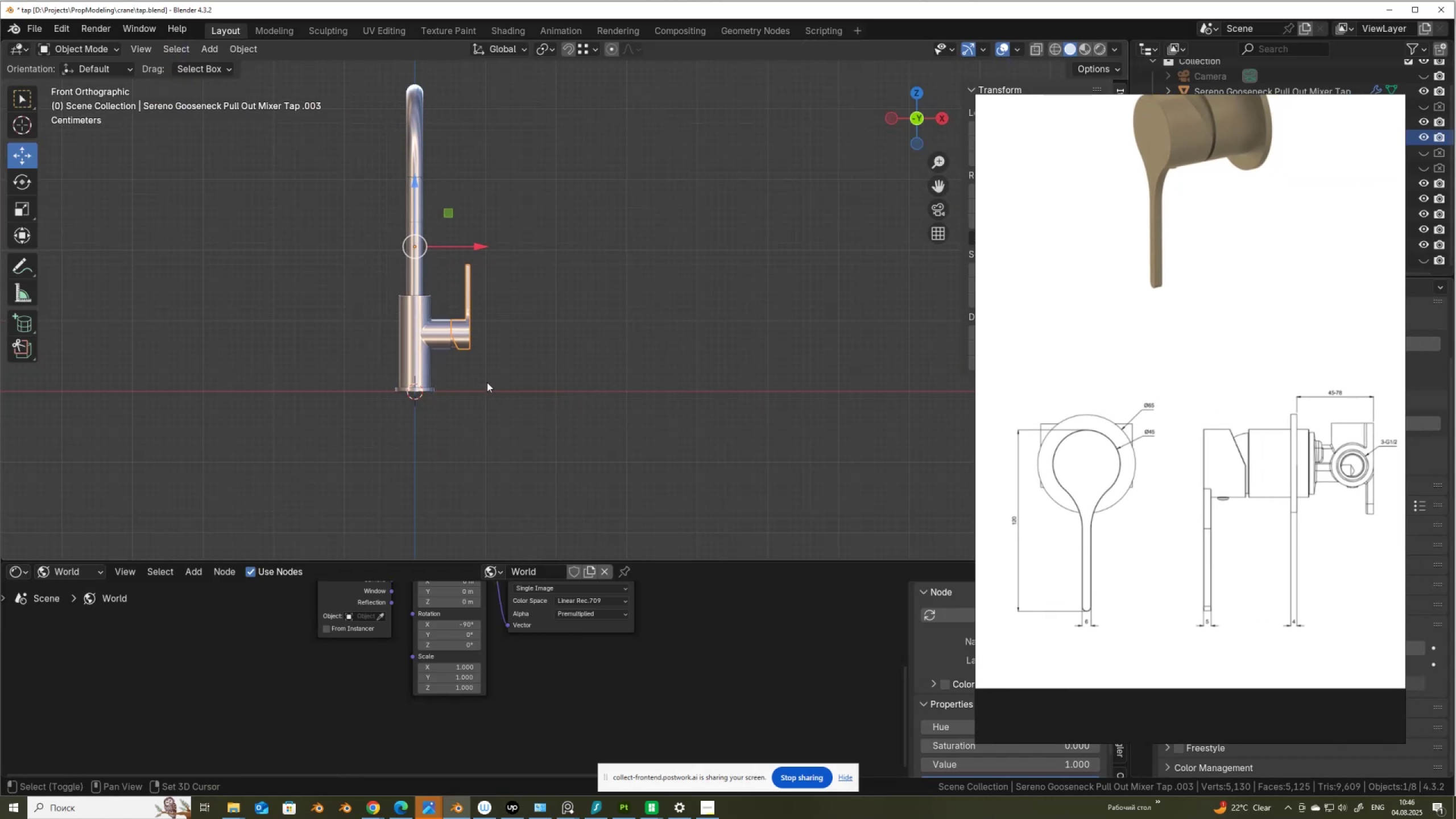 
key(Shift+A)
 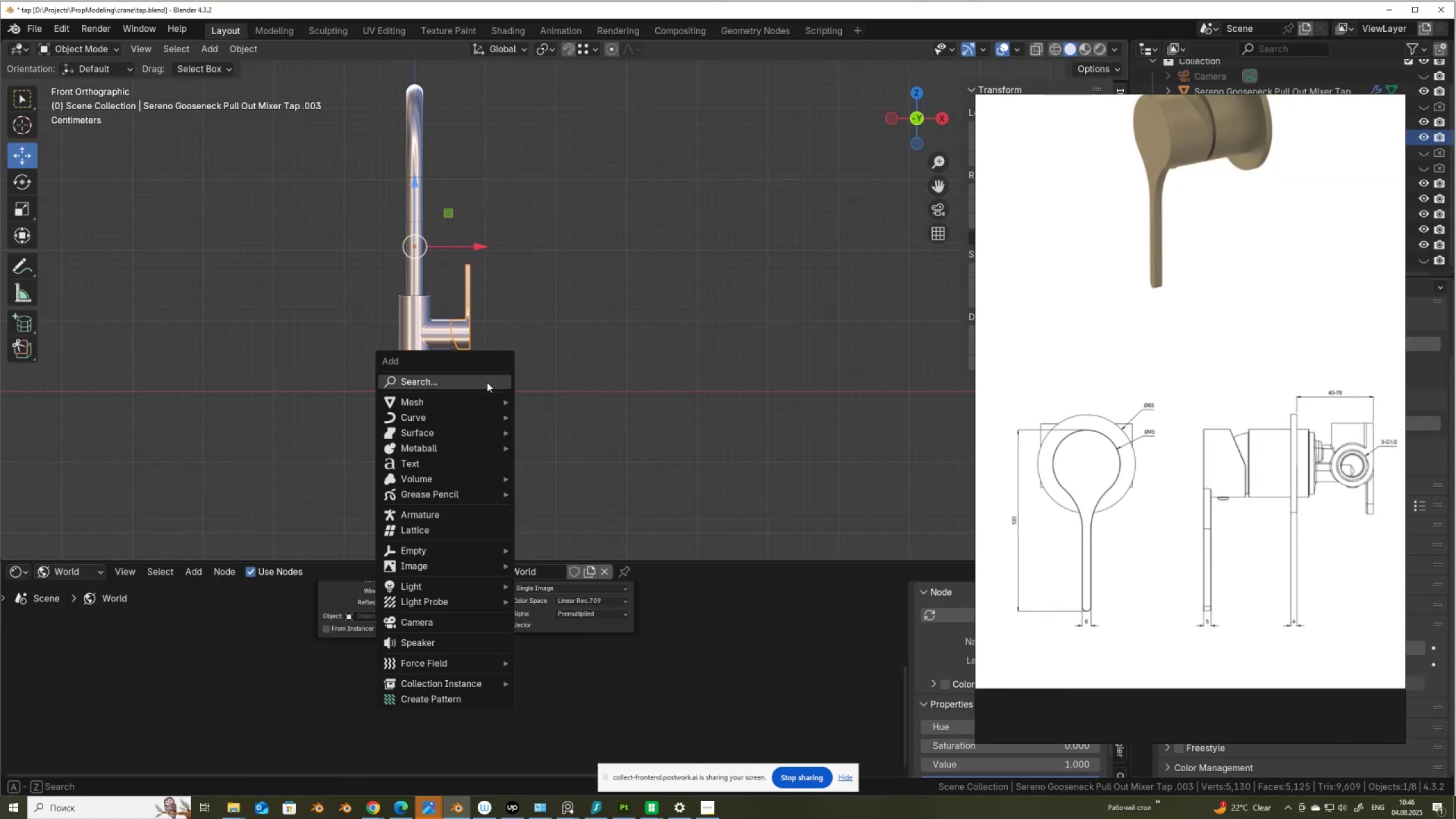 
mouse_move([480, 415])
 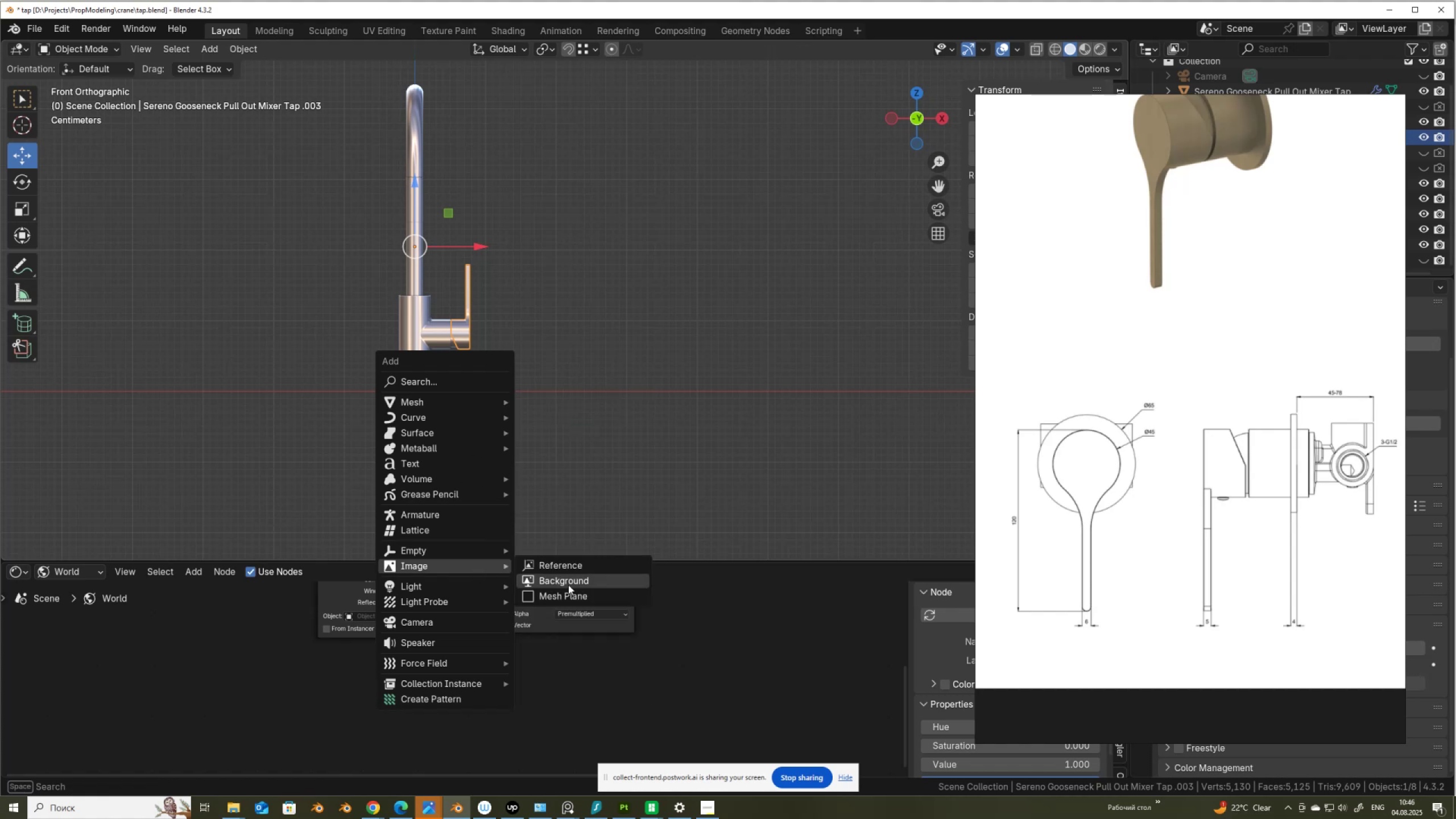 
left_click([569, 585])
 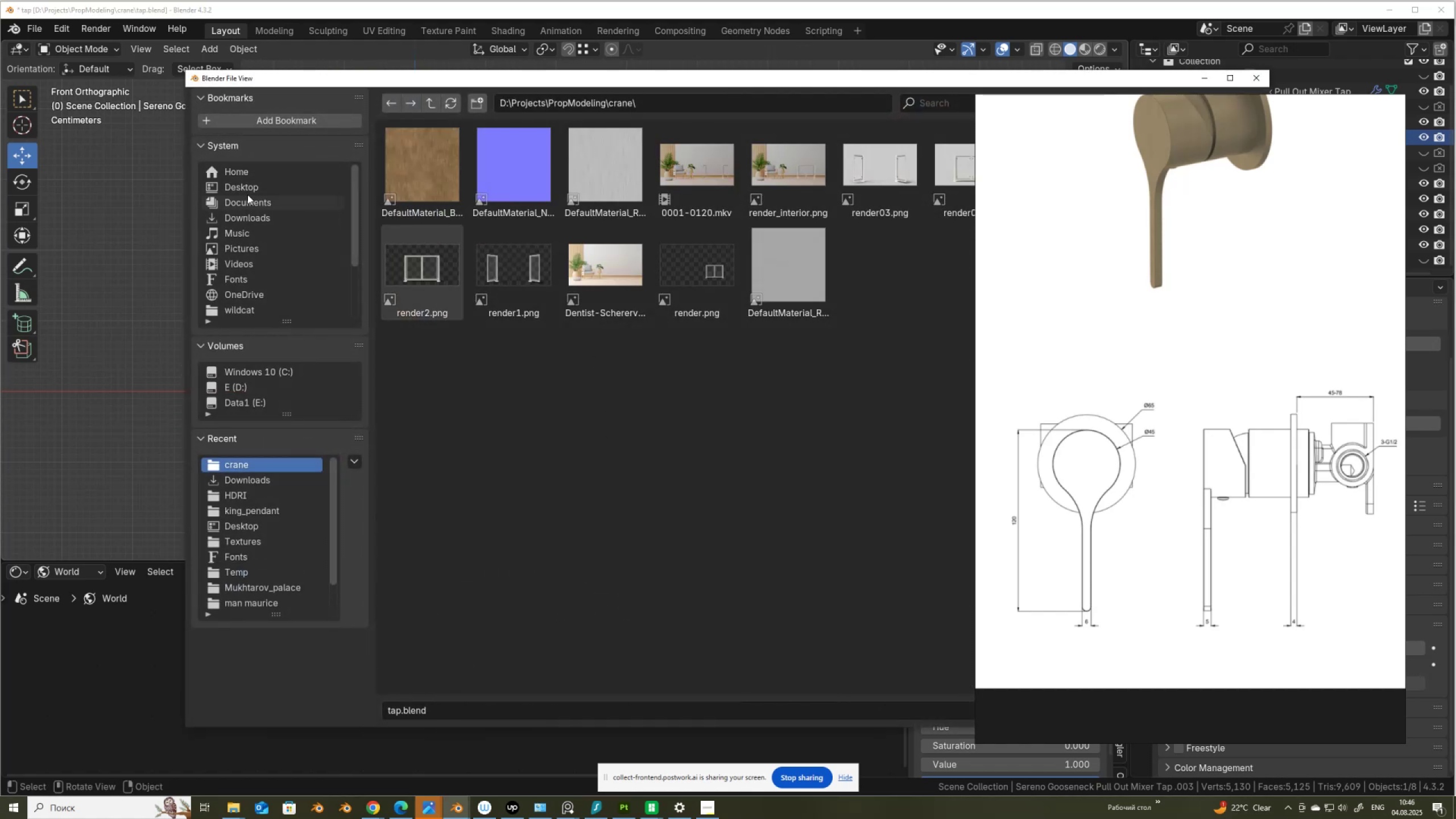 
left_click([250, 214])
 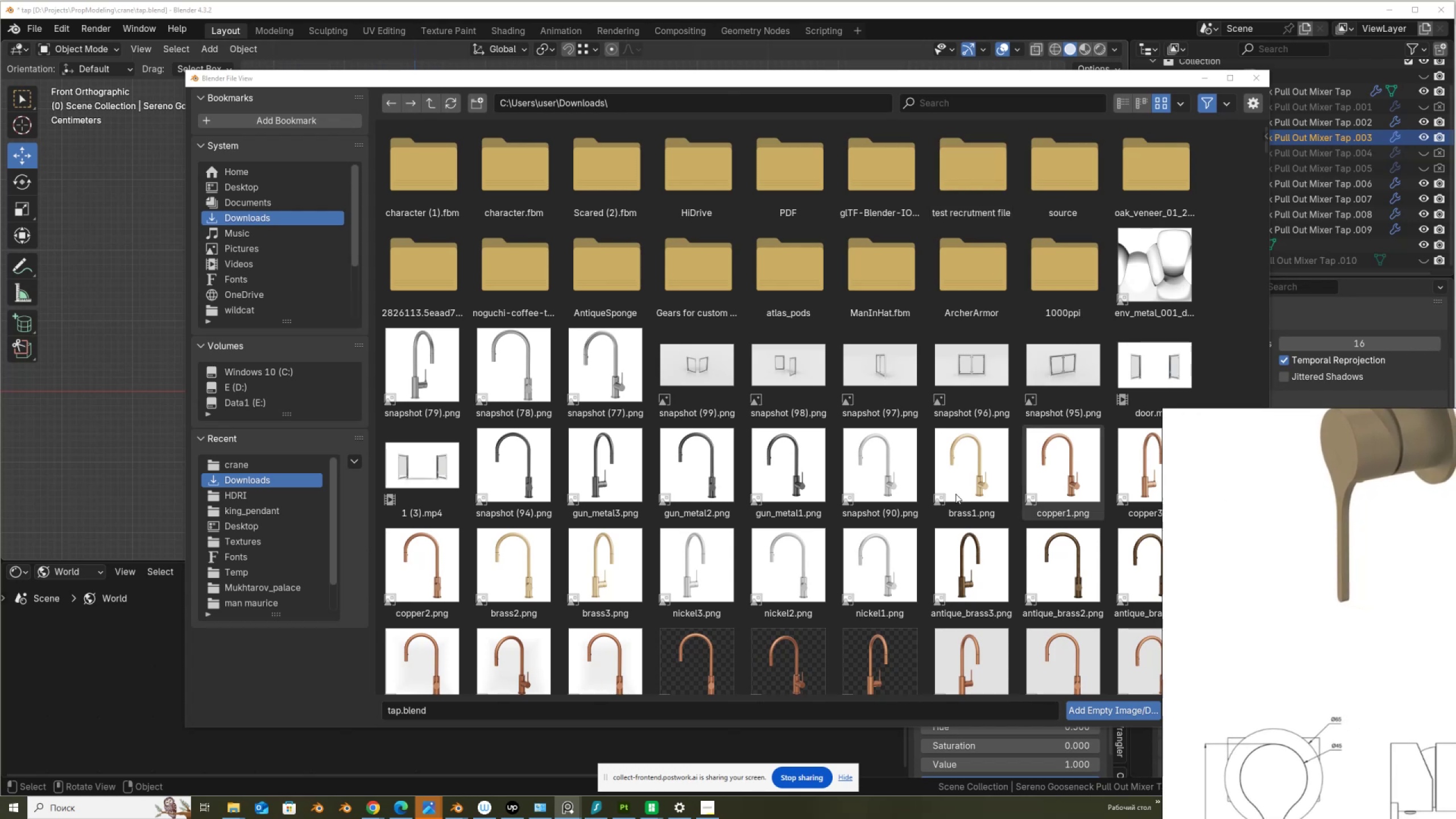 
wait(5.98)
 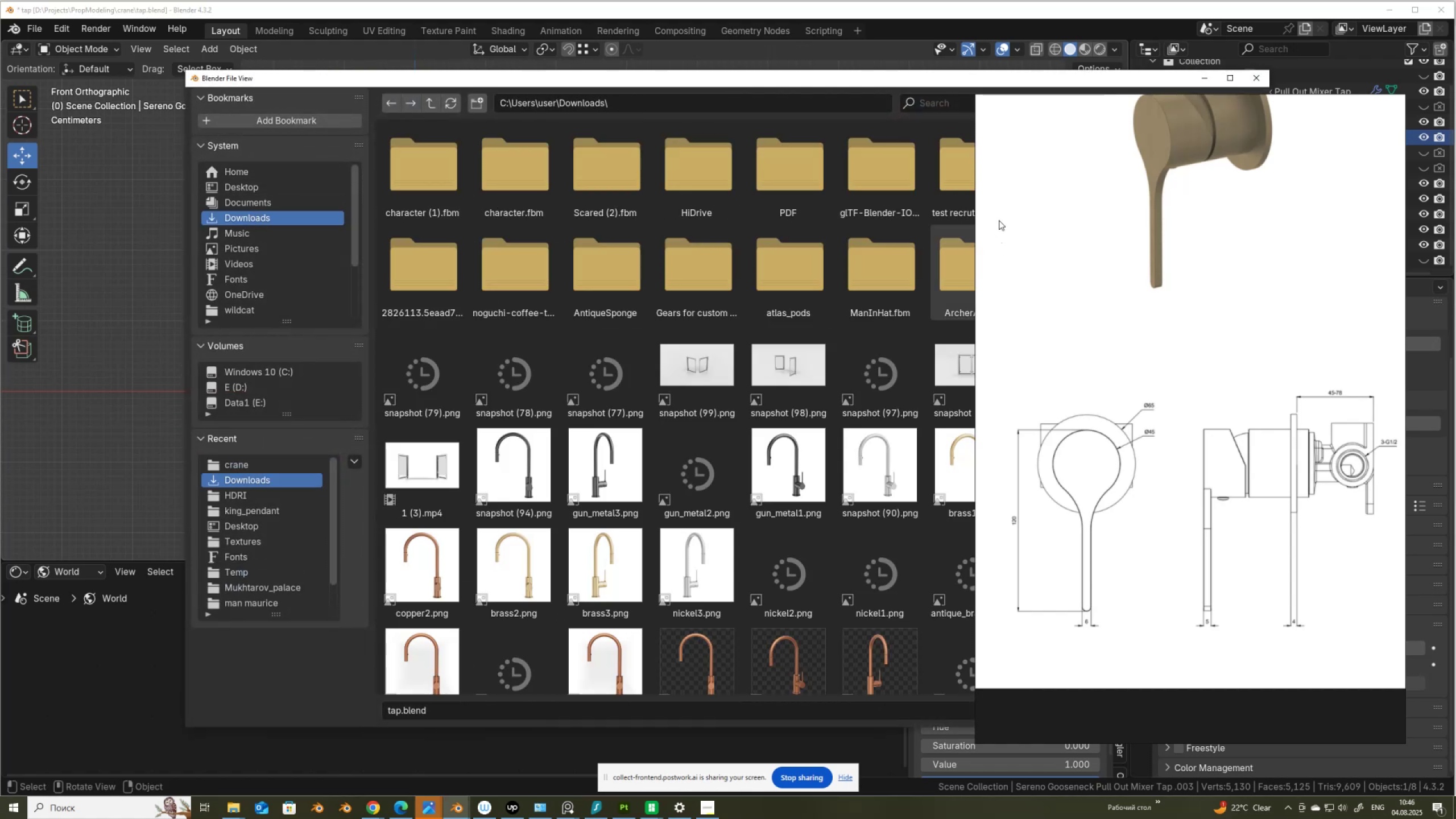 
mouse_move([345, 267])
 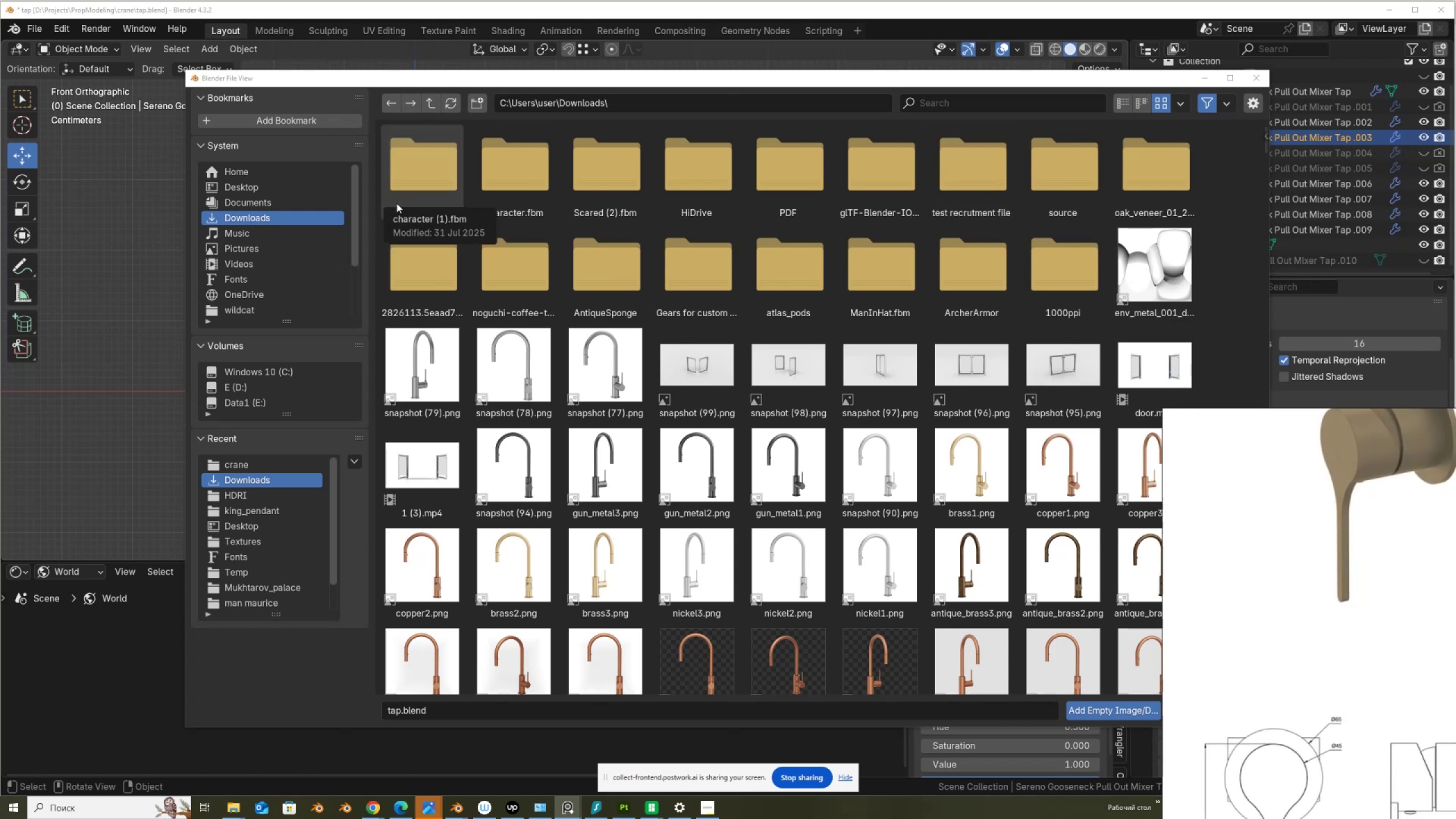 
wait(5.18)
 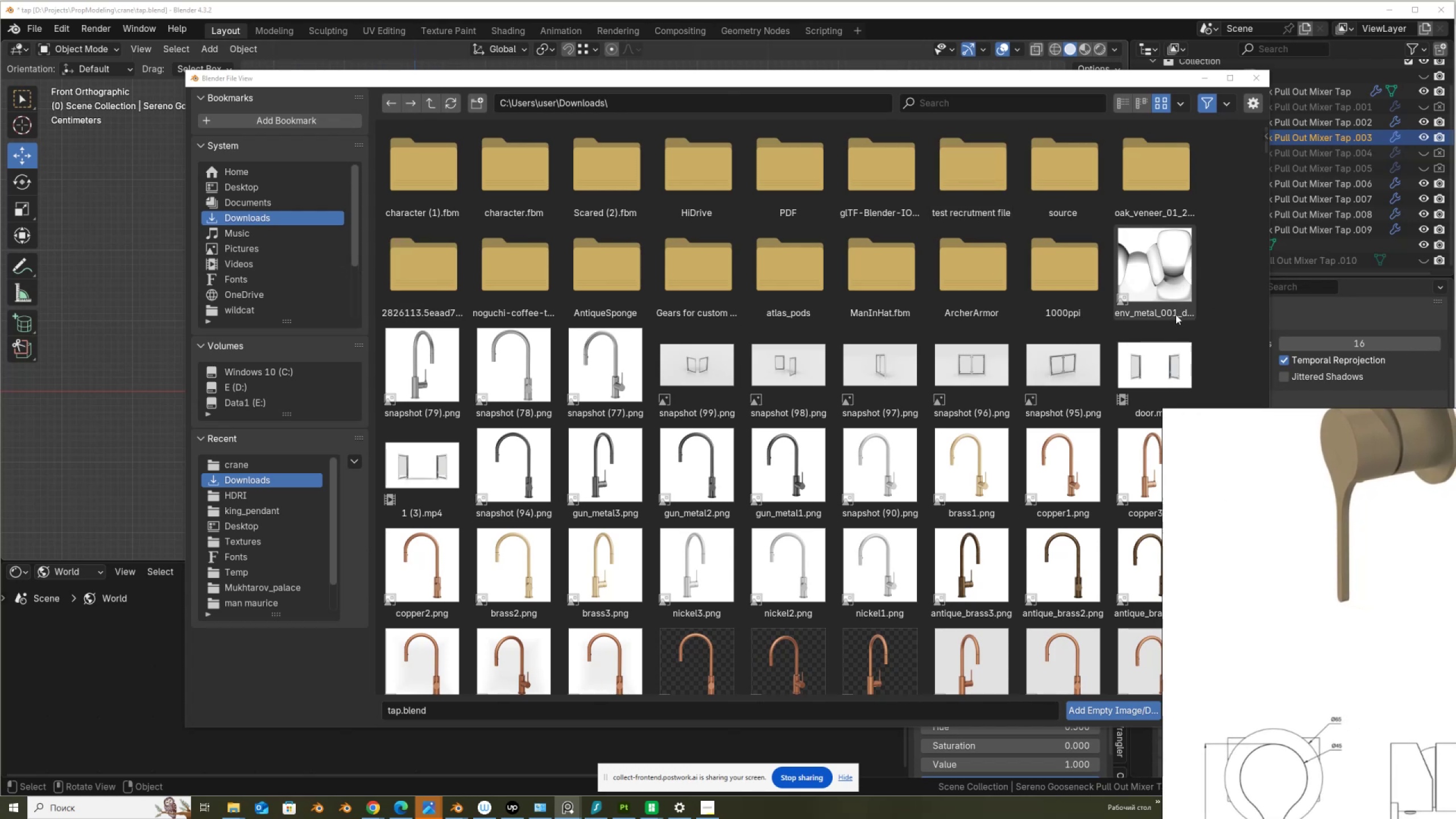 
left_click([275, 191])
 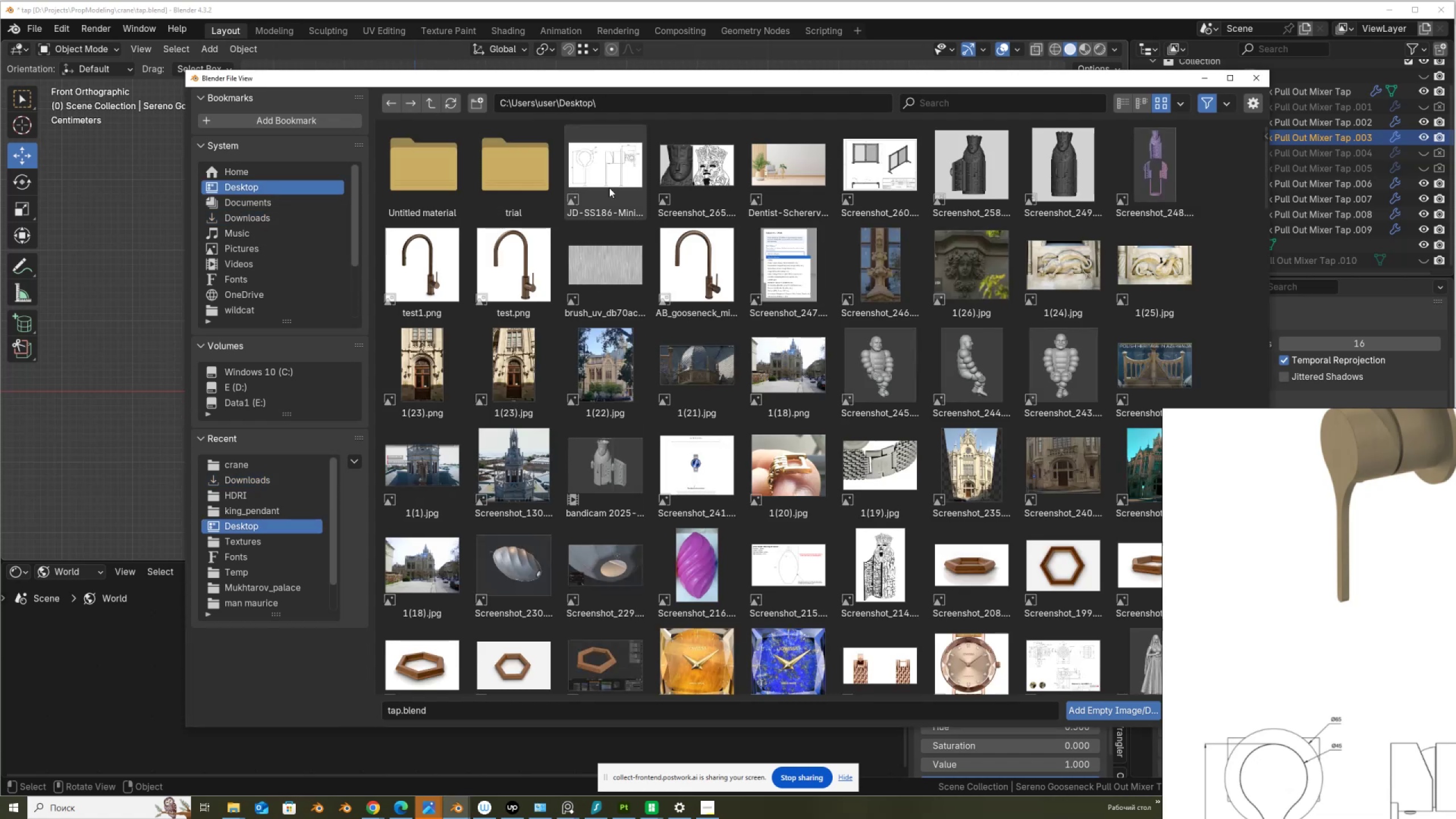 
double_click([614, 177])
 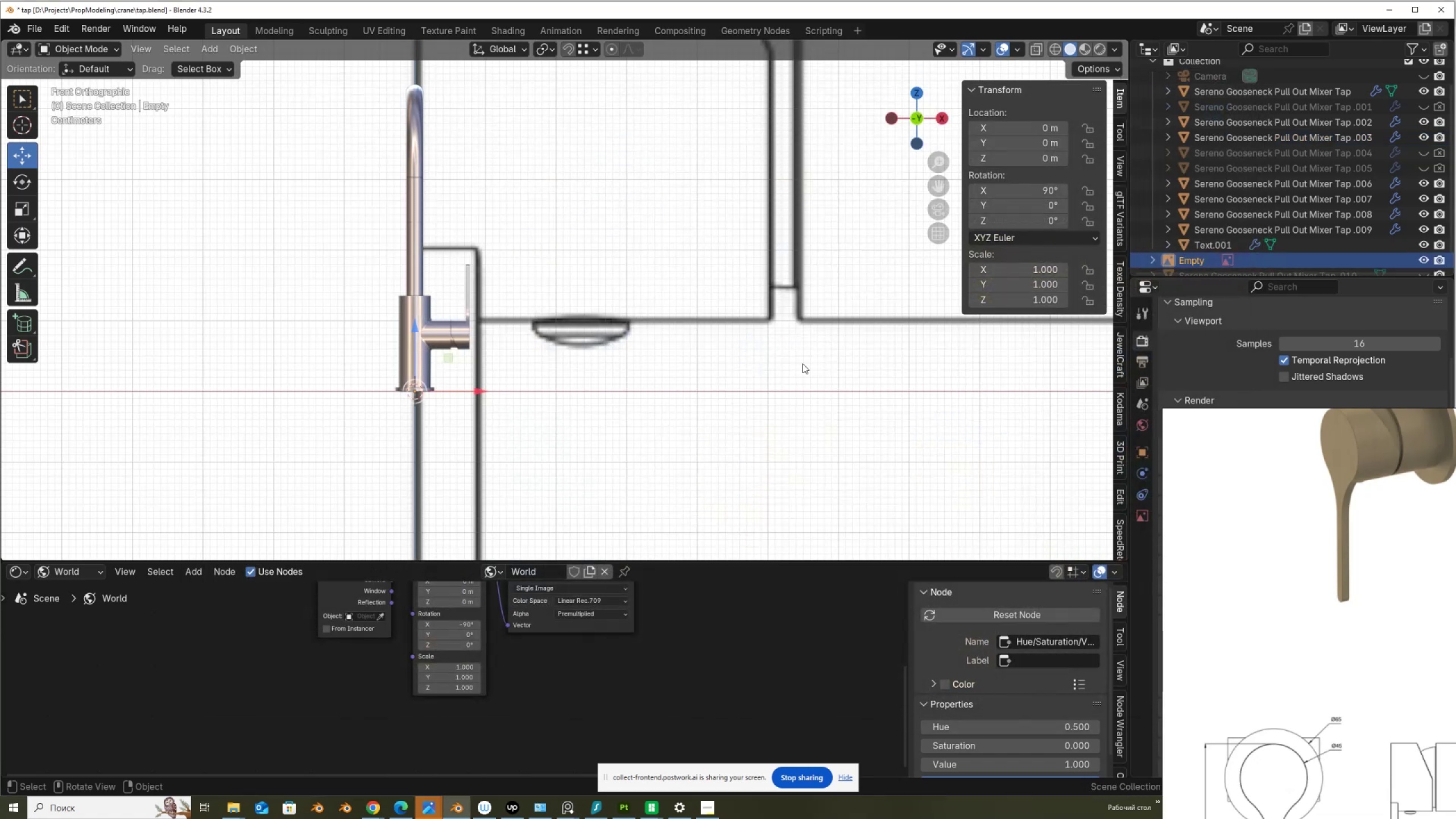 
key(S)
 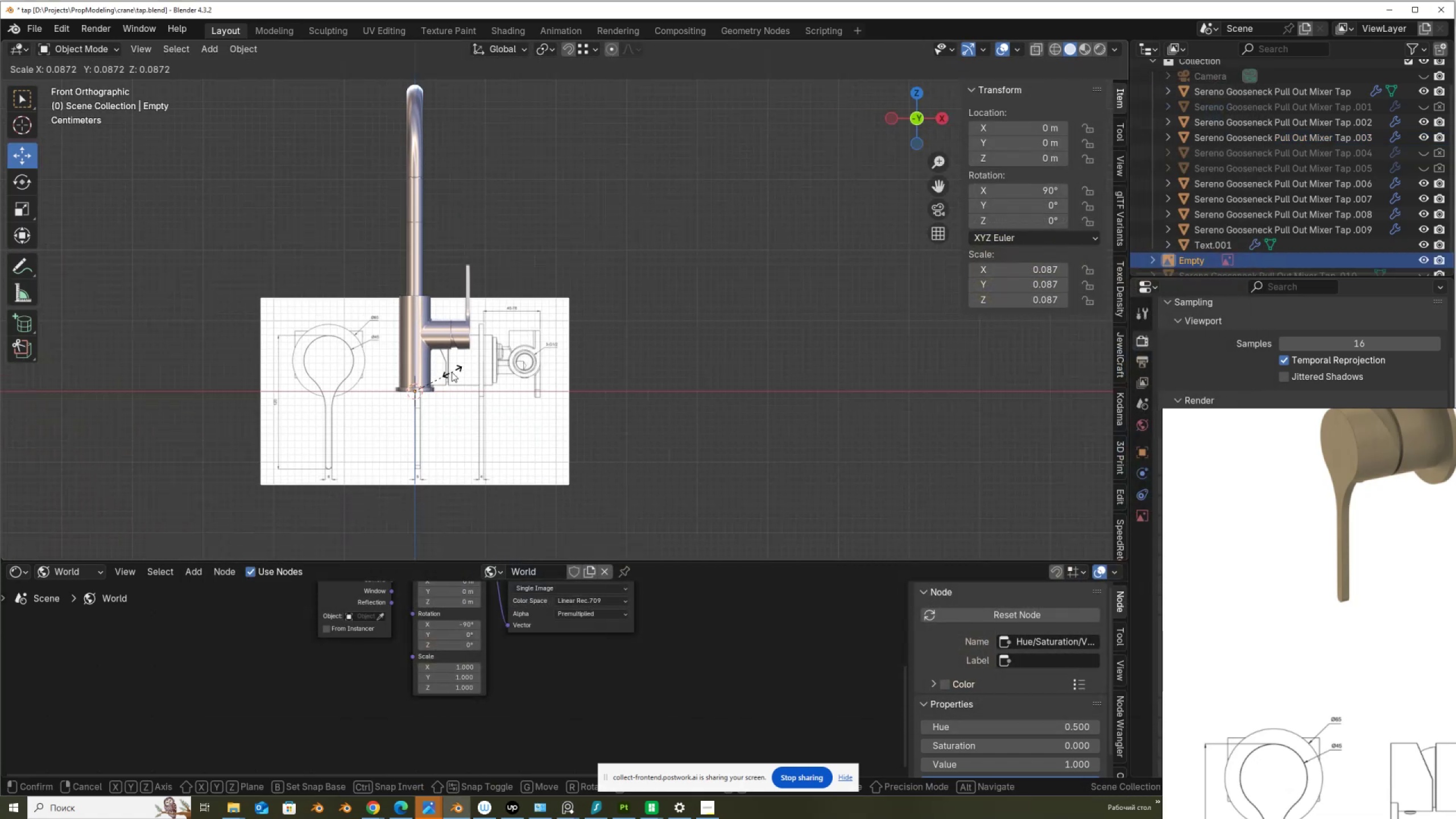 
left_click([444, 374])
 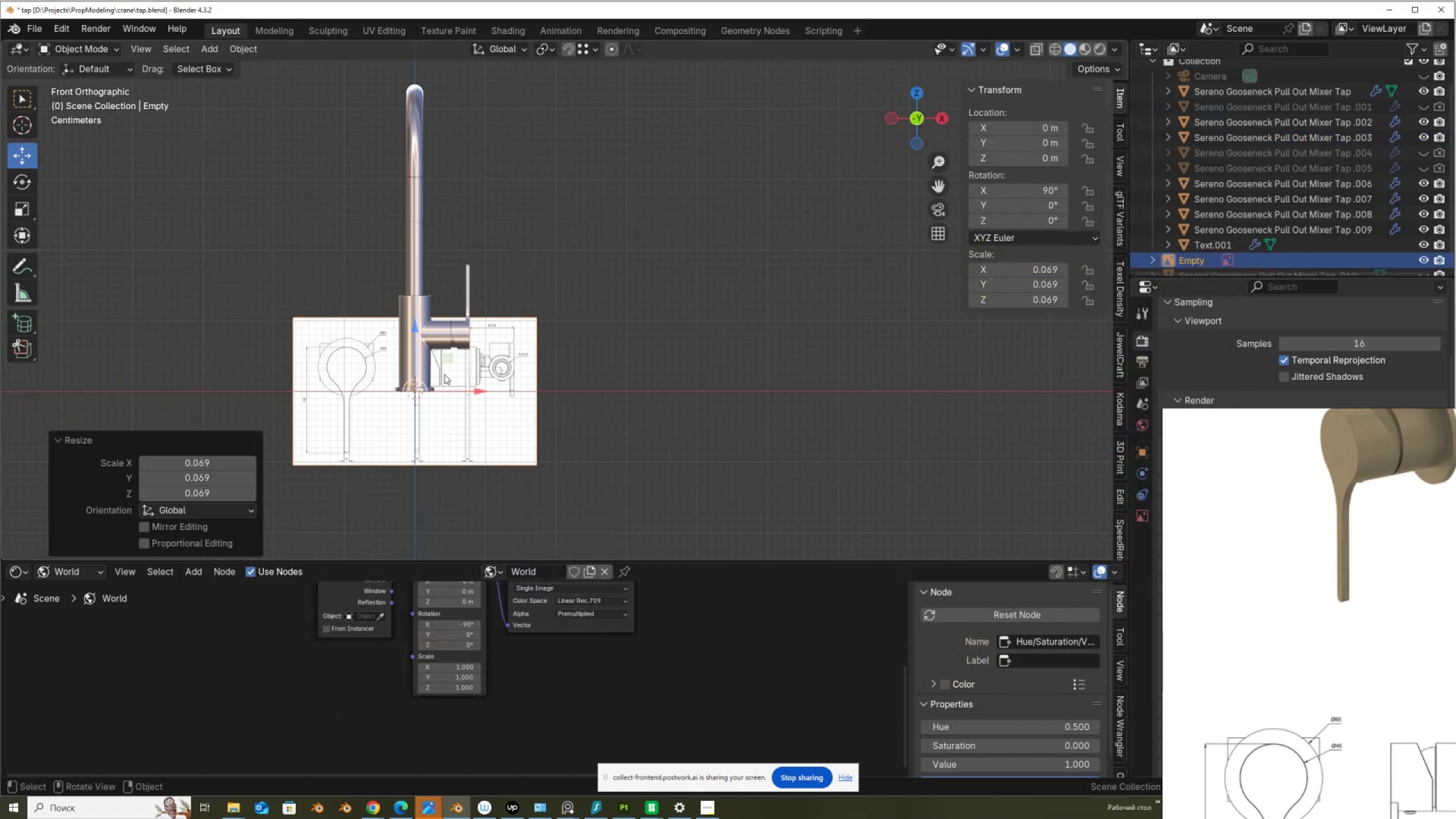 
scroll: coordinate [434, 383], scroll_direction: up, amount: 5.0
 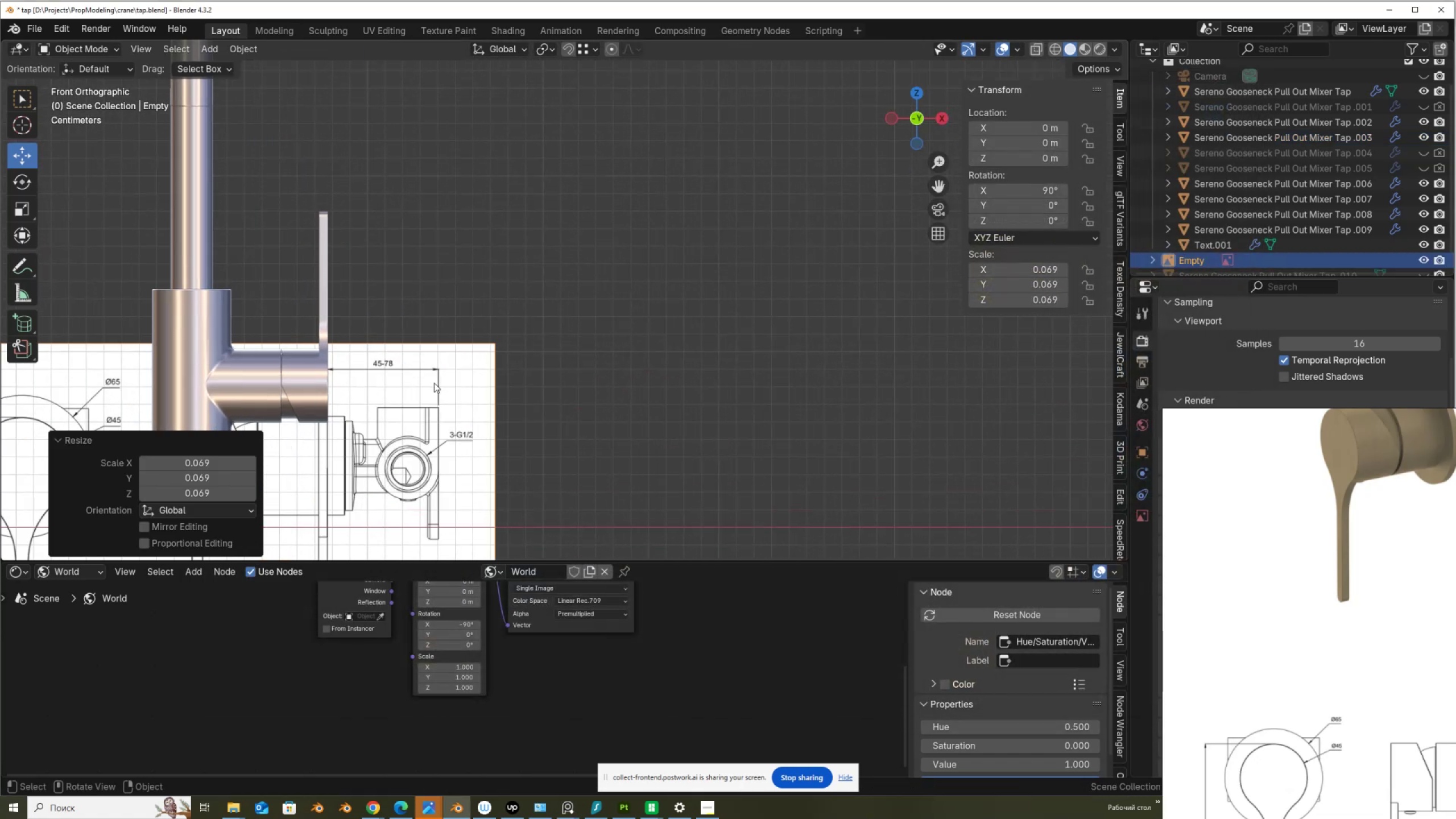 
hold_key(key=ShiftLeft, duration=0.78)
 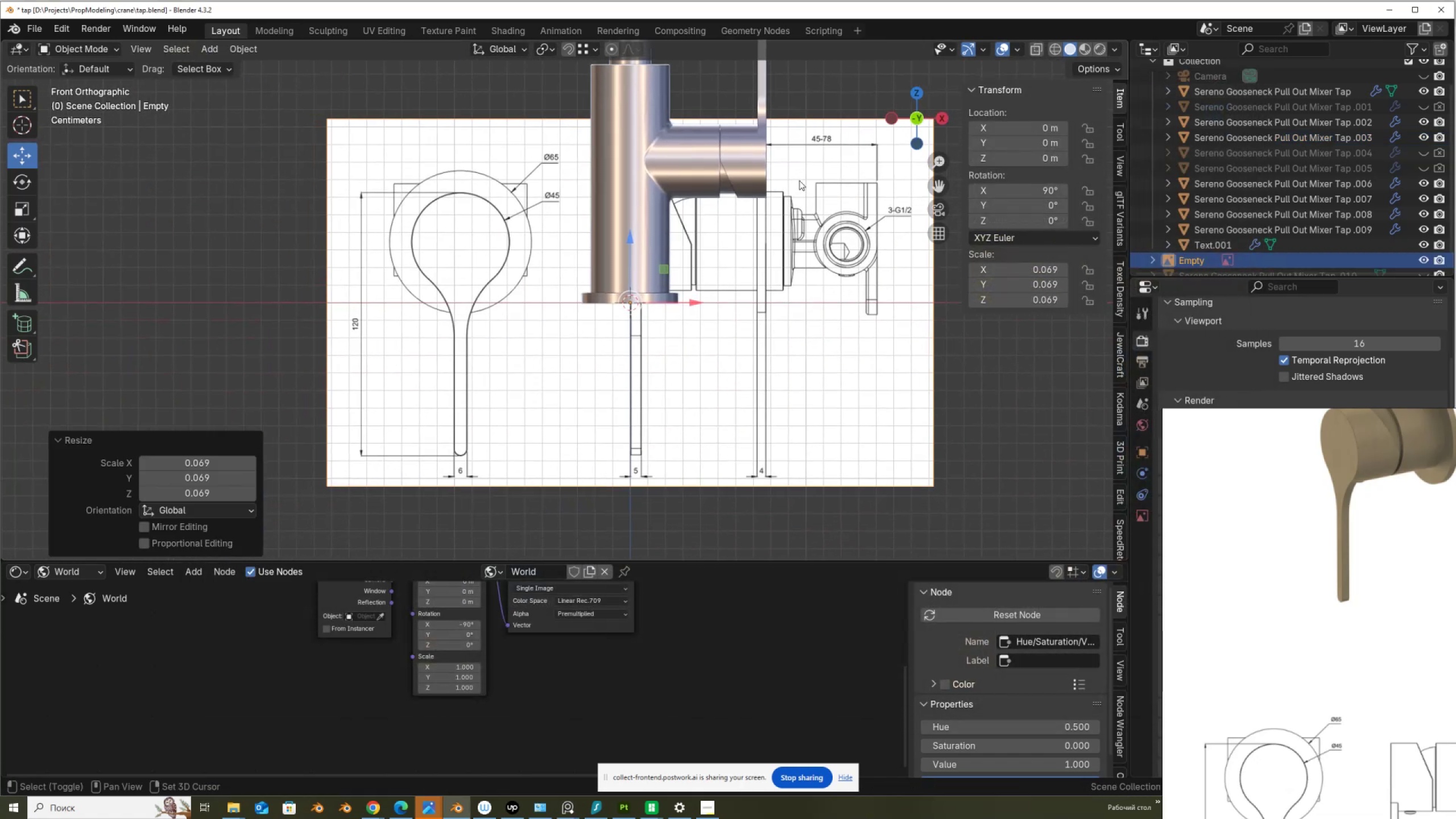 
scroll: coordinate [793, 191], scroll_direction: up, amount: 1.0
 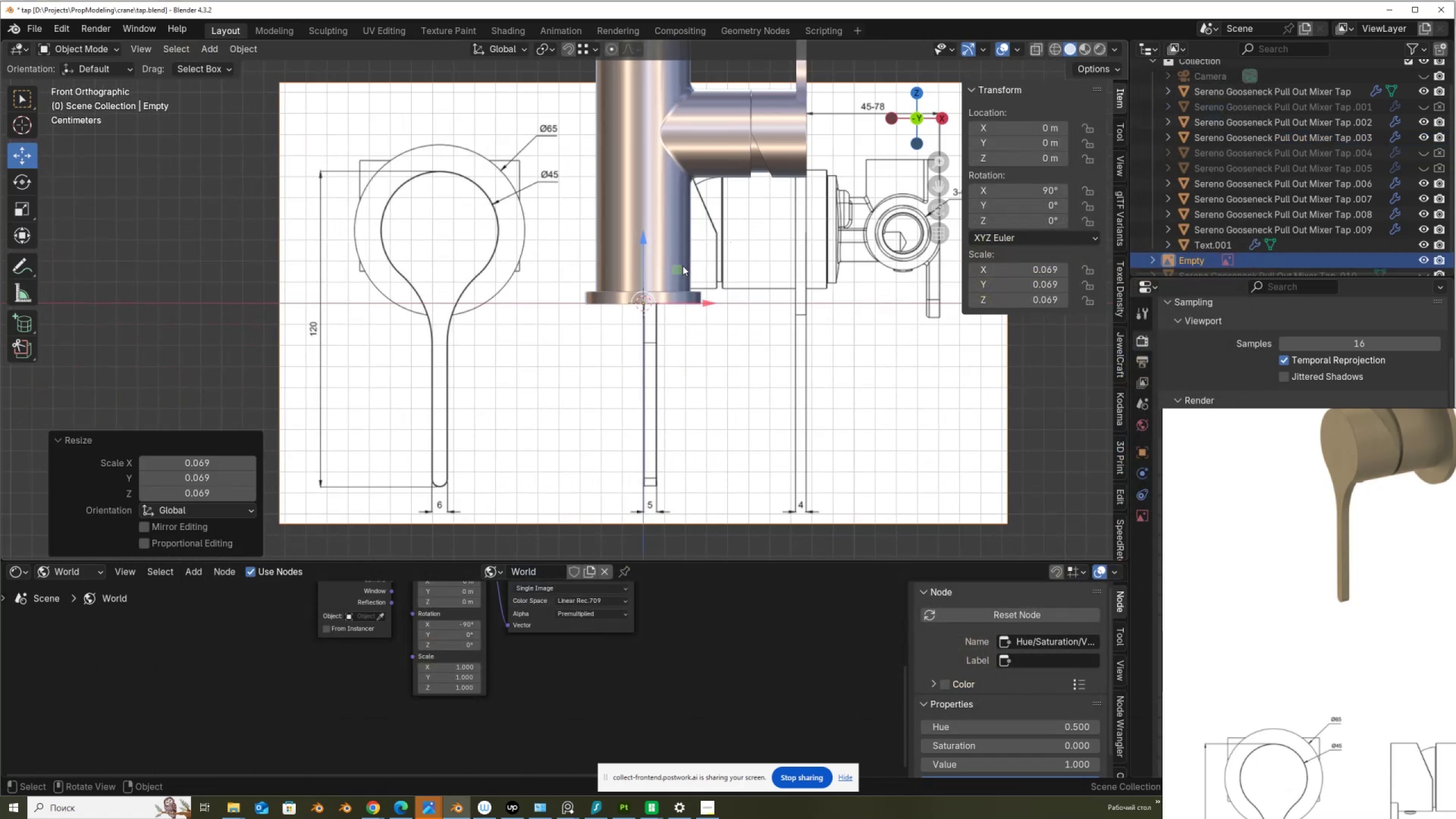 
scroll: coordinate [721, 204], scroll_direction: down, amount: 4.0
 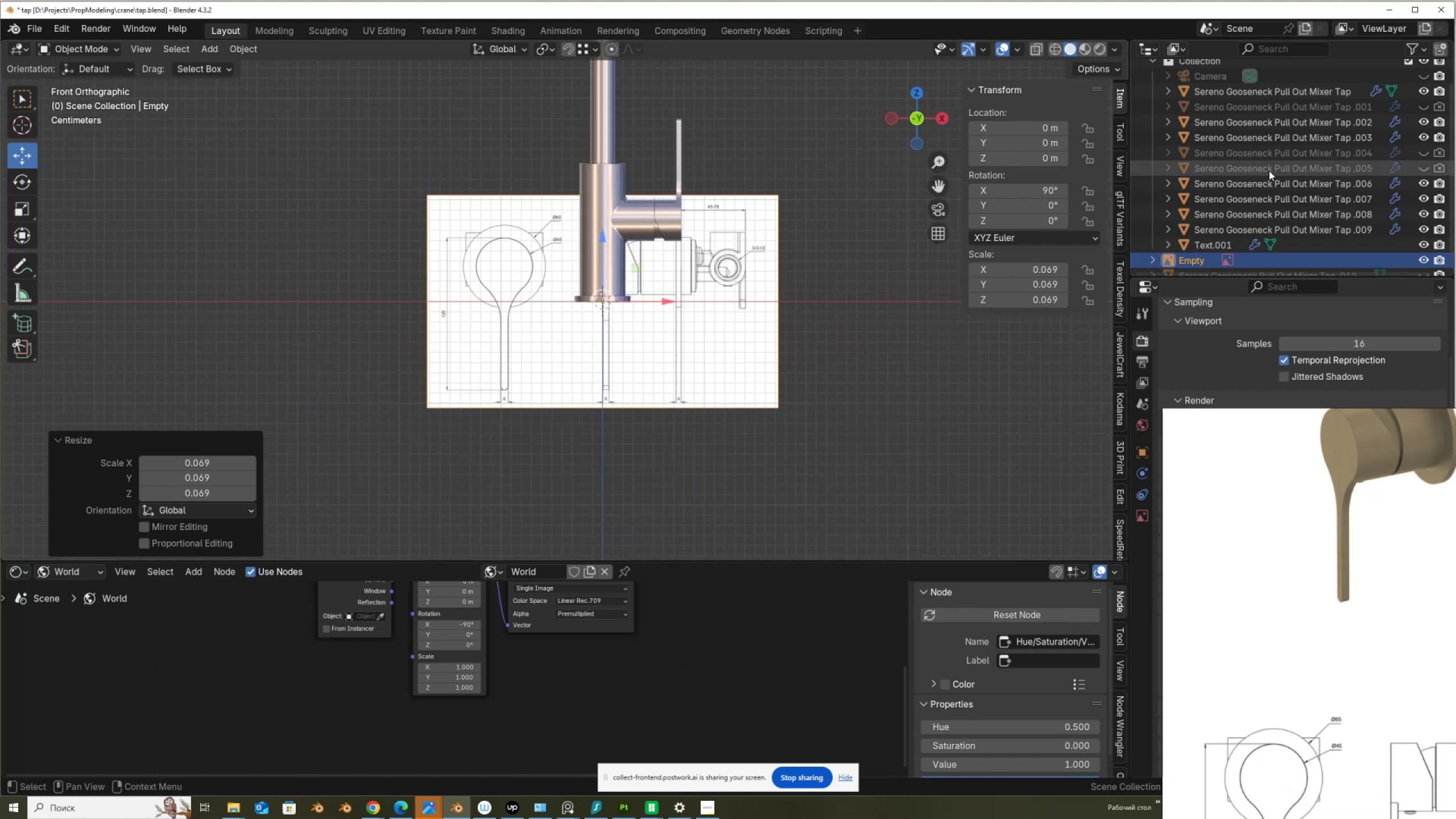 
scroll: coordinate [1263, 177], scroll_direction: up, amount: 4.0
 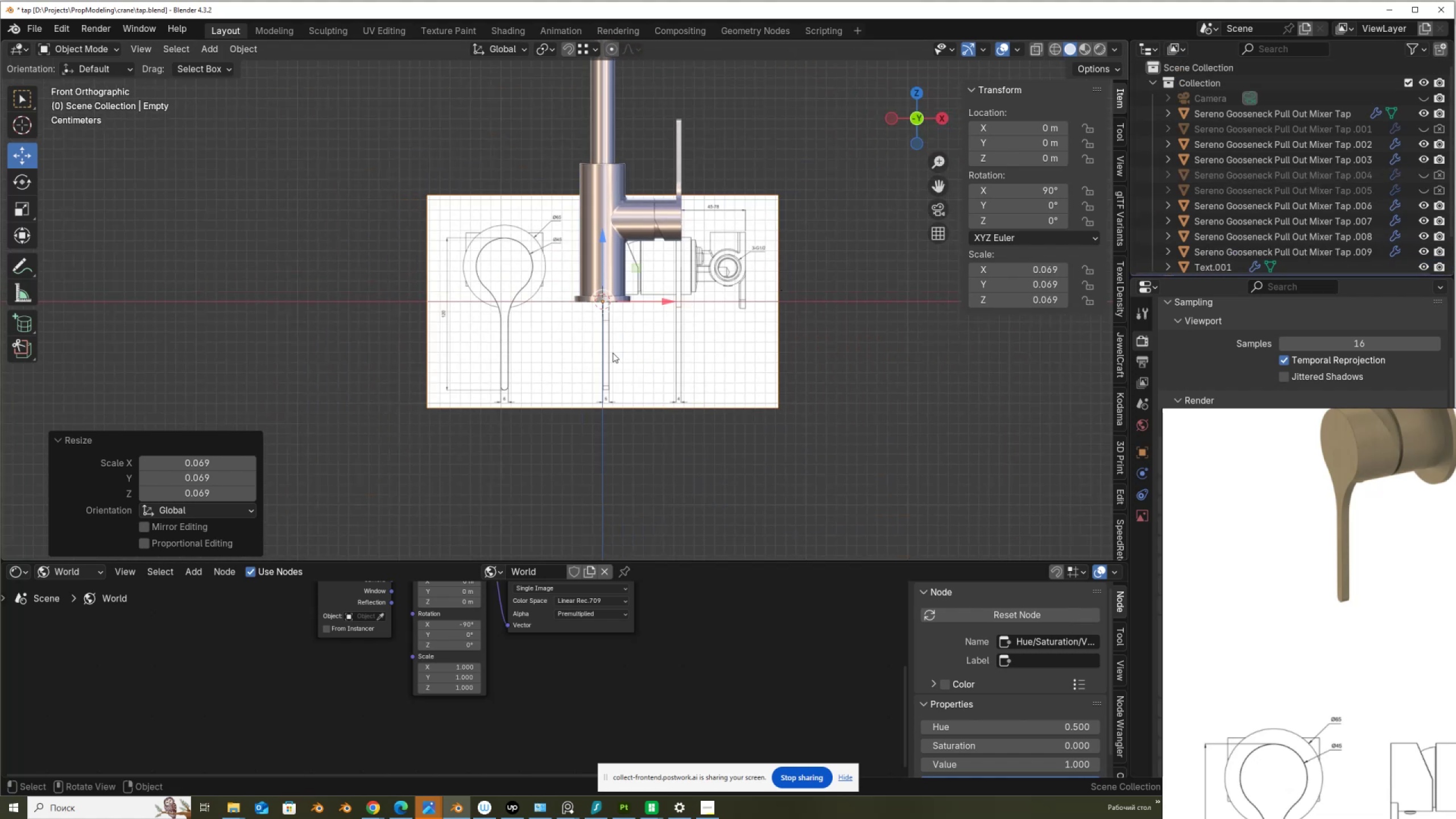 
key(M)
 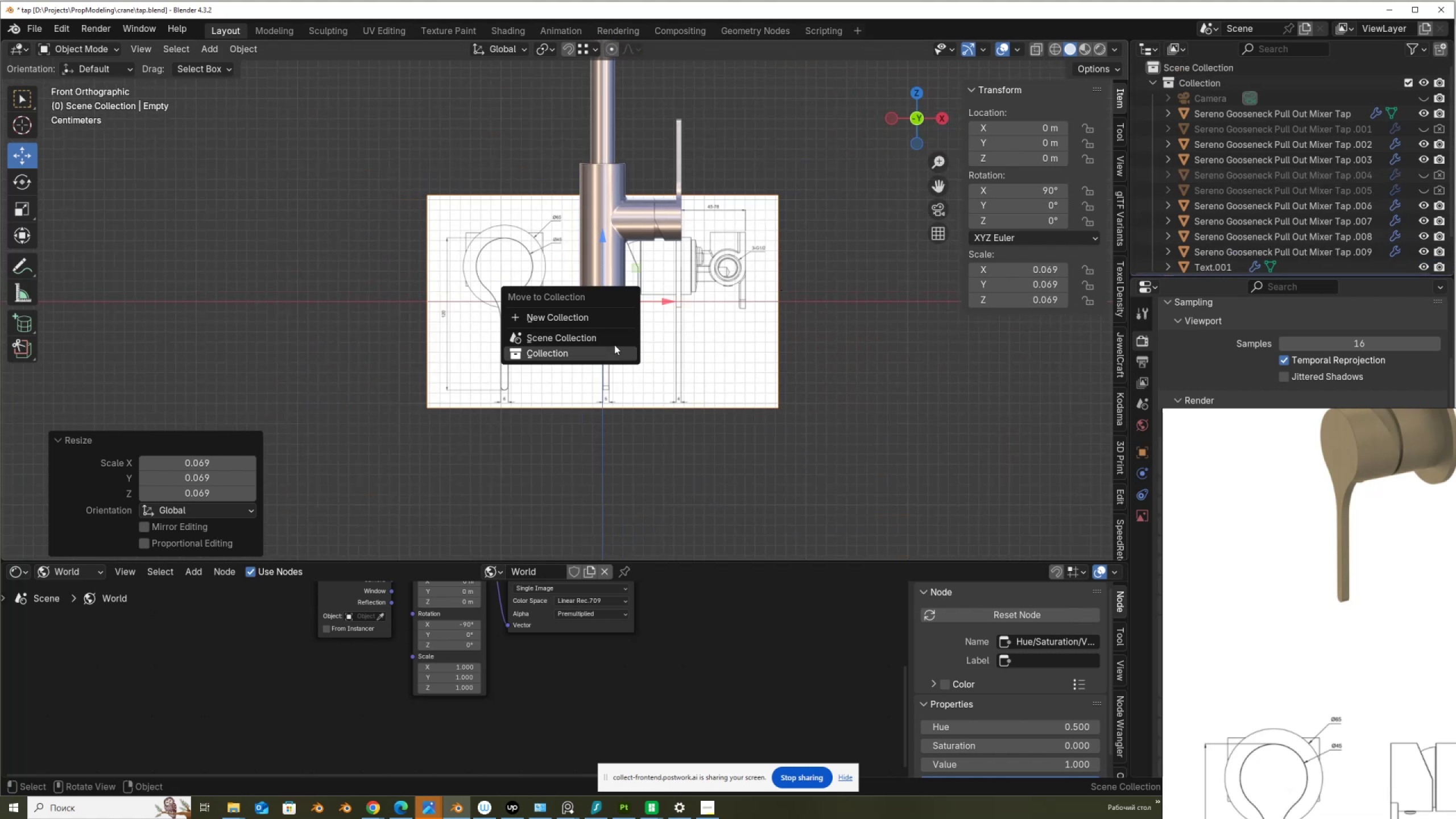 
mouse_move([630, 337])
 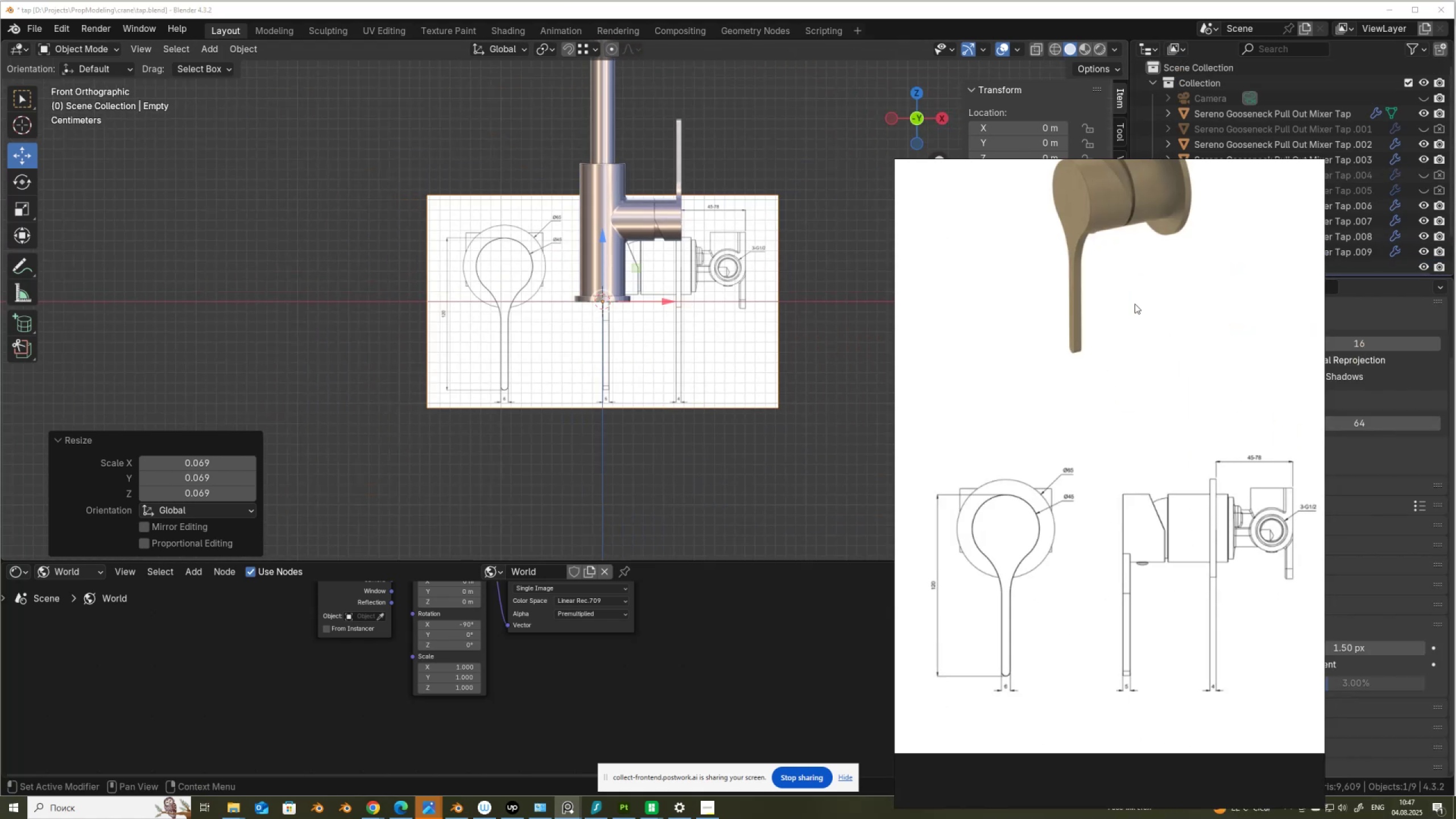 
scroll: coordinate [1240, 230], scroll_direction: up, amount: 1.0
 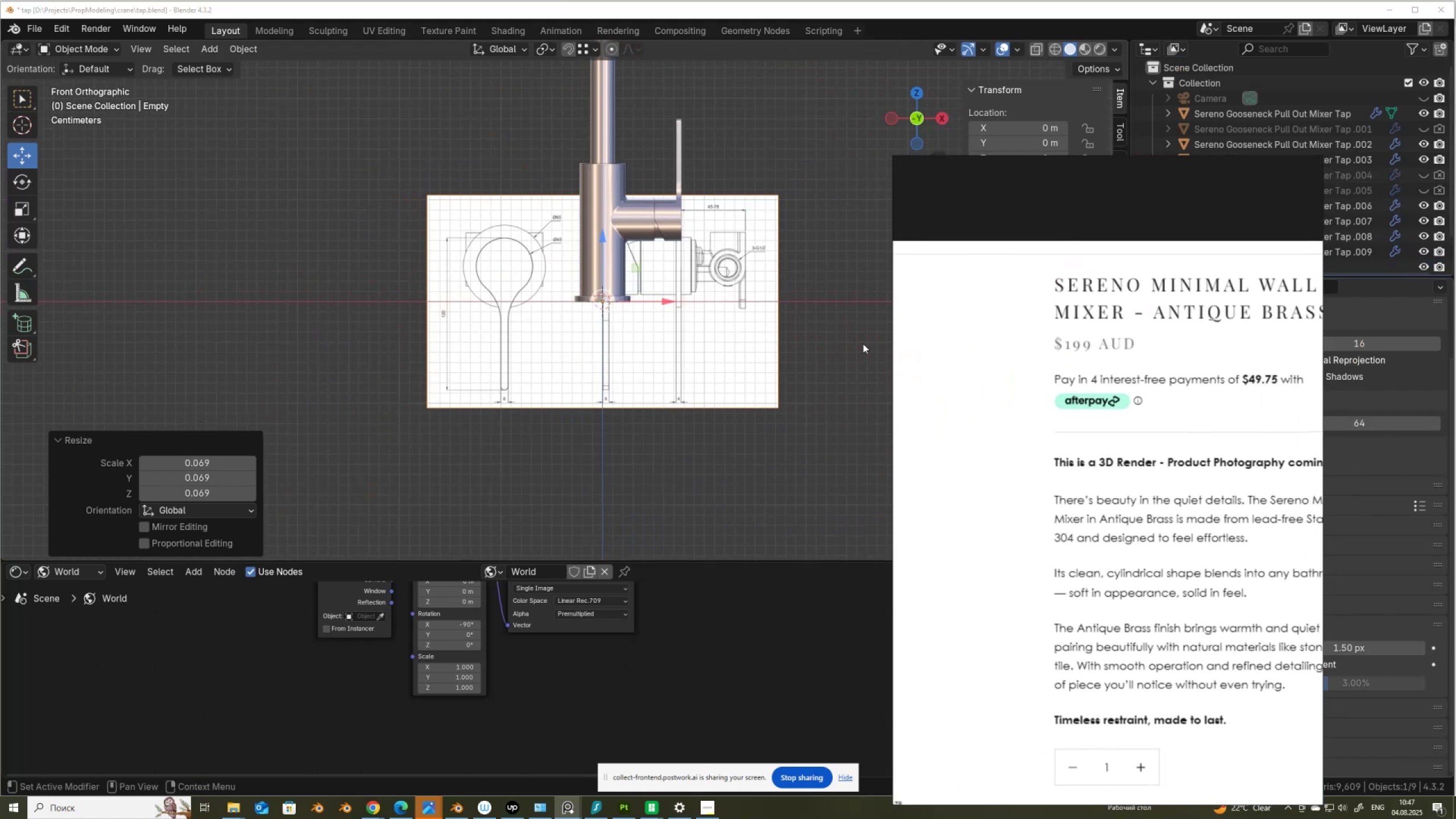 
scroll: coordinate [558, 329], scroll_direction: down, amount: 1.0
 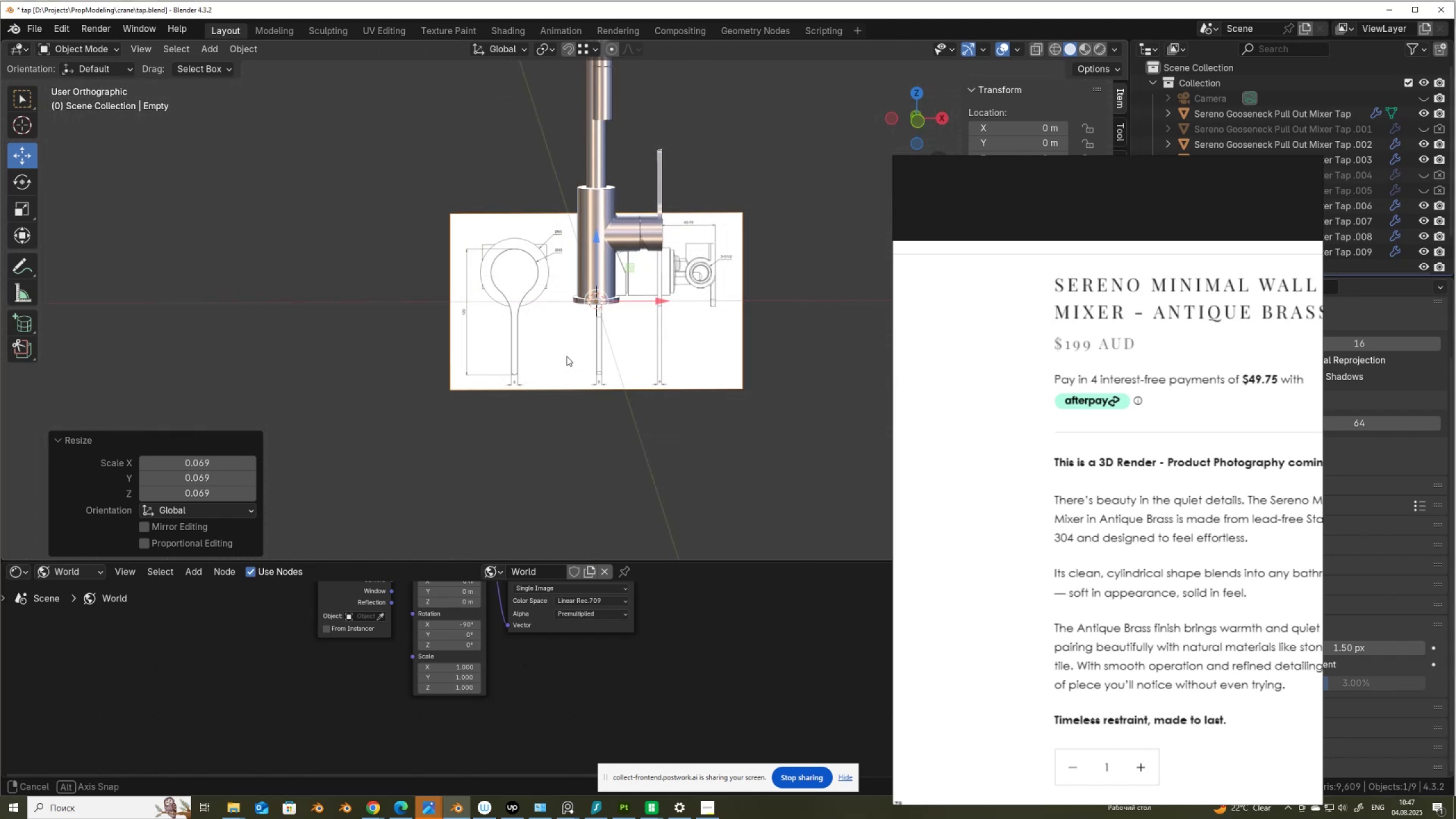 
key(M)
 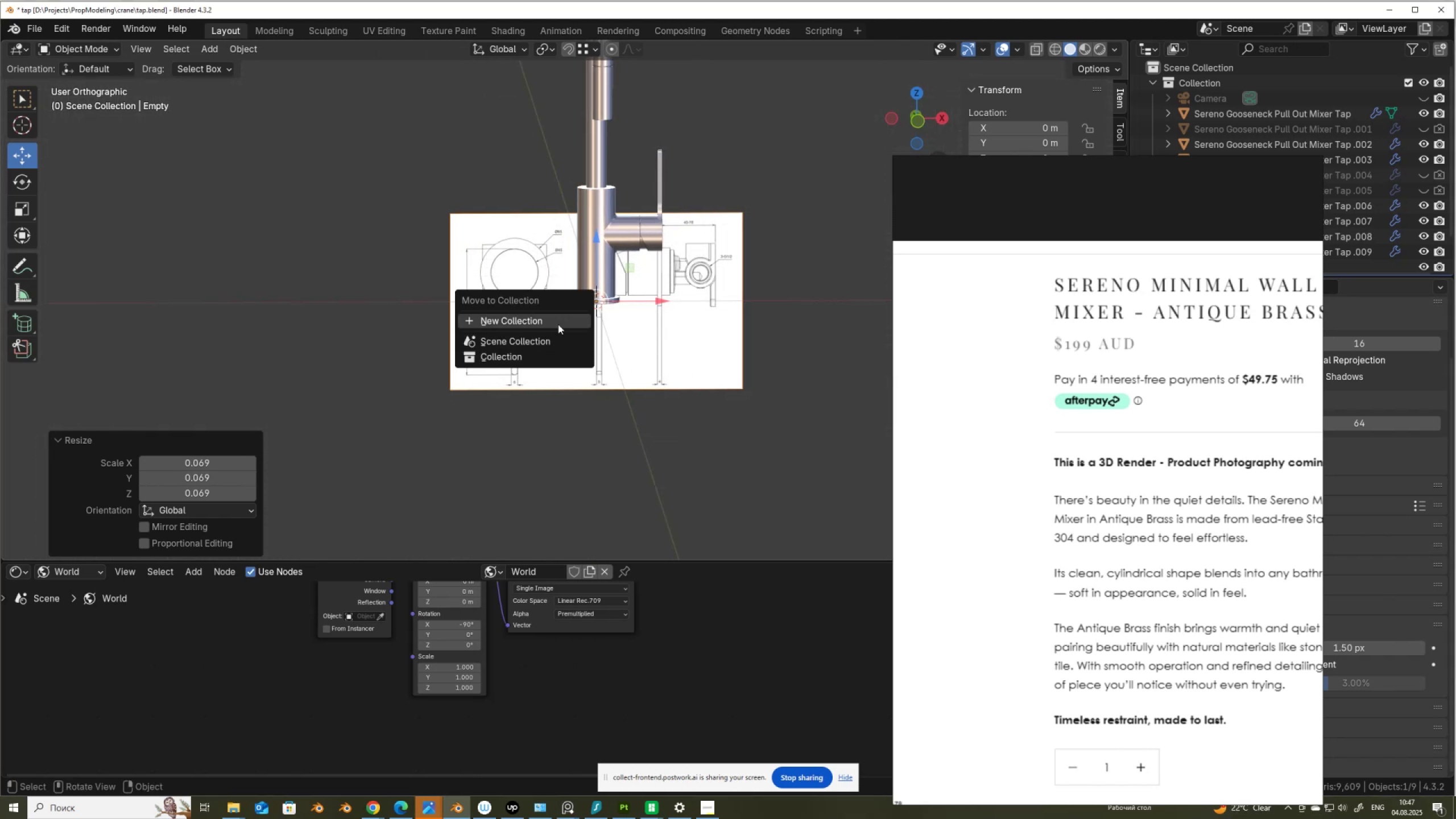 
left_click([558, 323])
 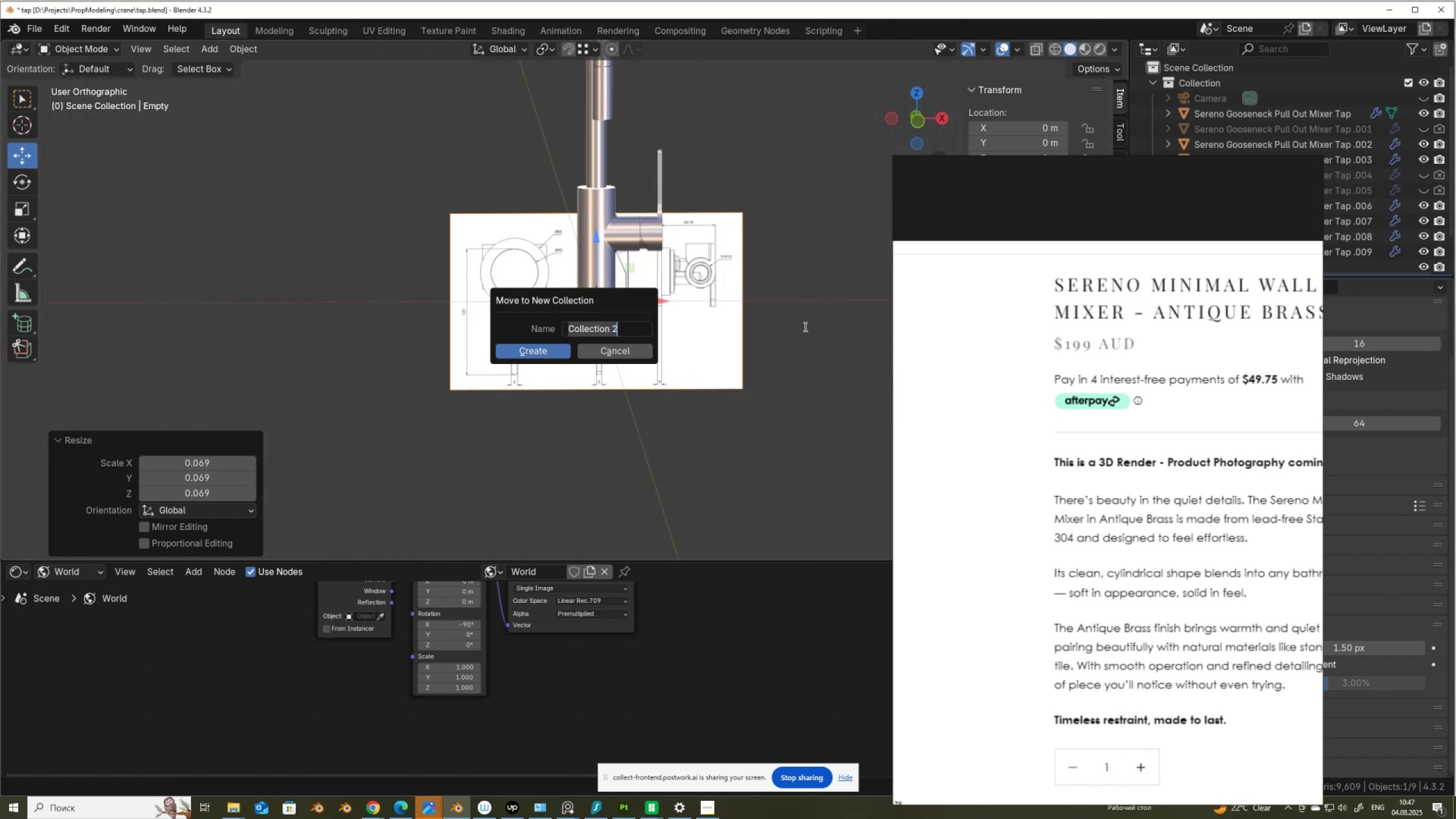 
type(sereno)
 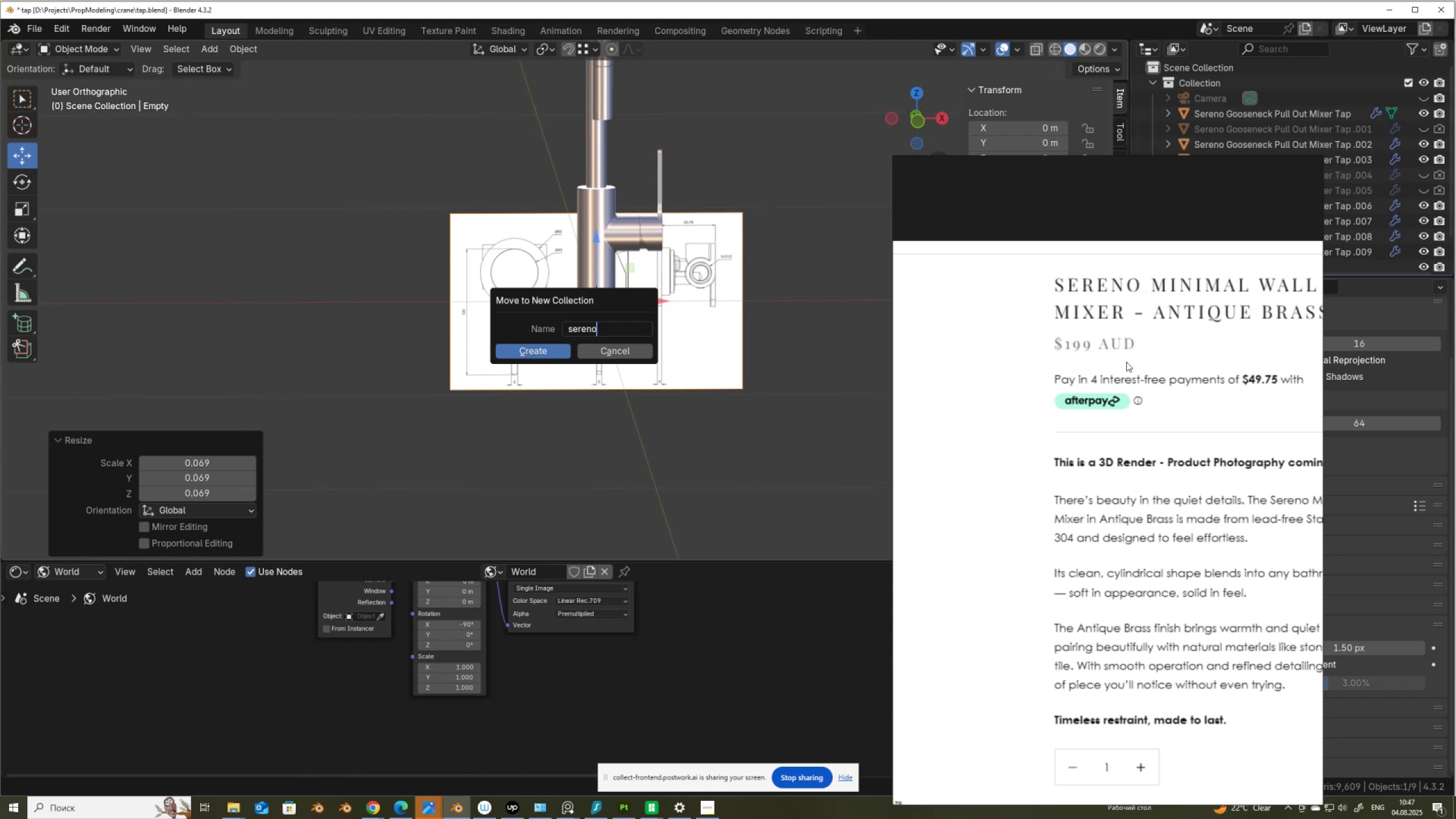 
wait(5.19)
 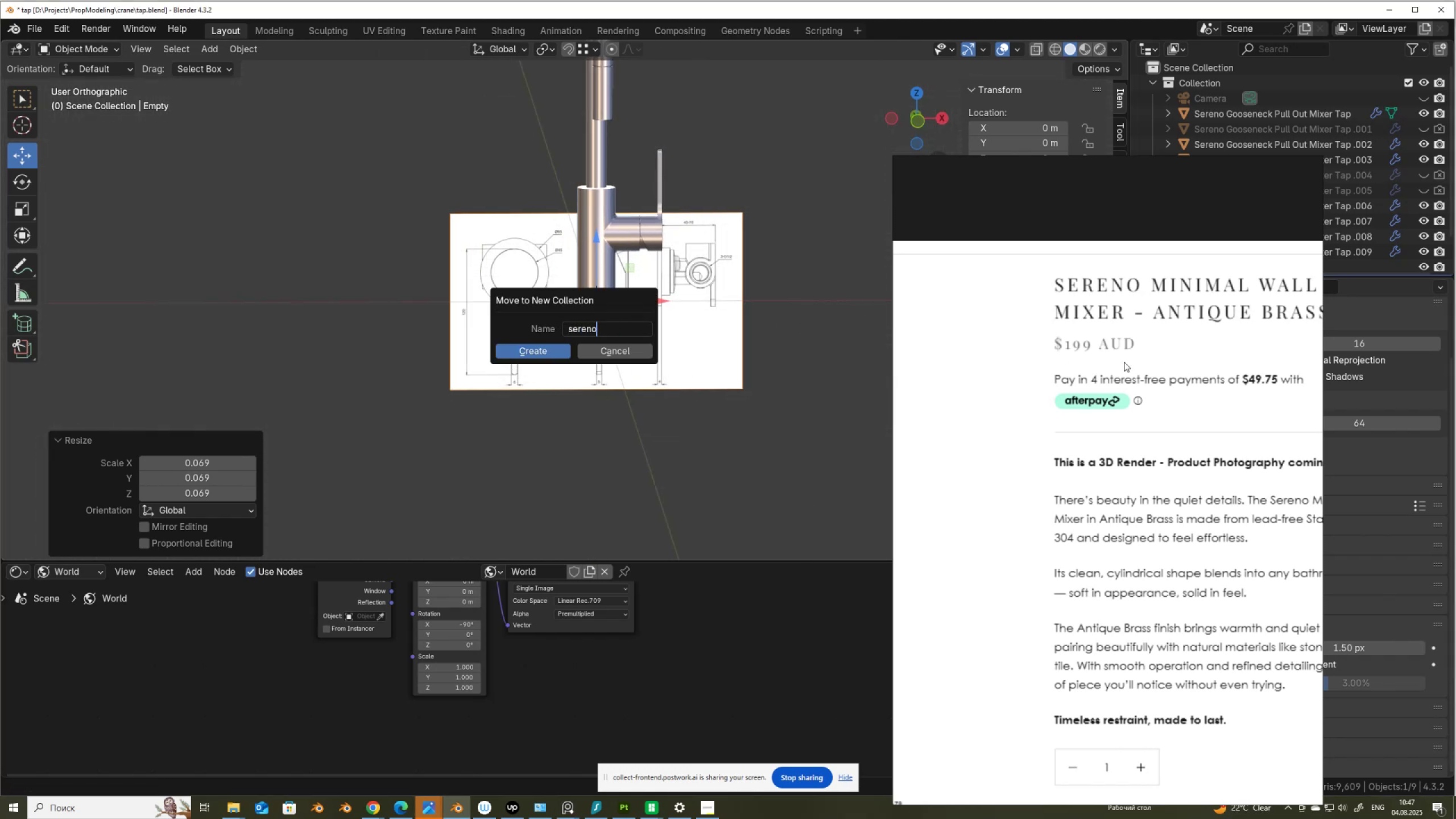 
type(_minimal_wall_mixer)
key(NumpadEnter)
key(NumpadEnter)
 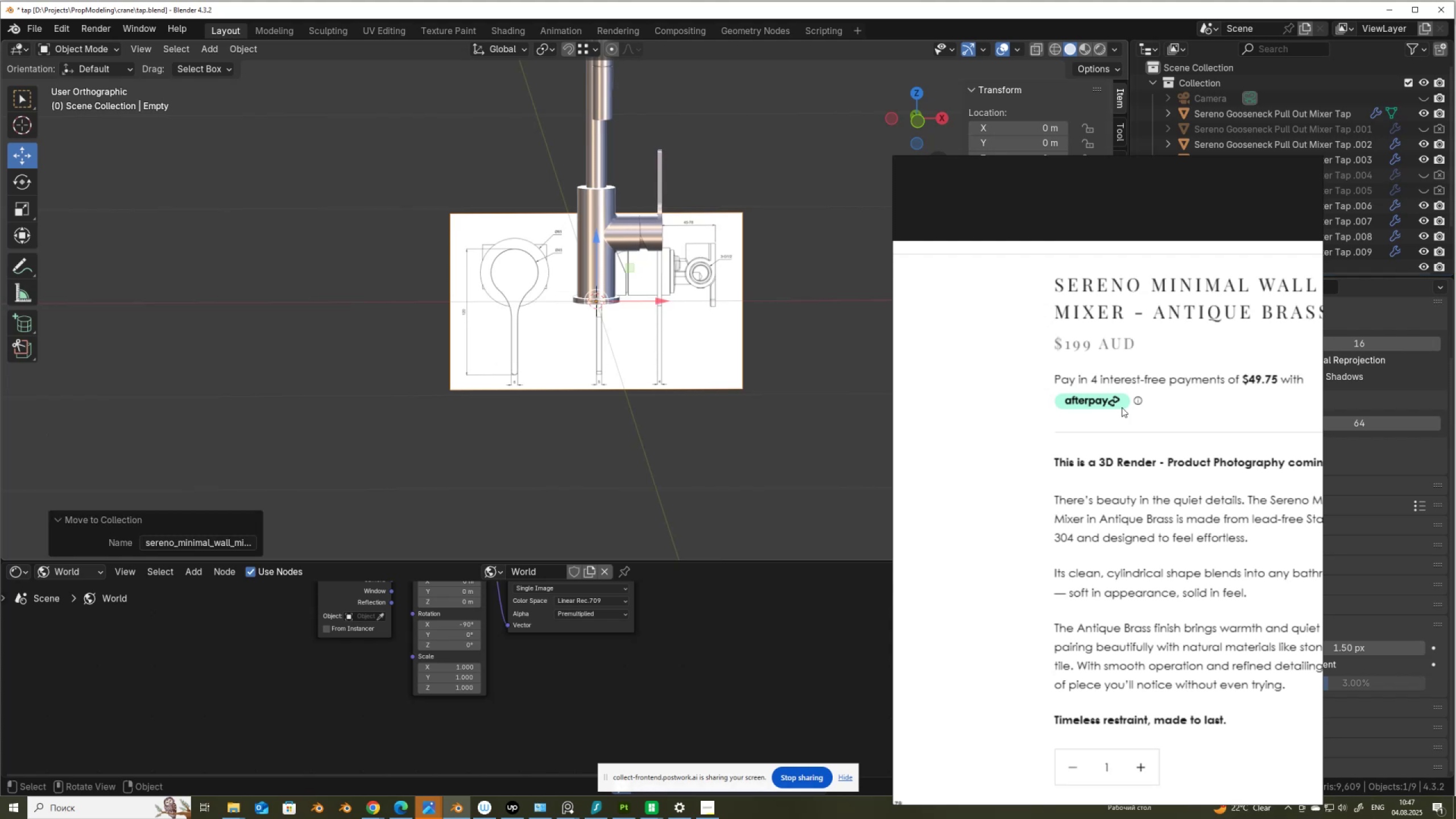 
left_click([1156, 82])
 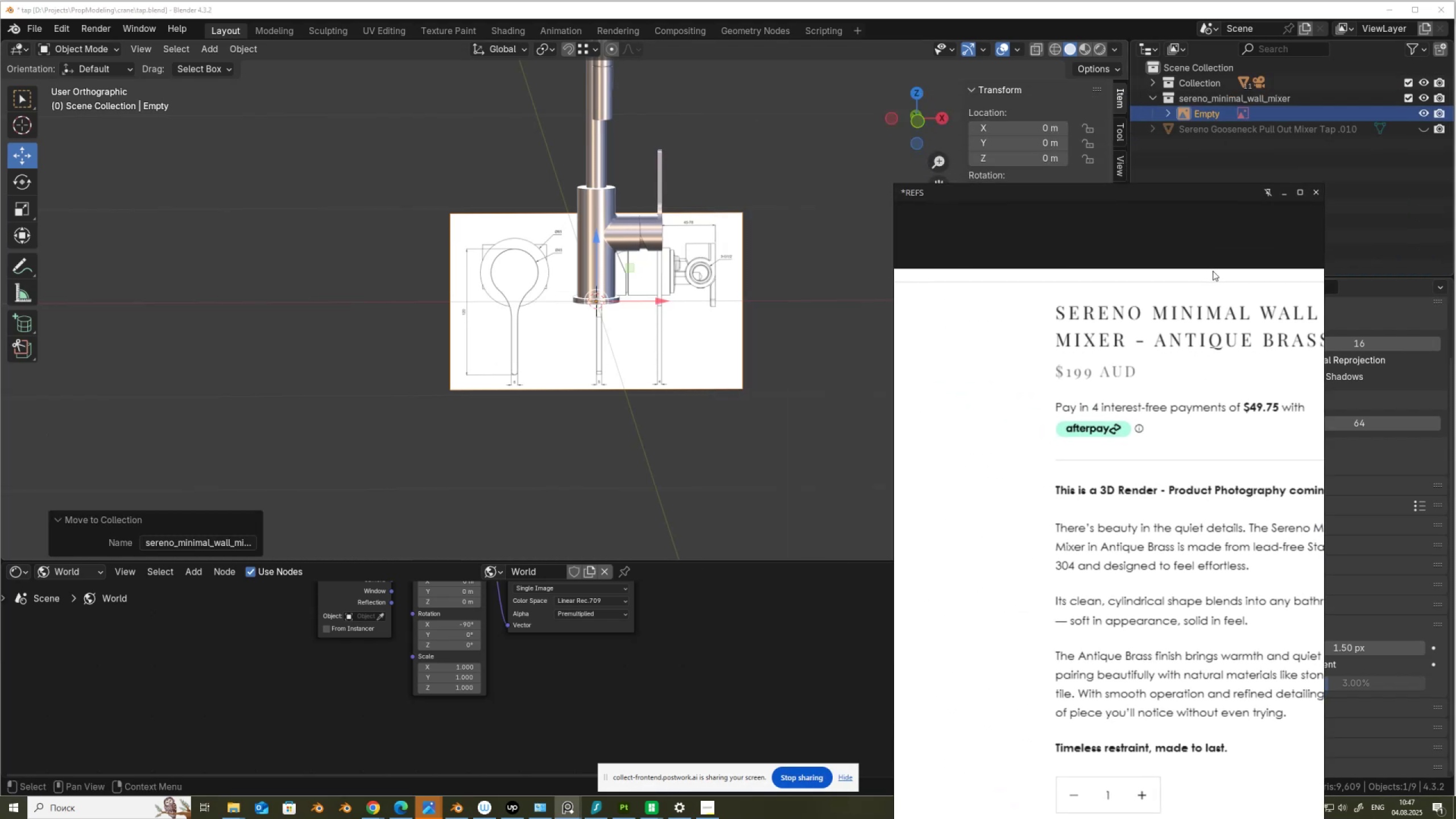 
scroll: coordinate [629, 350], scroll_direction: up, amount: 7.0
 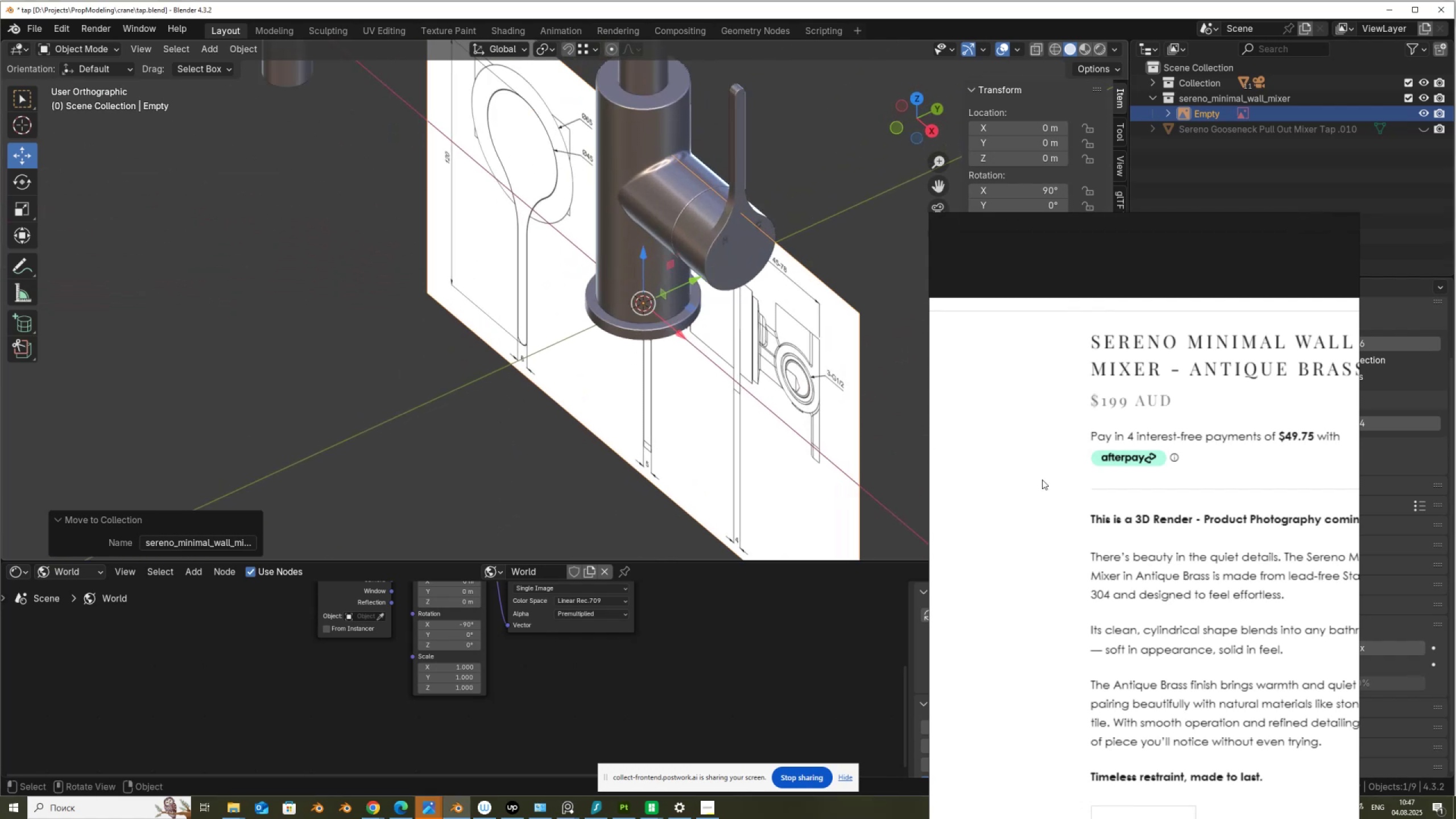 
scroll: coordinate [715, 305], scroll_direction: down, amount: 5.0
 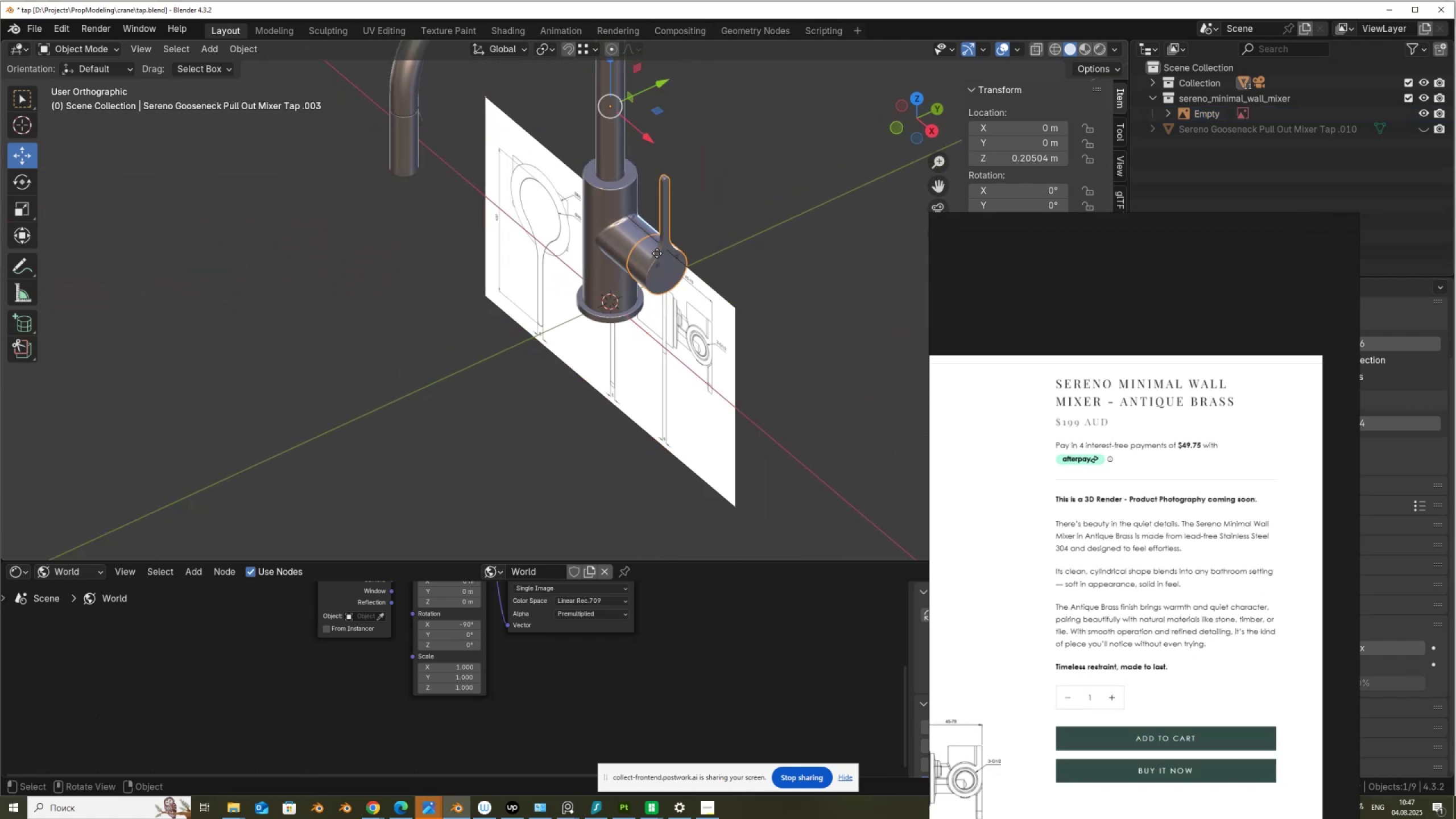 
scroll: coordinate [657, 253], scroll_direction: up, amount: 5.0
 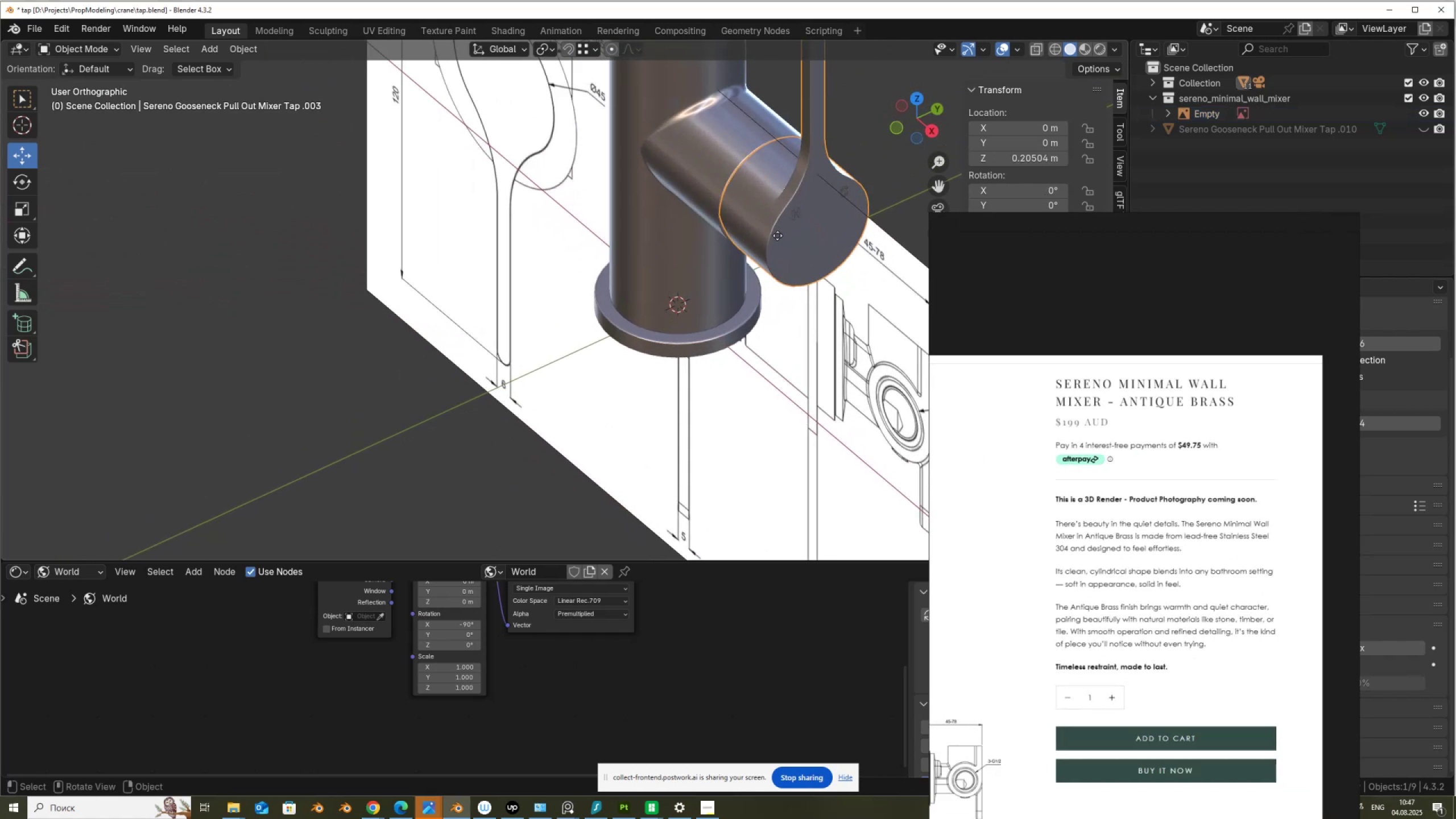 
hold_key(key=ShiftLeft, duration=1.5)
left_click([797, 216])
 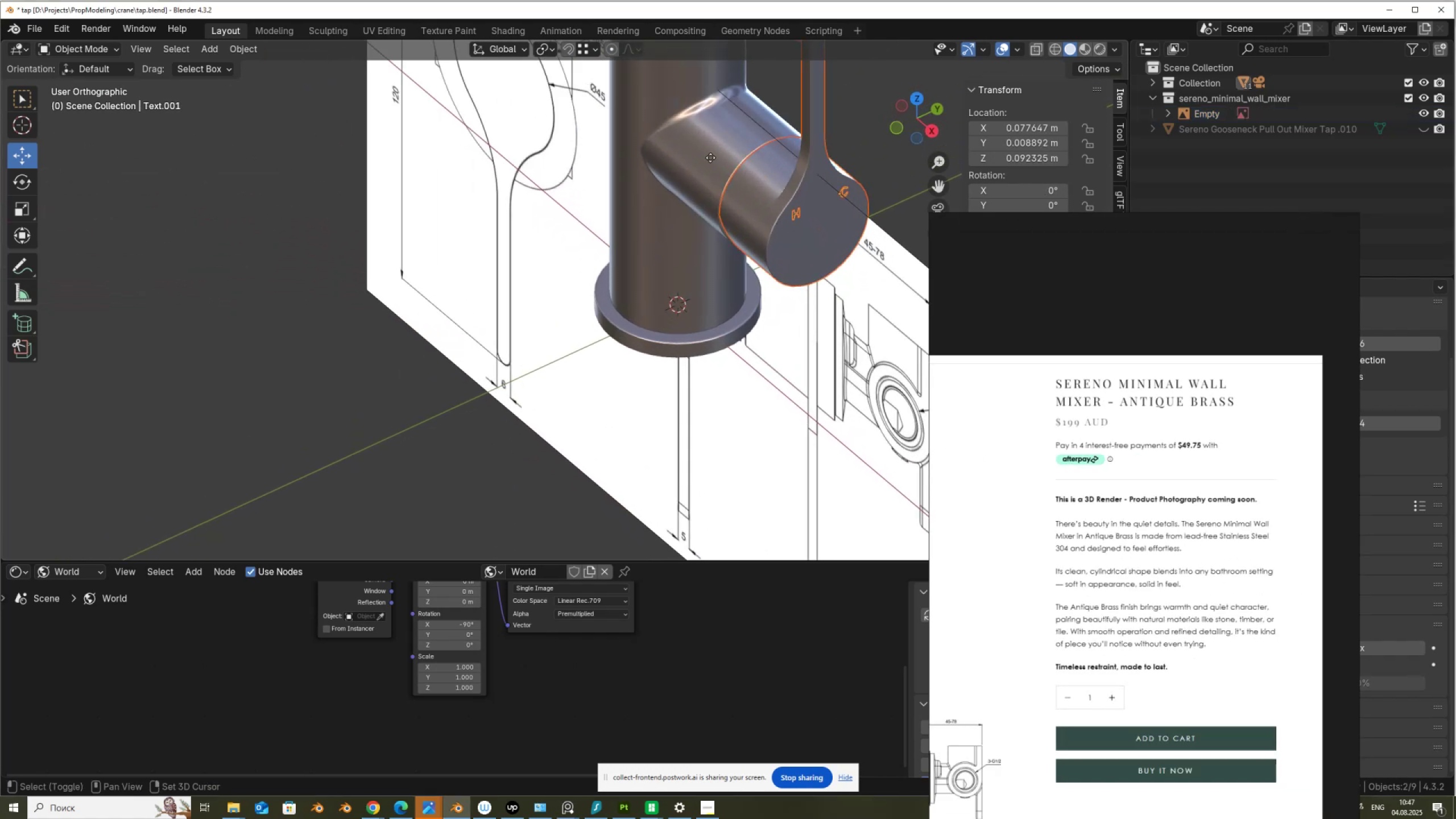 
hold_key(key=ShiftLeft, duration=0.57)
left_click([706, 155])
 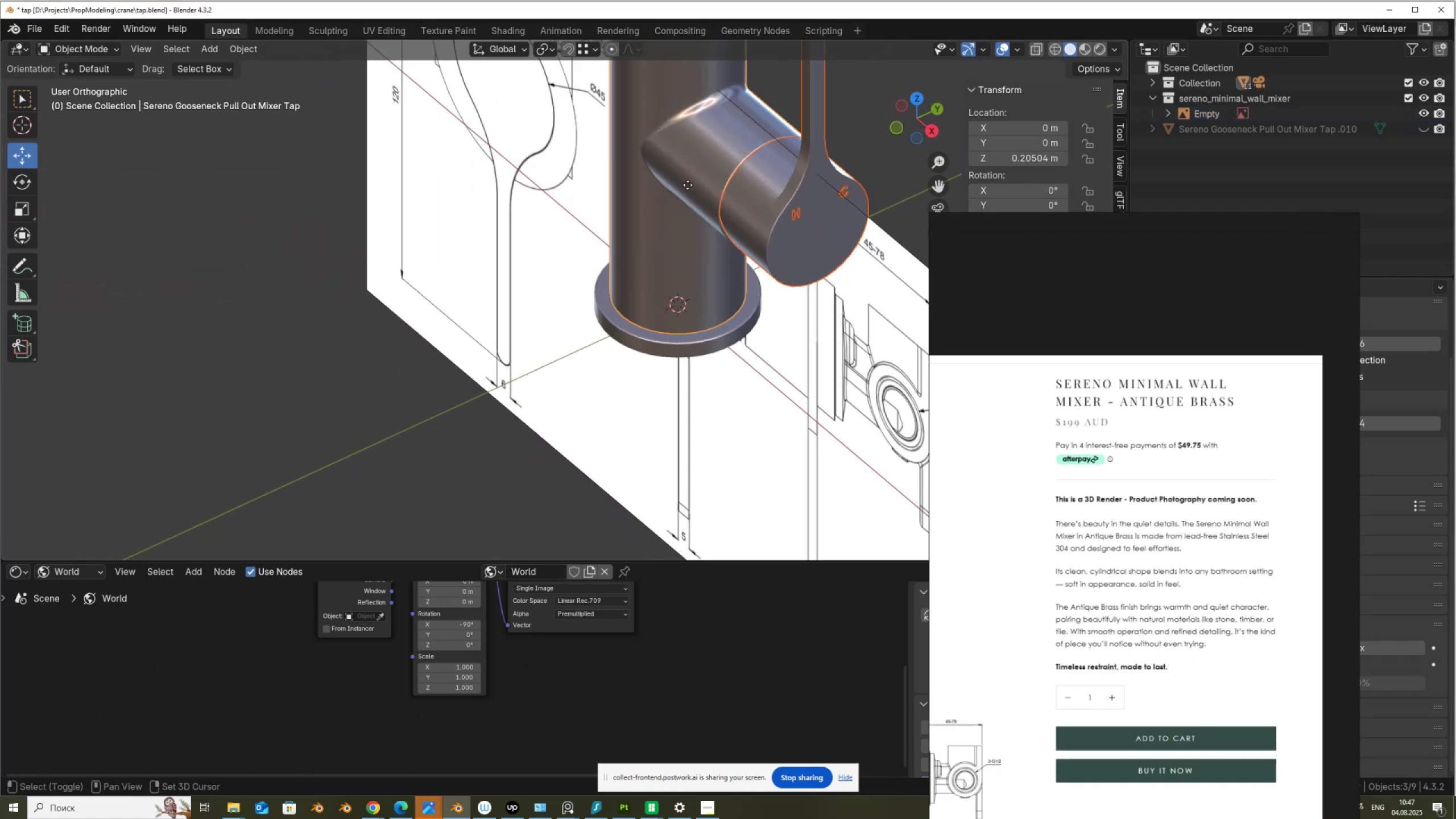 
scroll: coordinate [682, 206], scroll_direction: down, amount: 3.0
 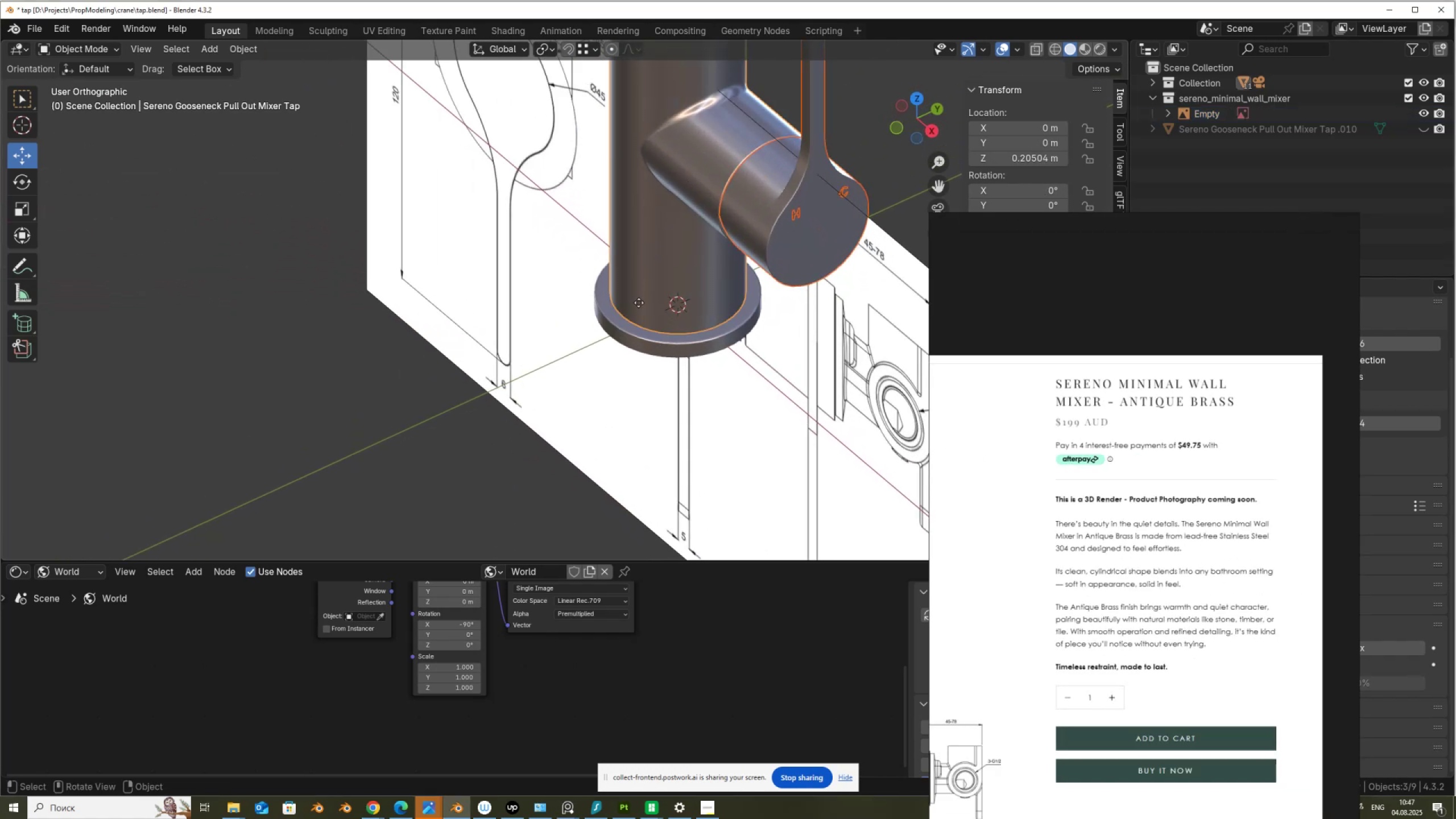 
hold_key(key=ShiftLeft, duration=0.72)
left_click([647, 344])
 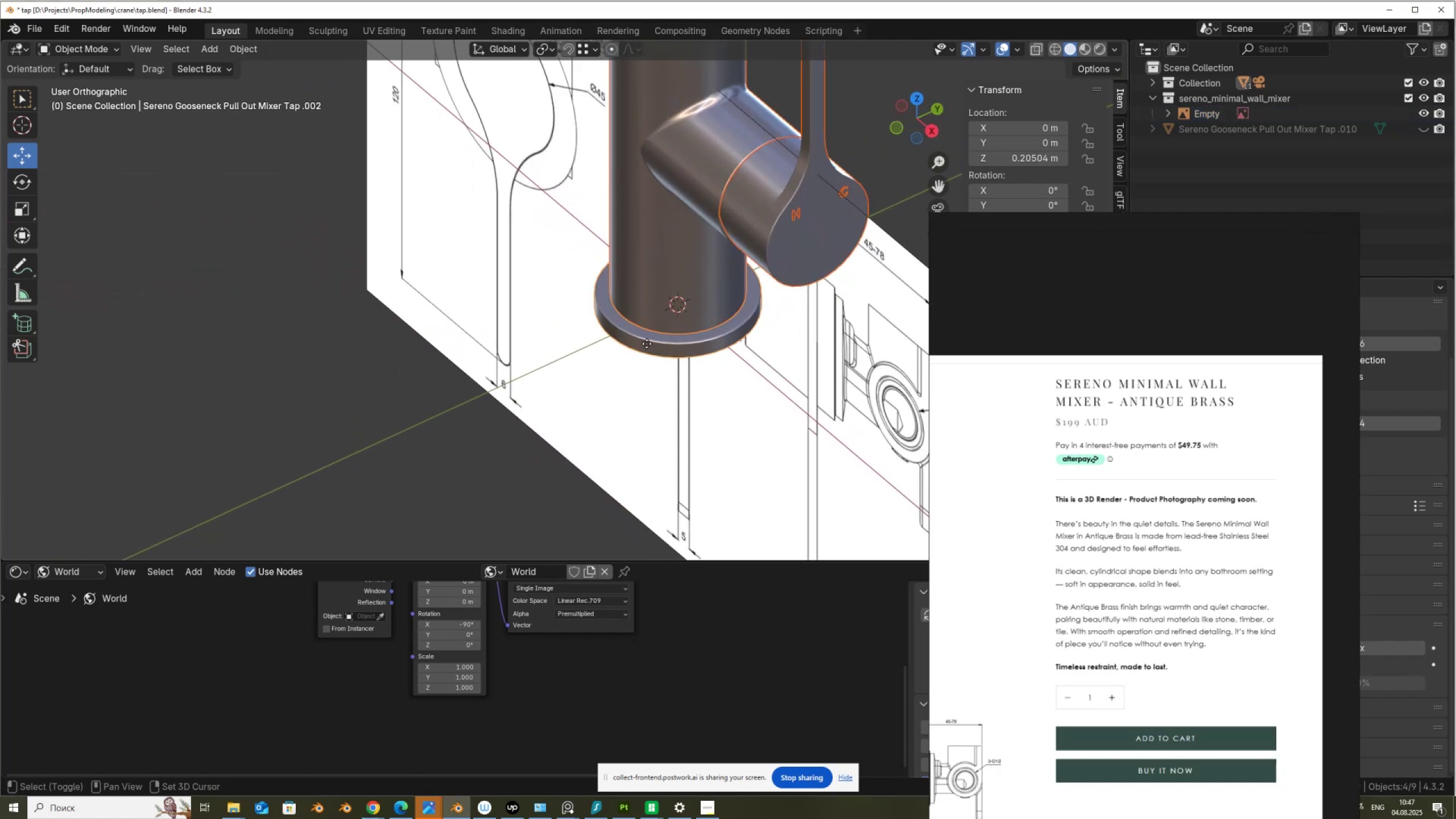 
scroll: coordinate [658, 328], scroll_direction: down, amount: 6.0
 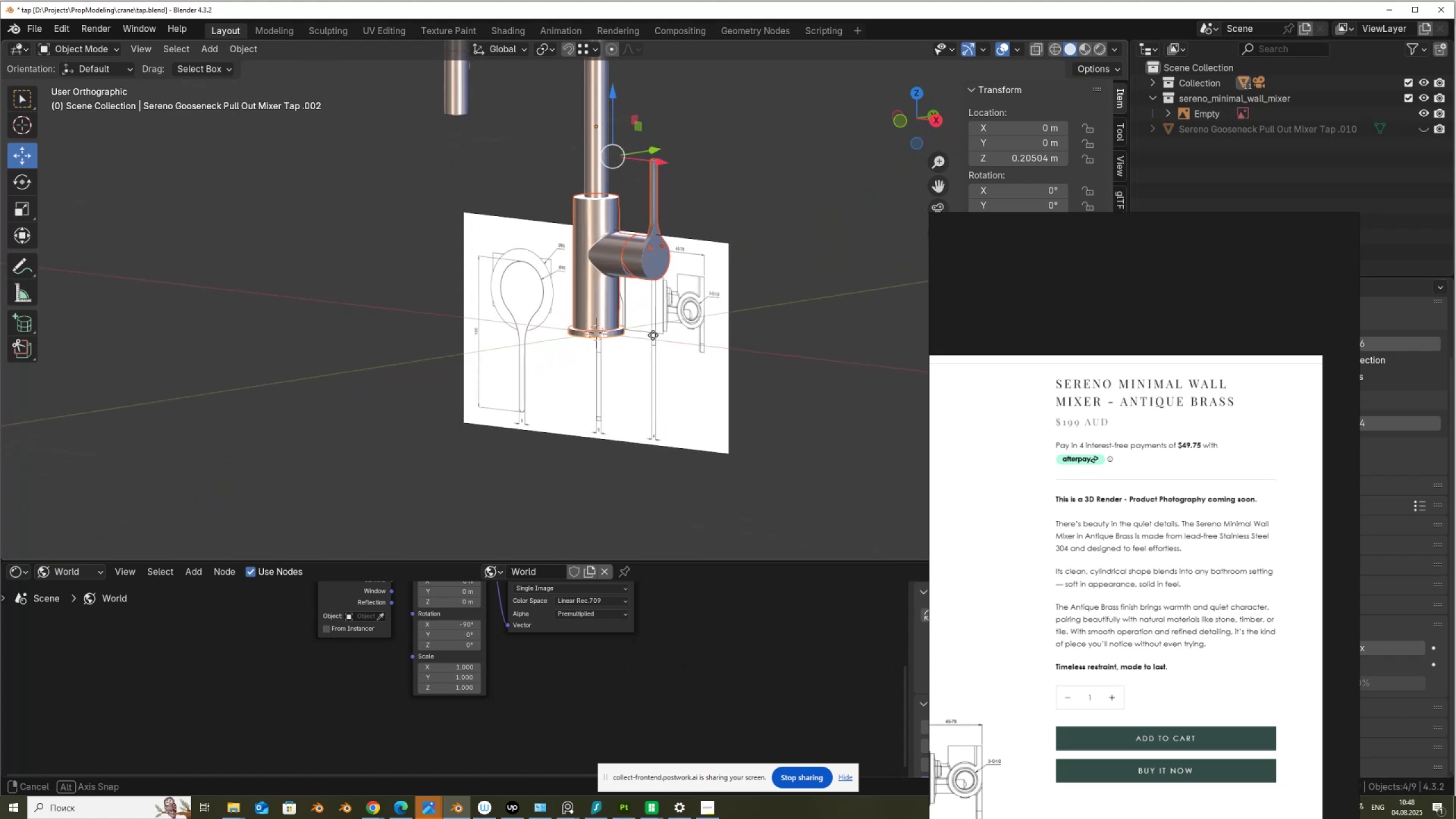 
wait(22.76)
 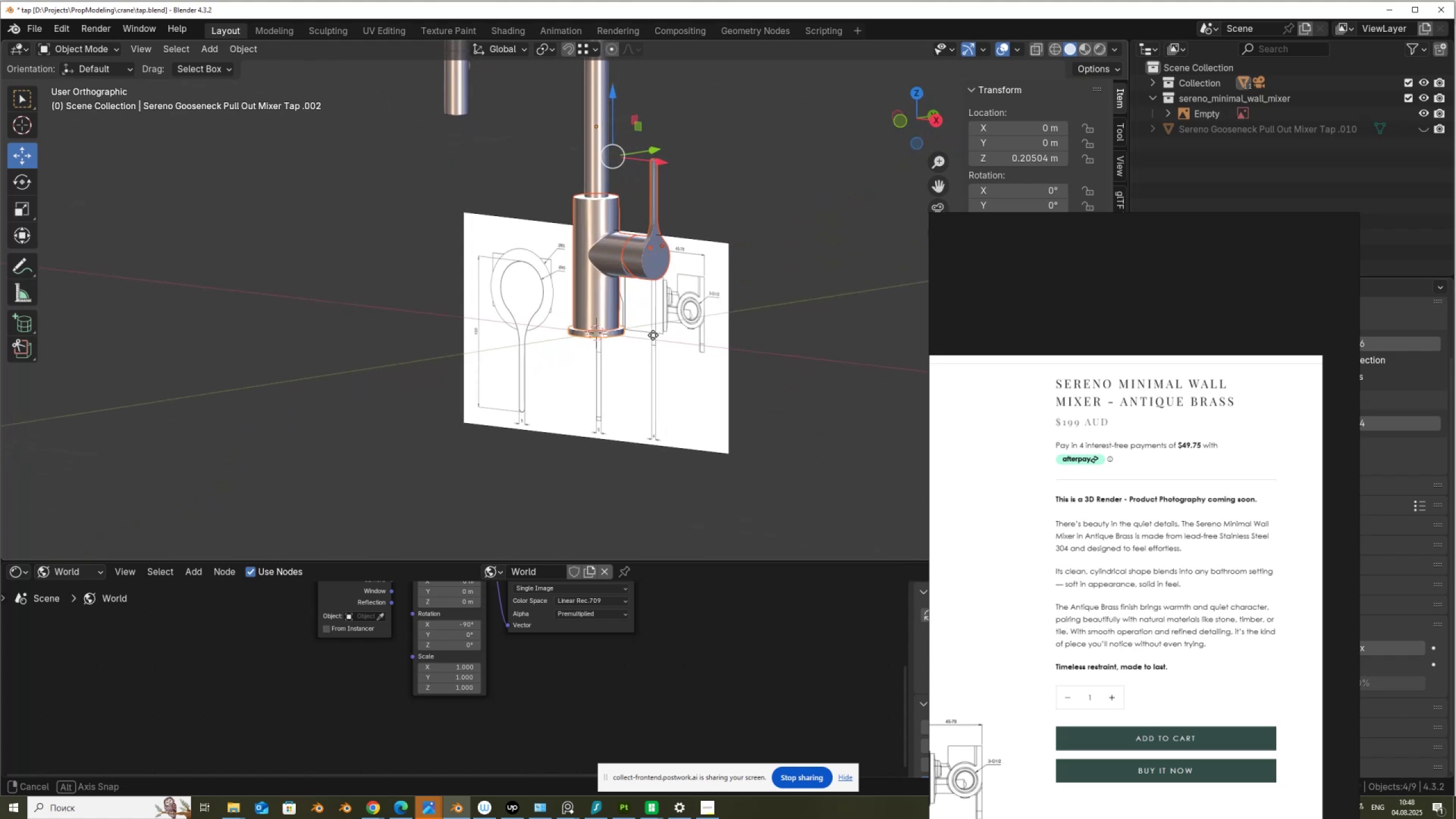 
scroll: coordinate [630, 371], scroll_direction: down, amount: 1.0
 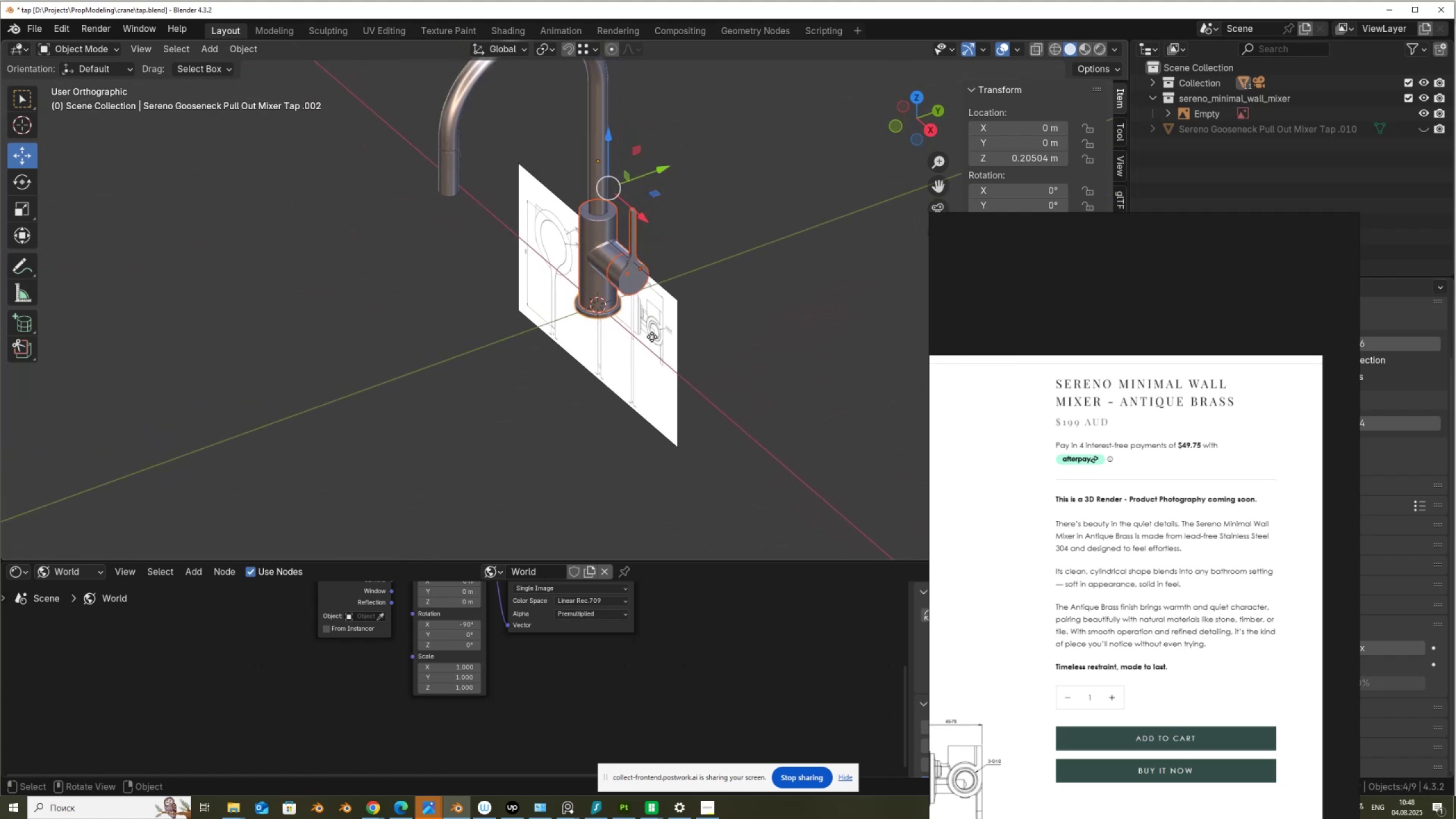 
hold_key(key=ShiftLeft, duration=0.51)
 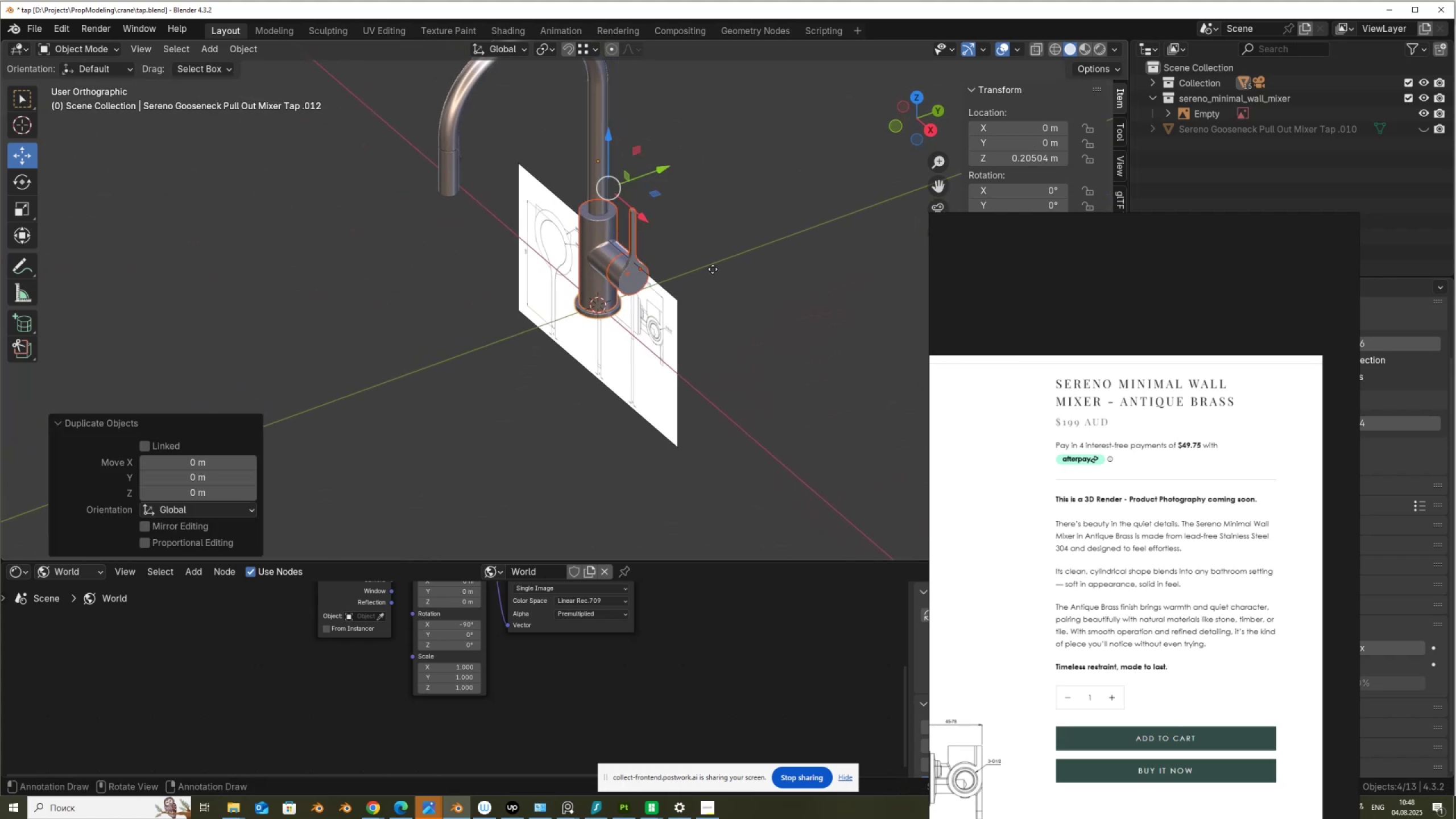 
key(D)
 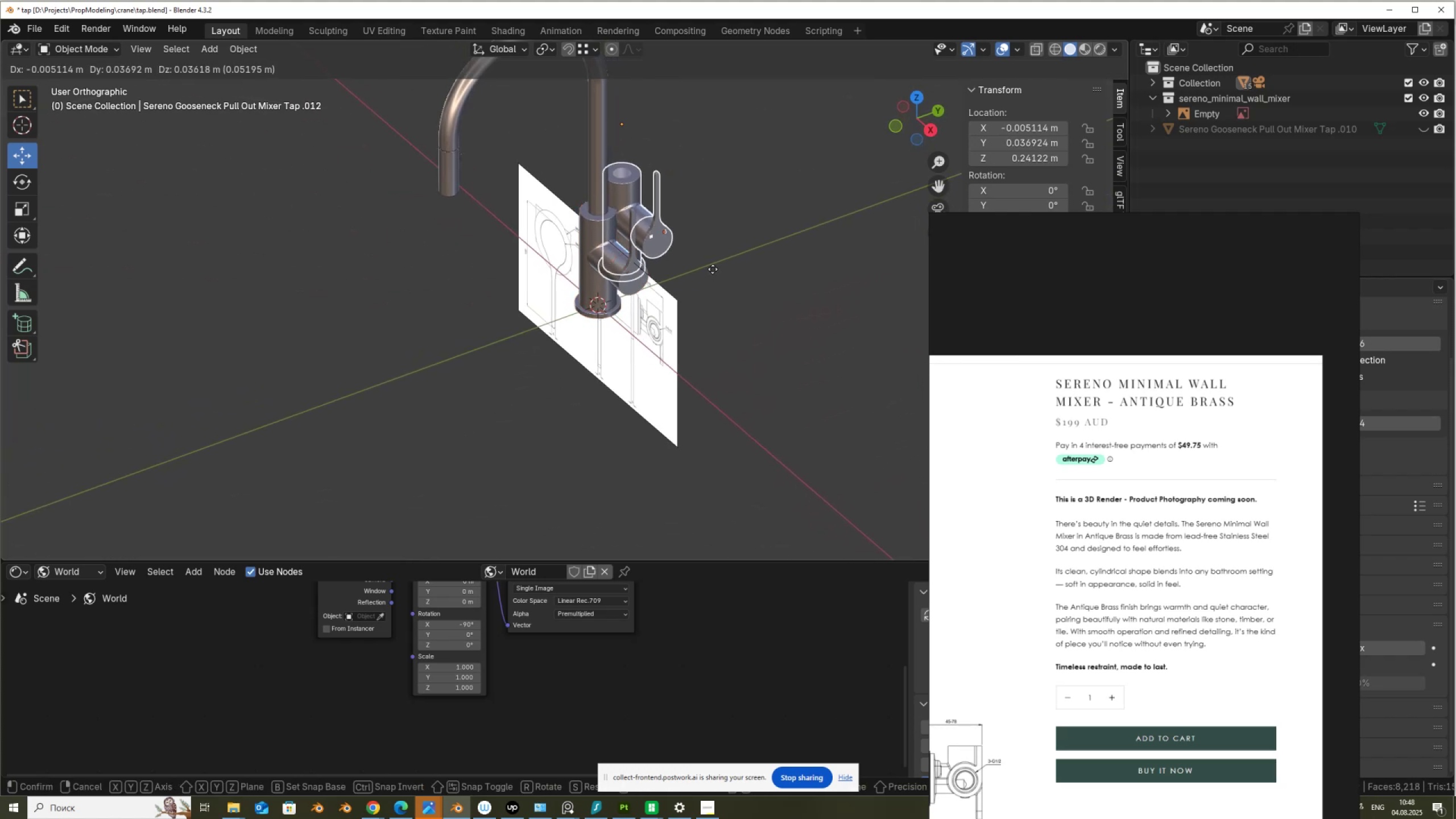 
right_click([713, 269])
 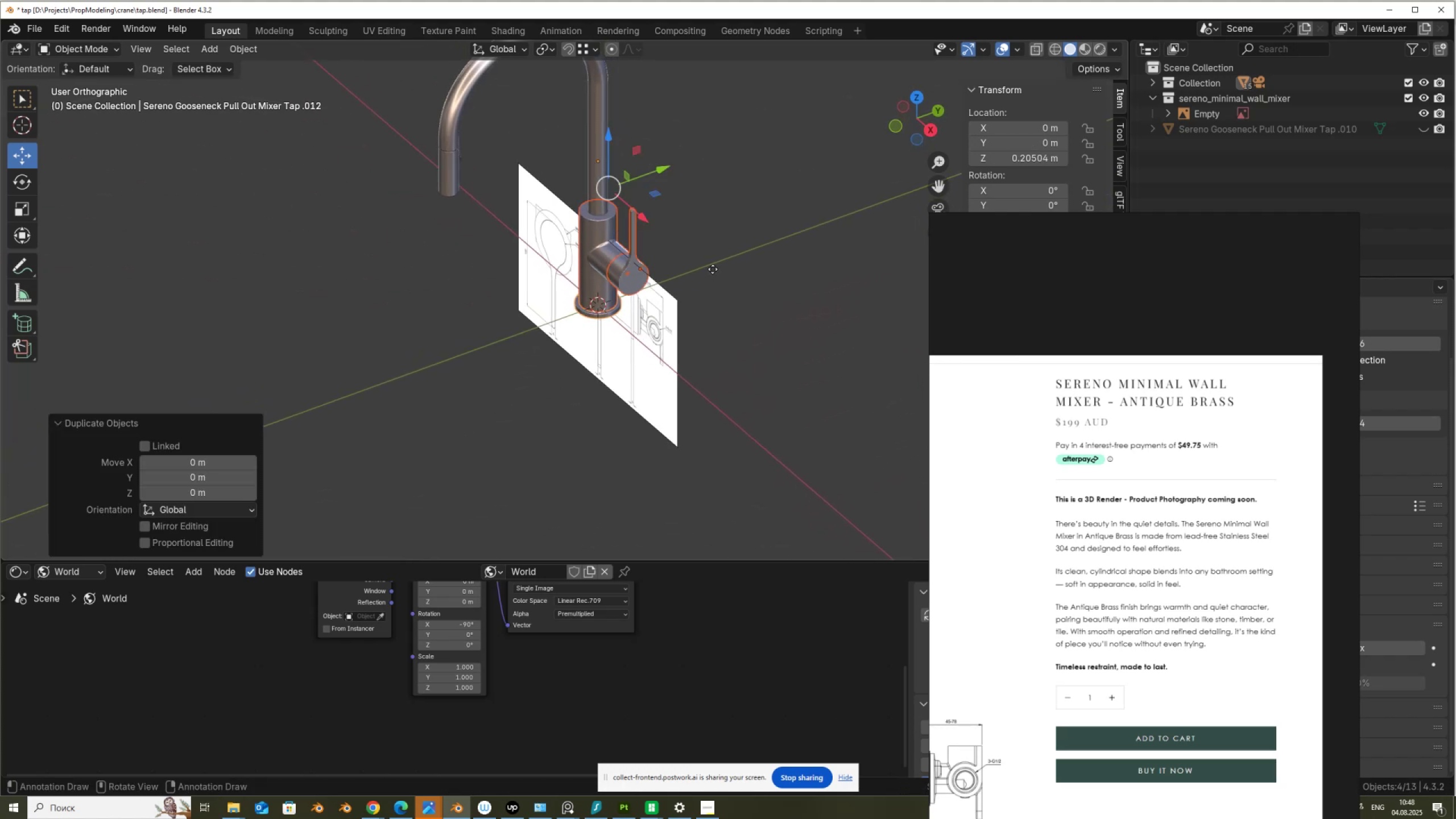 
key(M)
 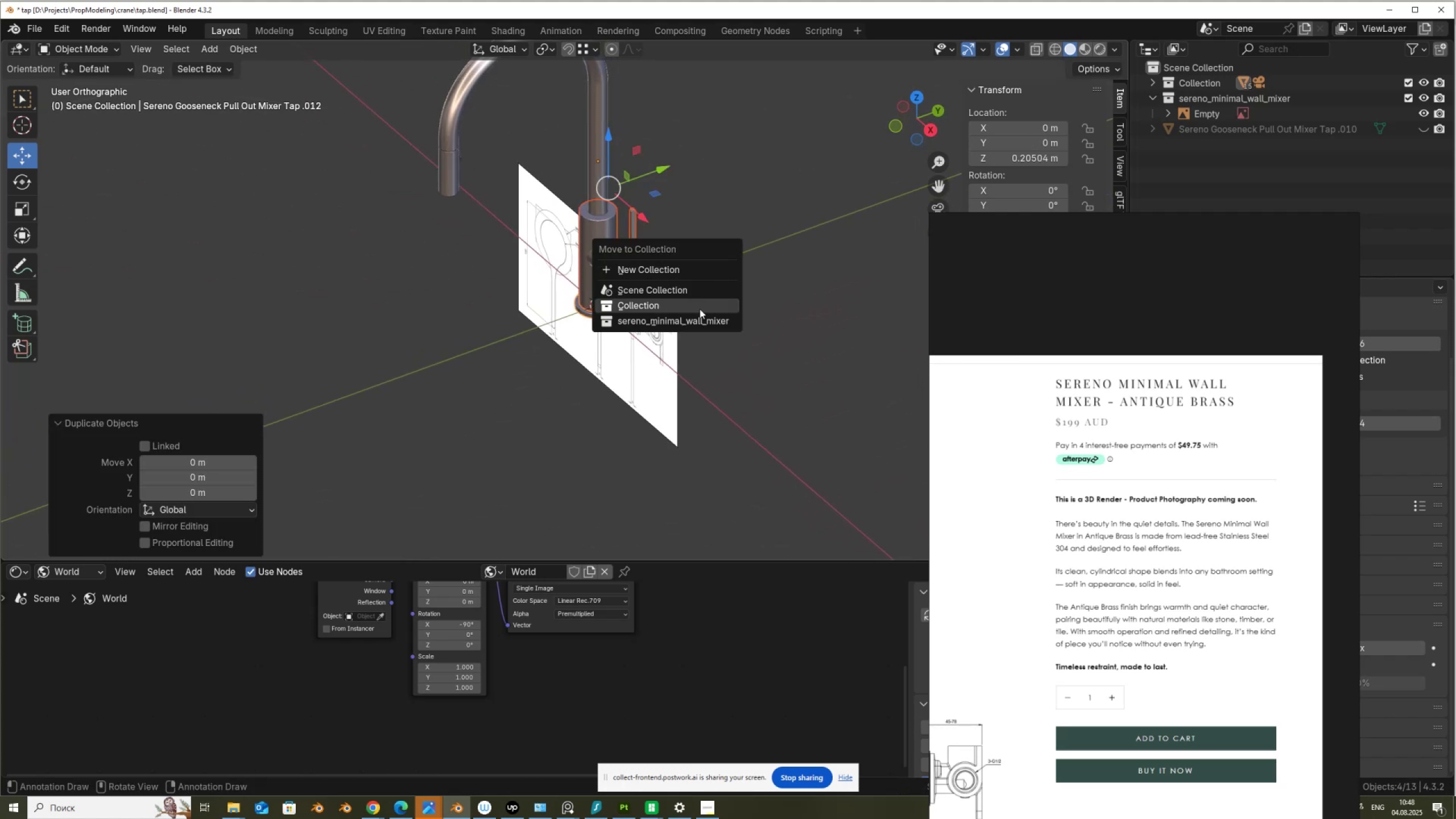 
left_click([698, 318])
 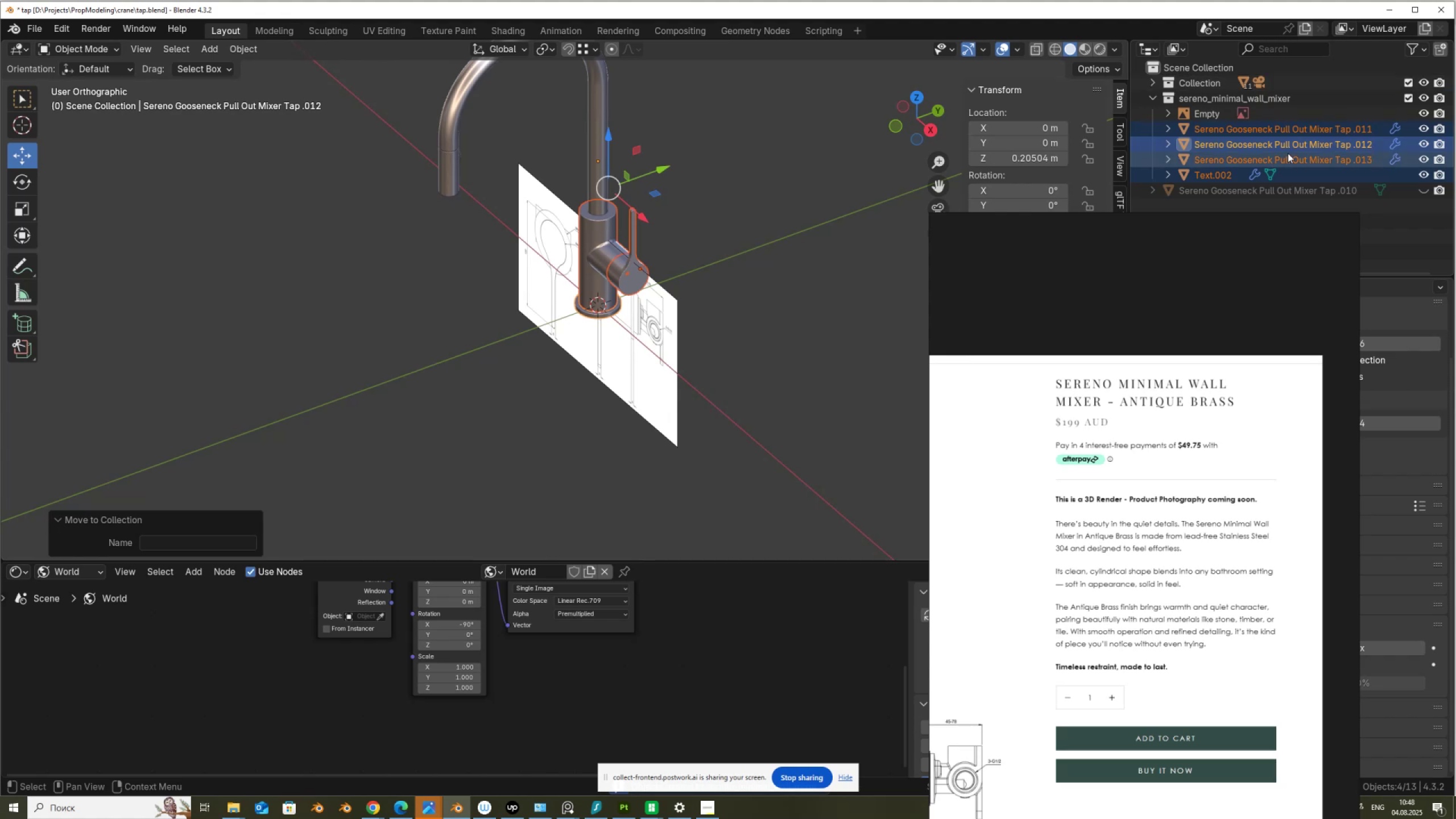 
wait(5.03)
 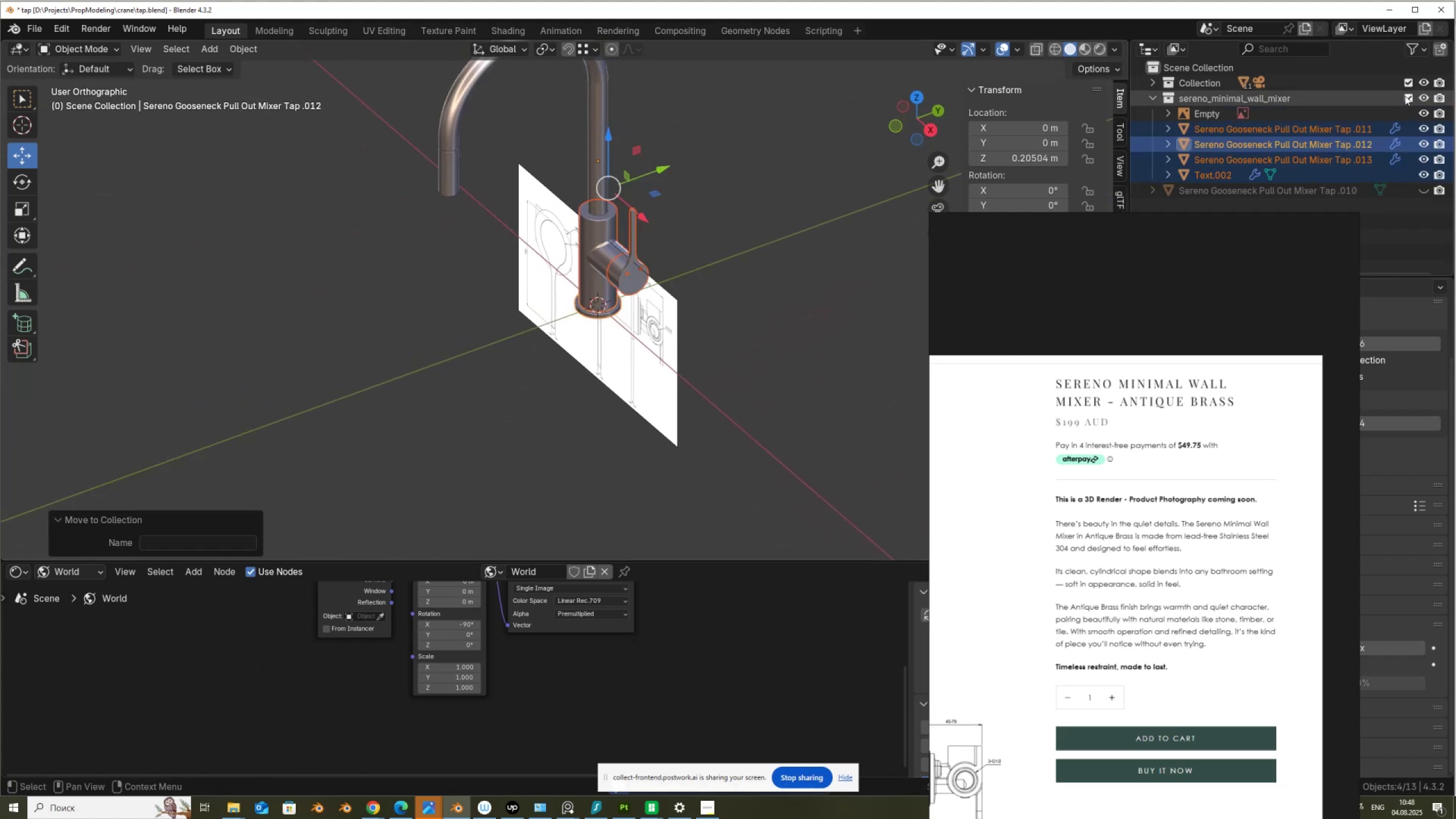 
left_click([1426, 84])
 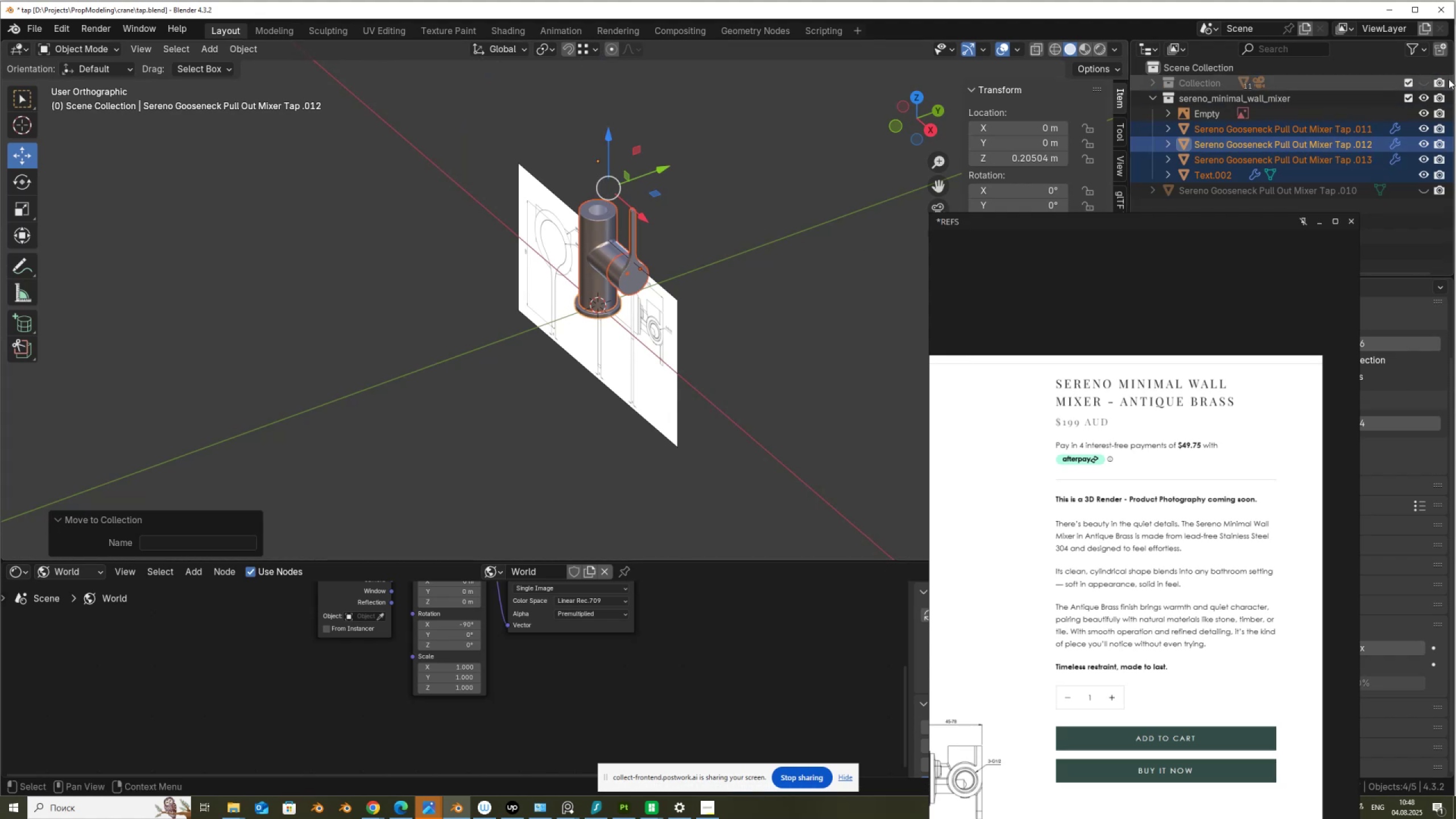 
scroll: coordinate [685, 291], scroll_direction: up, amount: 5.0
 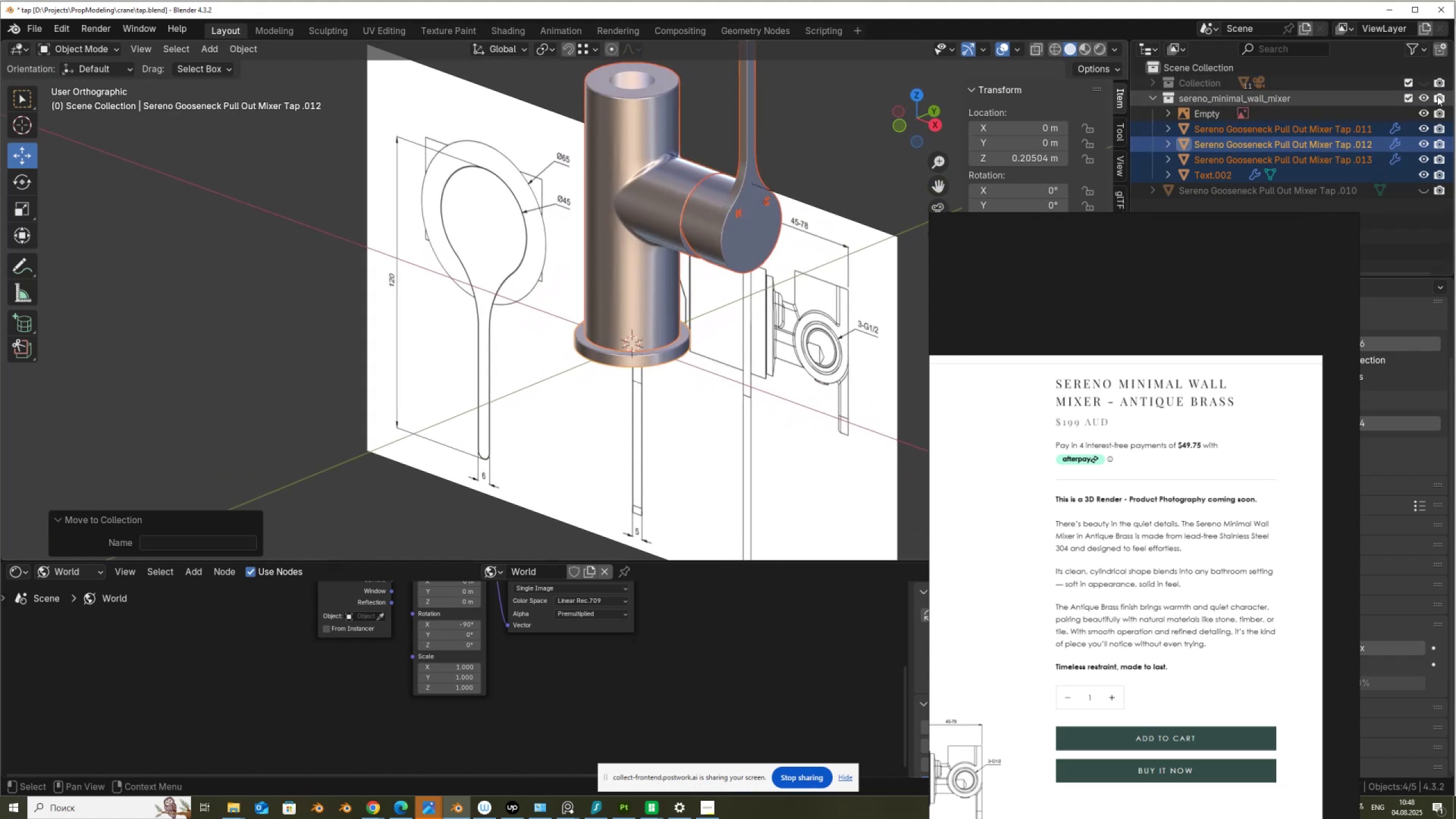 
left_click([1442, 83])
 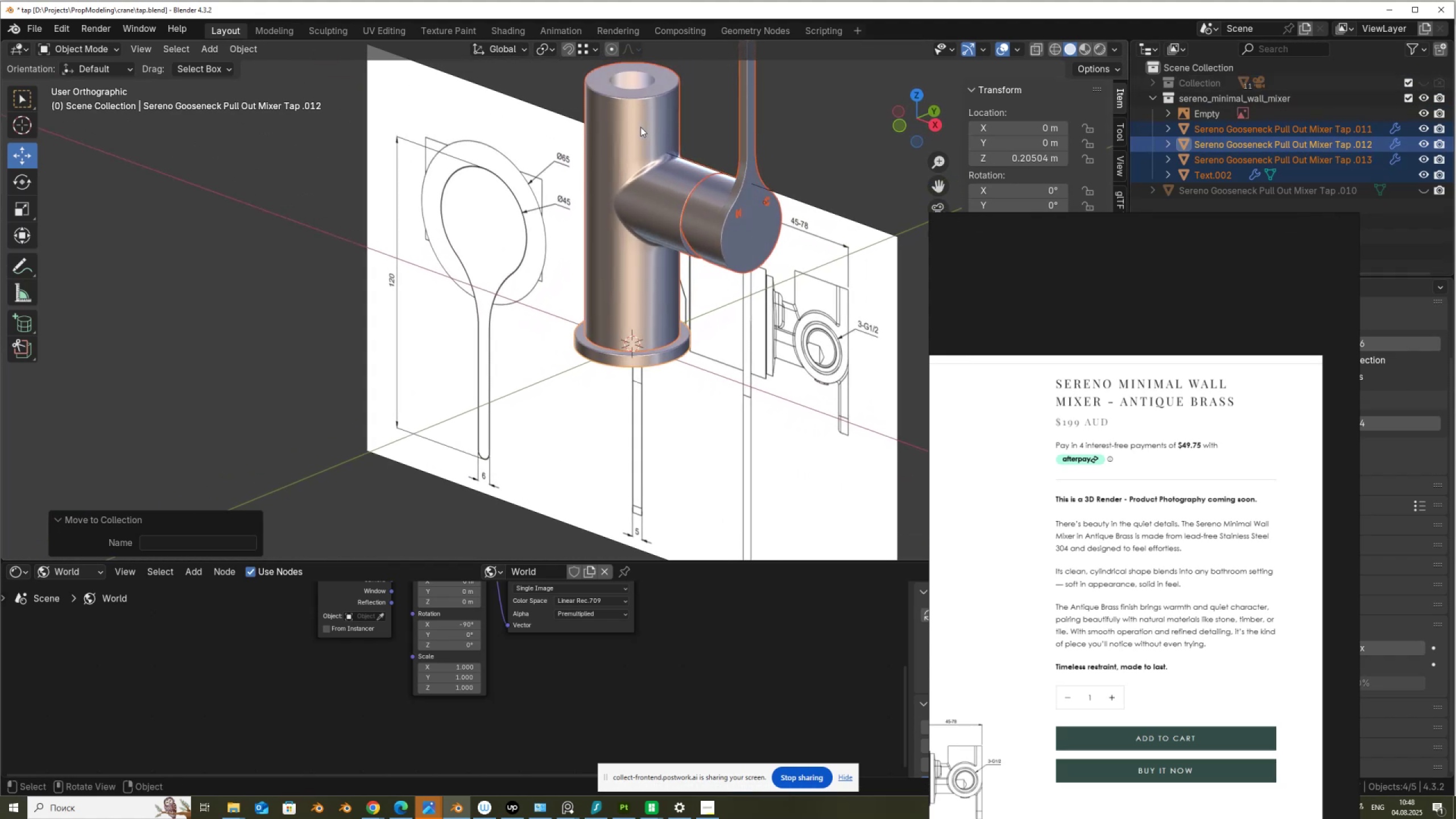 
scroll: coordinate [642, 166], scroll_direction: down, amount: 2.0
 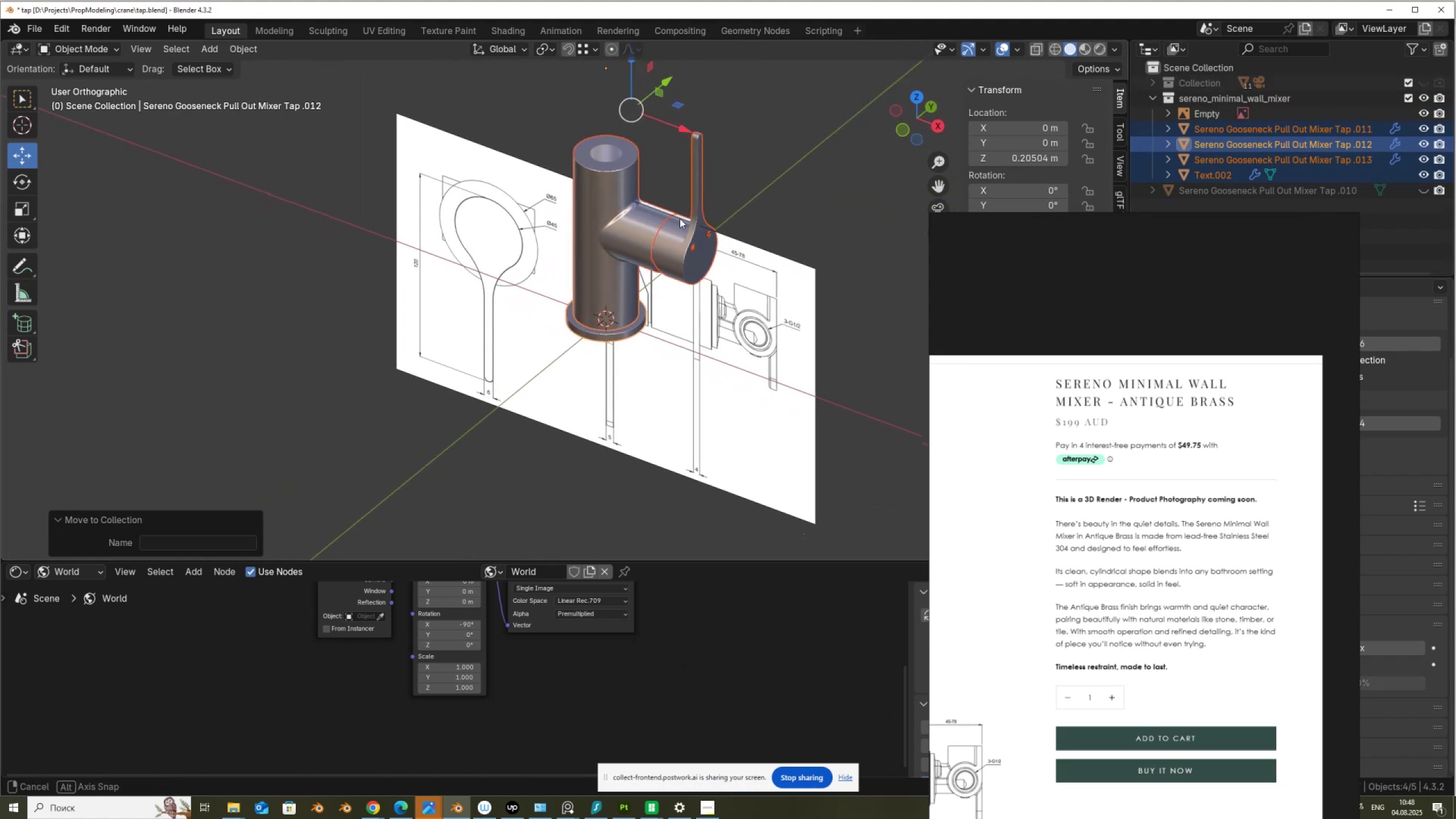 
scroll: coordinate [680, 221], scroll_direction: up, amount: 2.0
 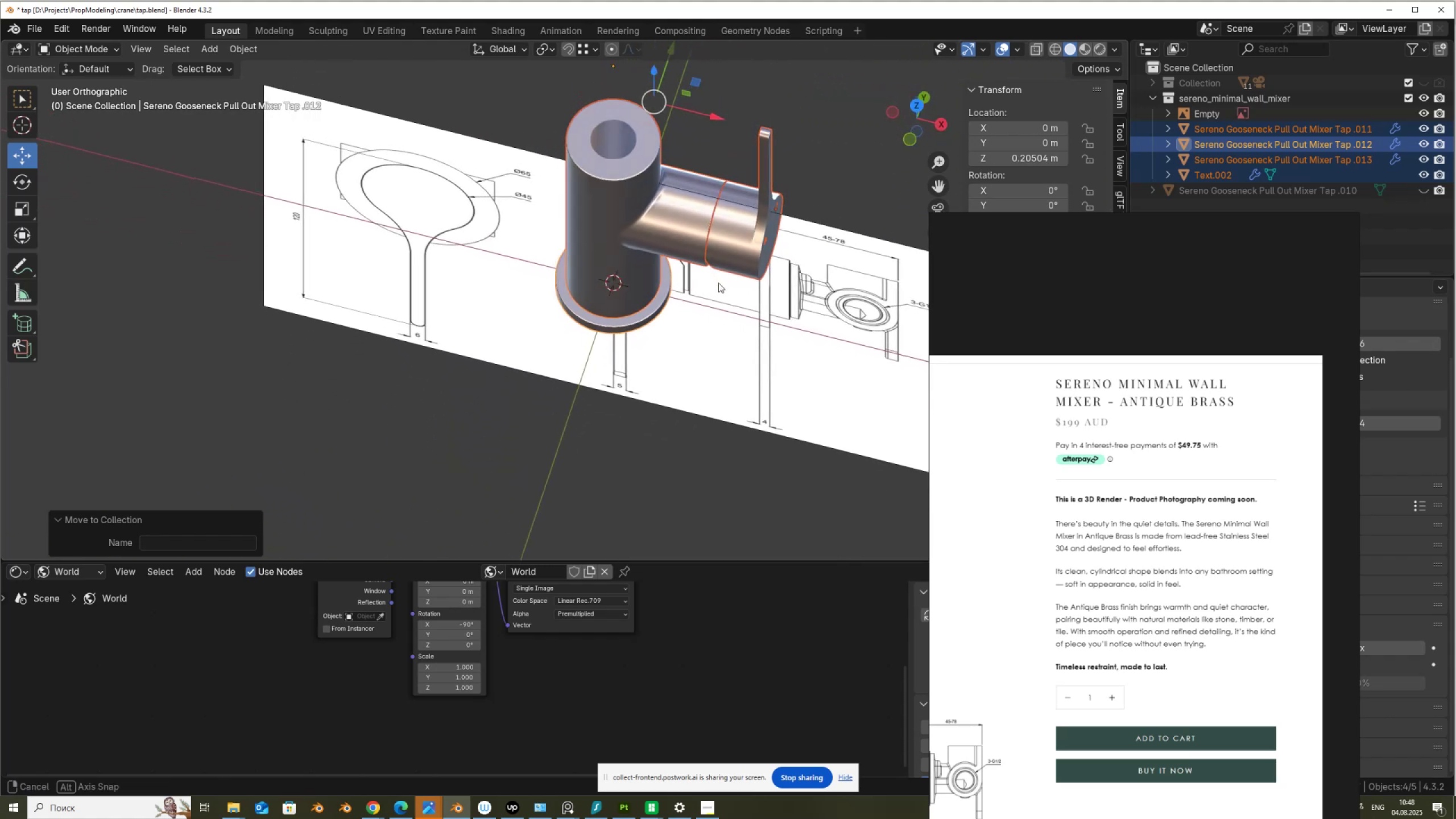 
hold_key(key=AltLeft, duration=0.42)
 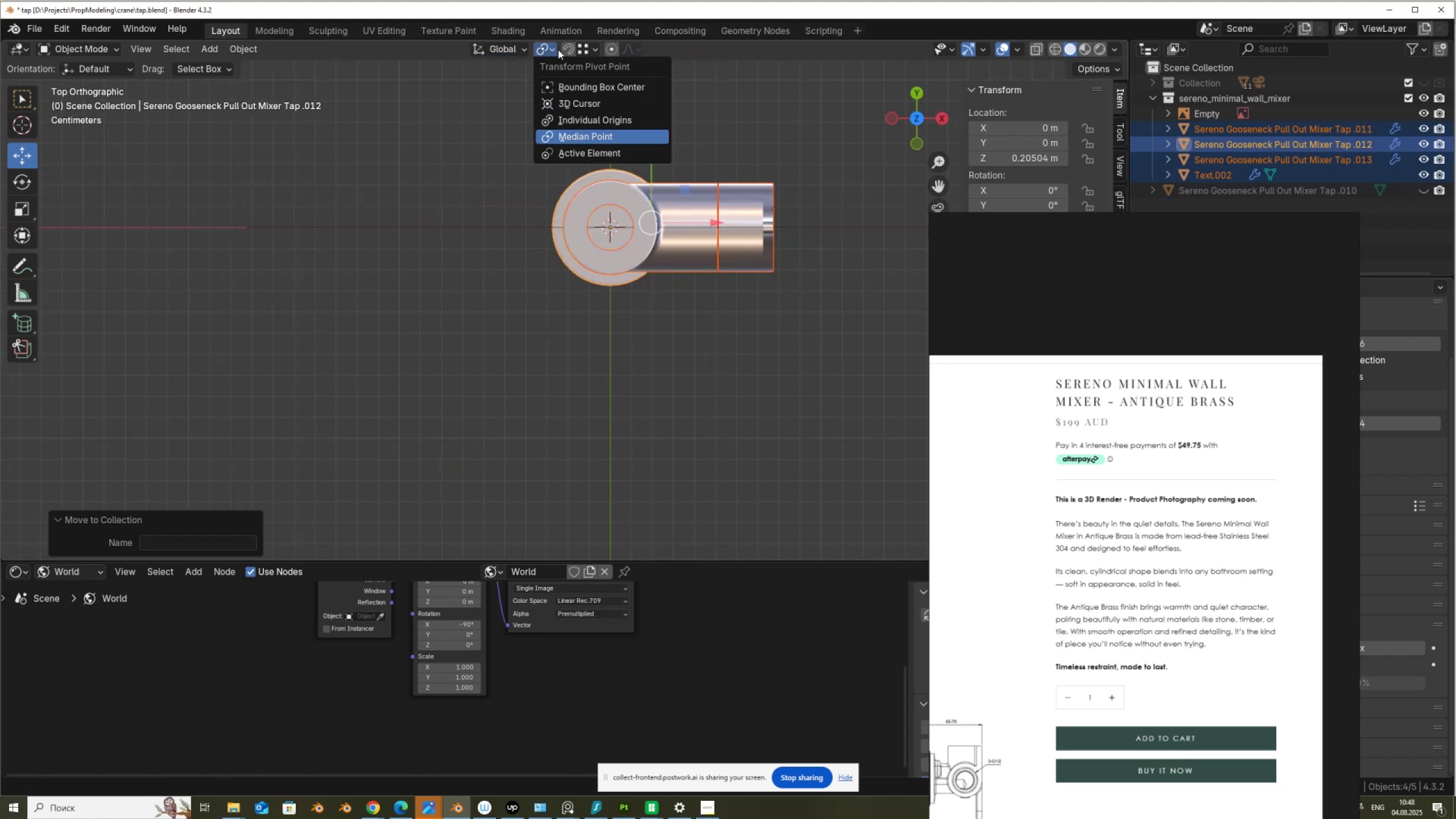 
left_click([559, 107])
 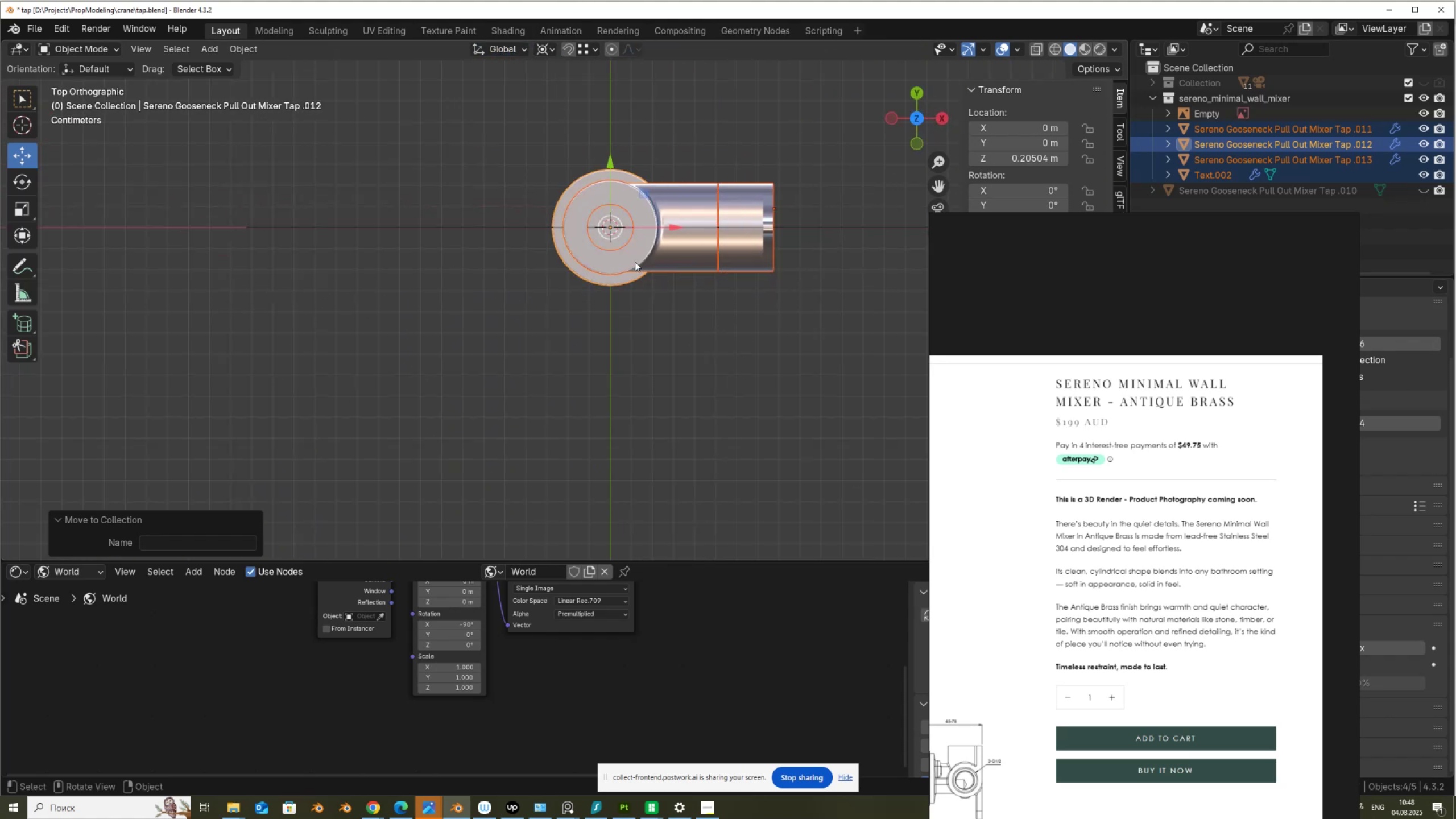 
key(R)
 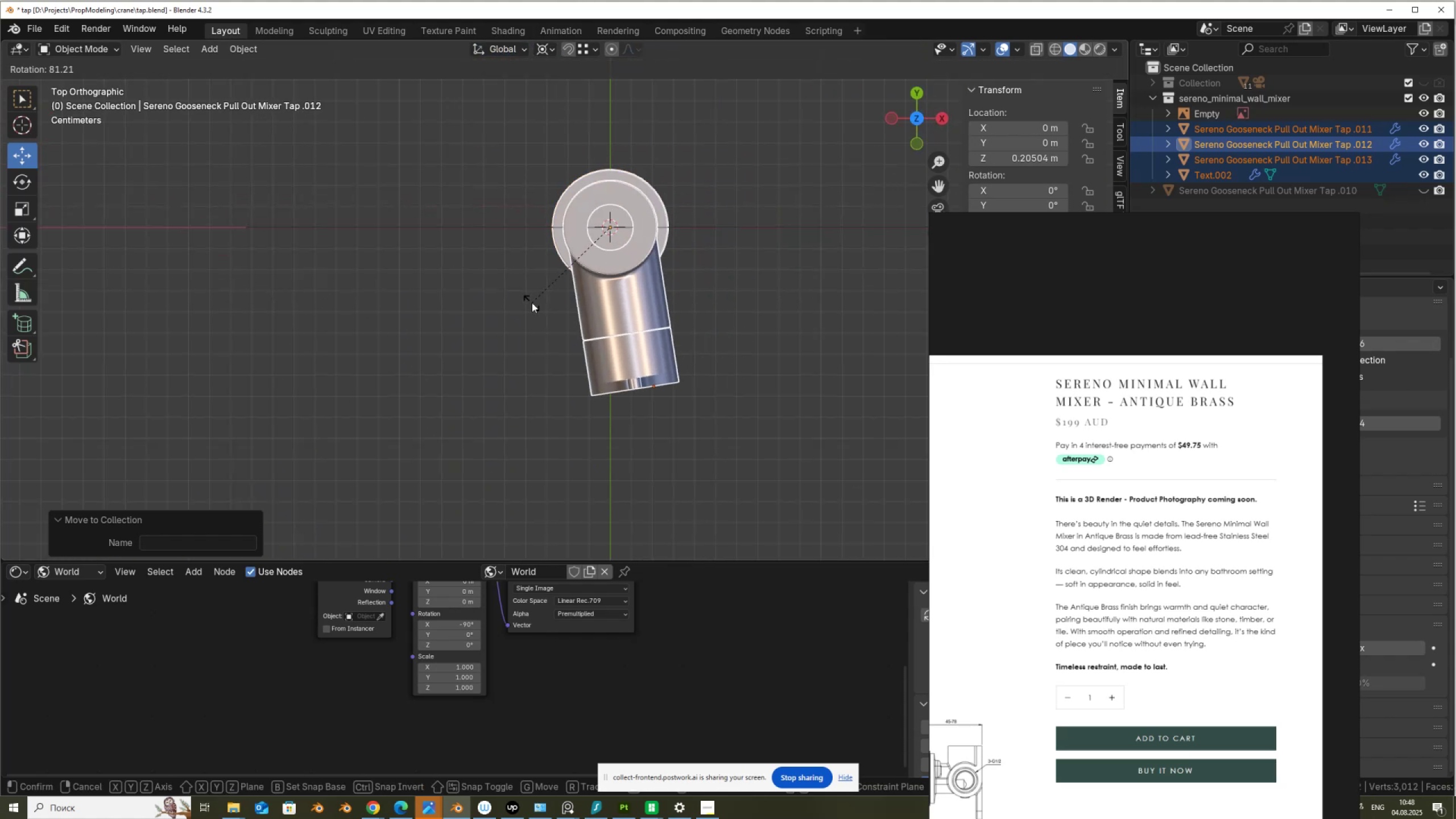 
hold_key(key=ControlLeft, duration=1.5)
left_click([504, 301])
 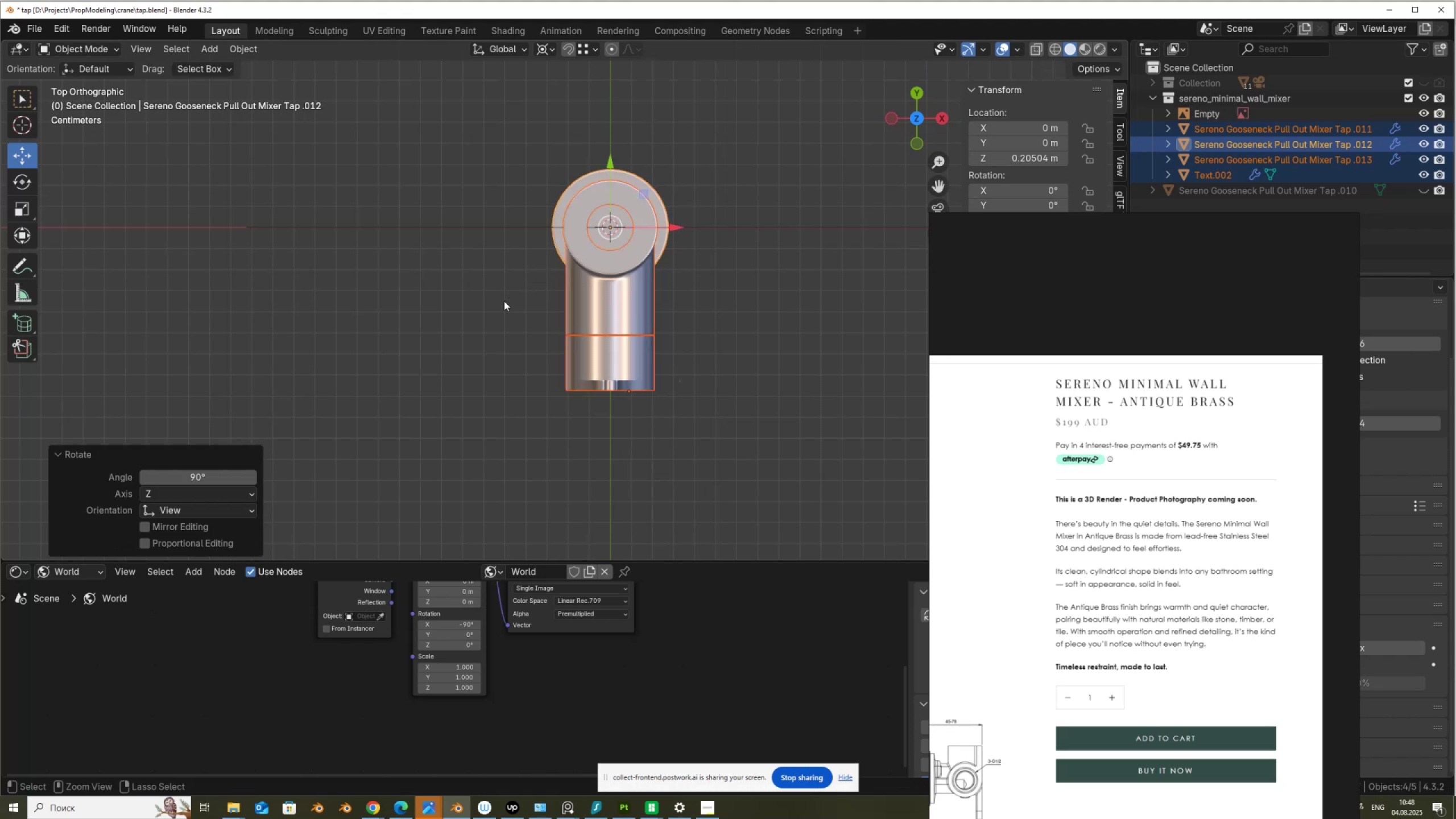 
key(Control+ControlLeft)
 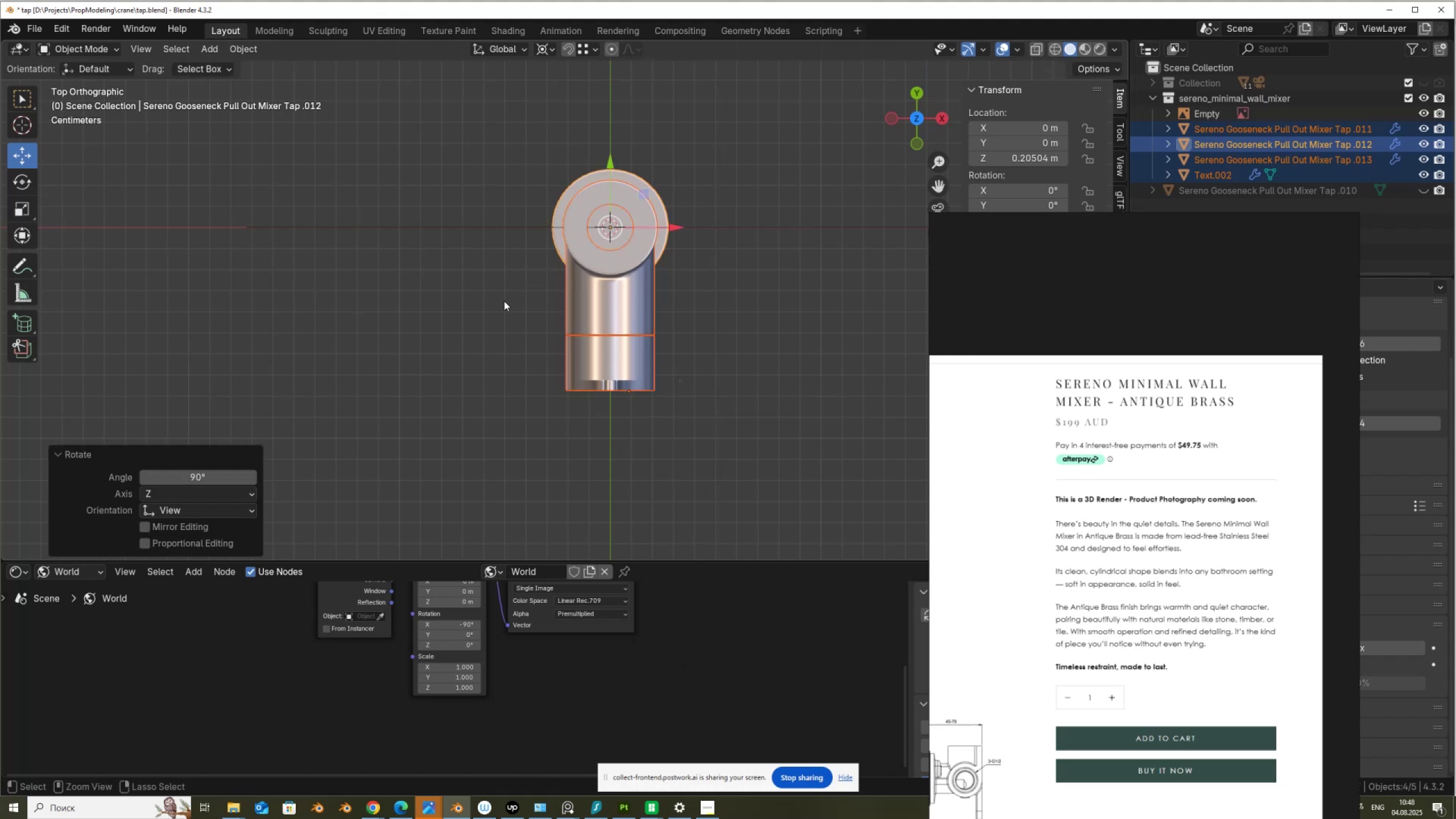 
key(Control+ControlLeft)
 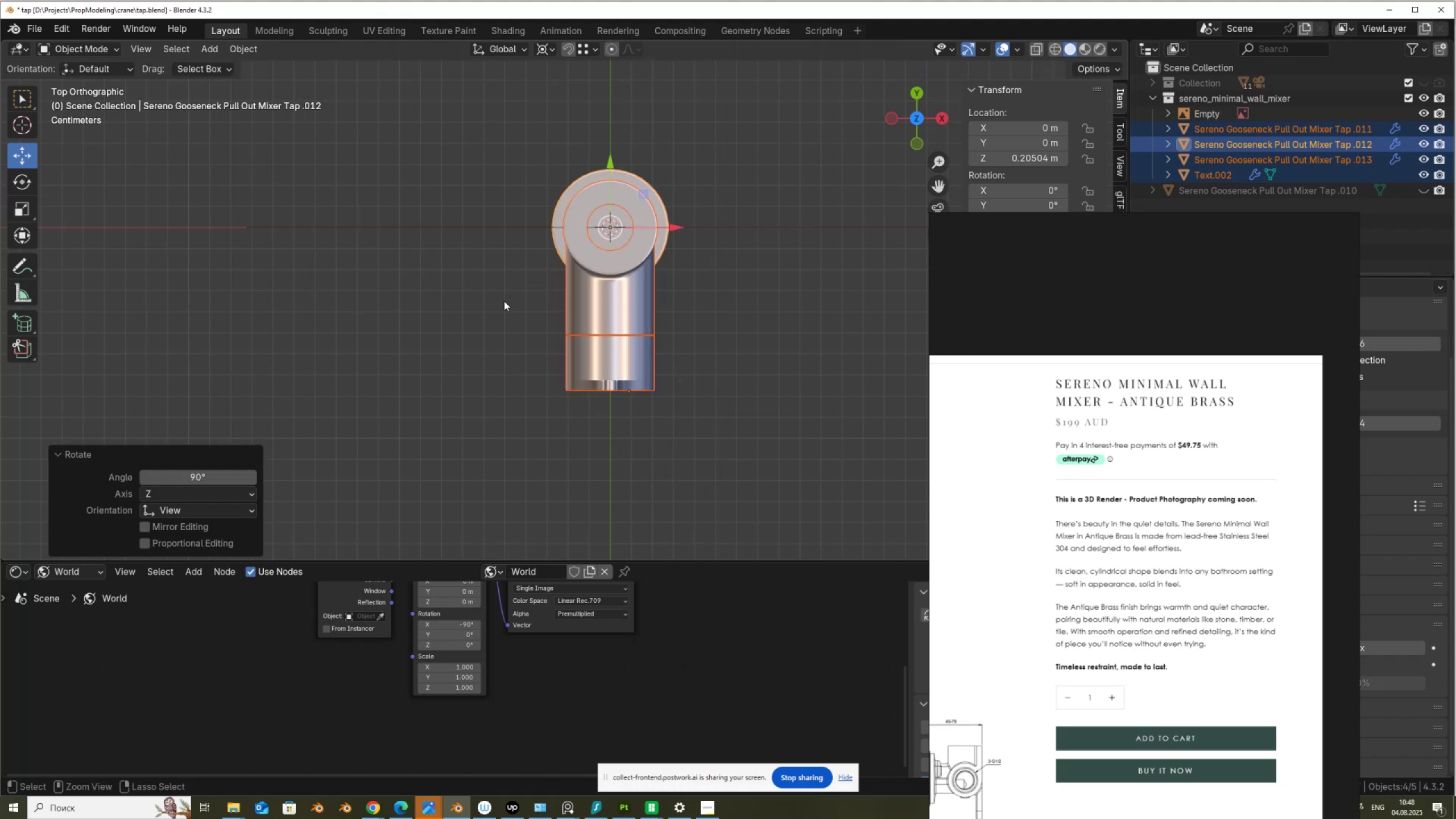 
key(Control+ControlLeft)
 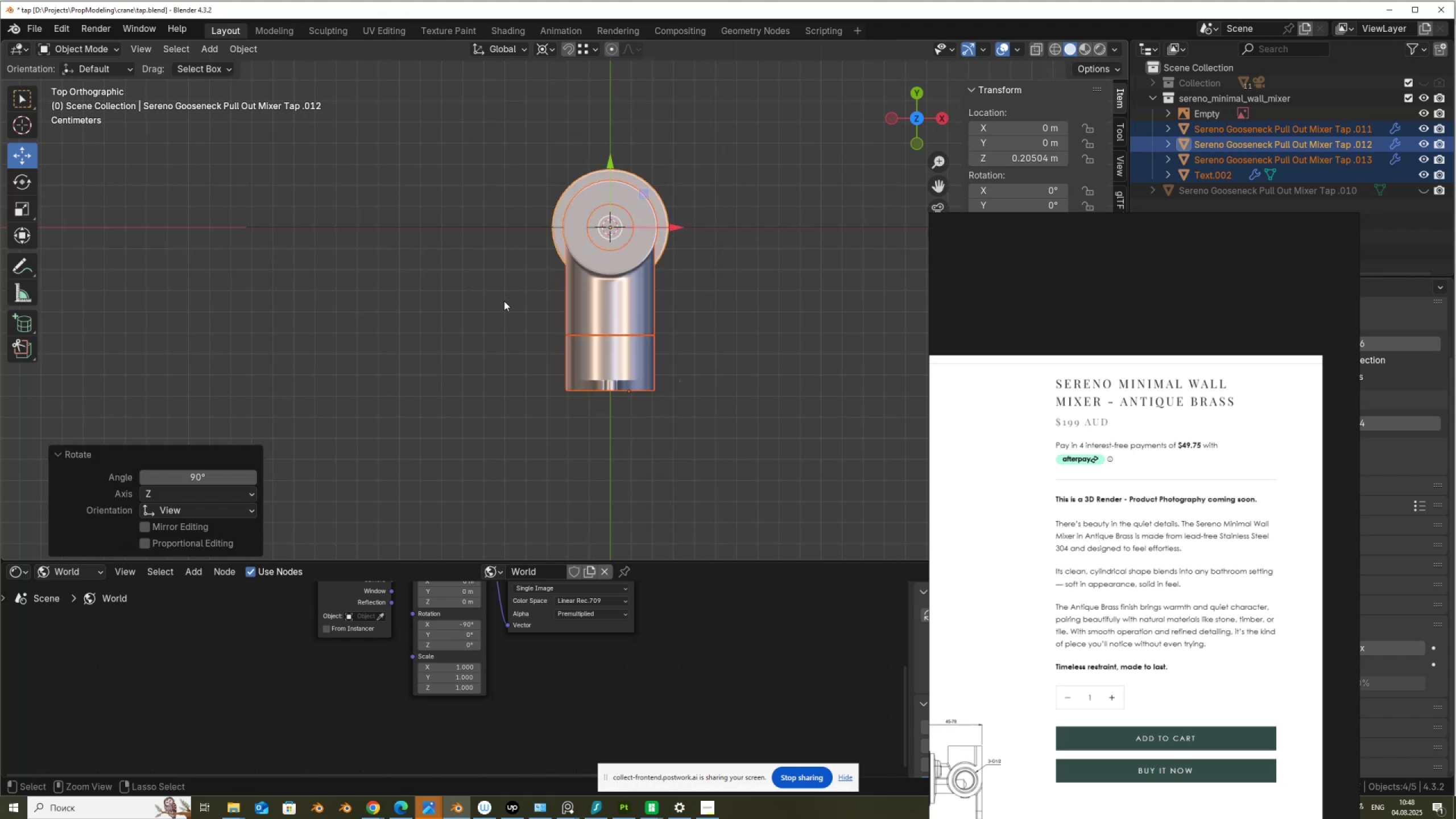 
key(Control+ControlLeft)
 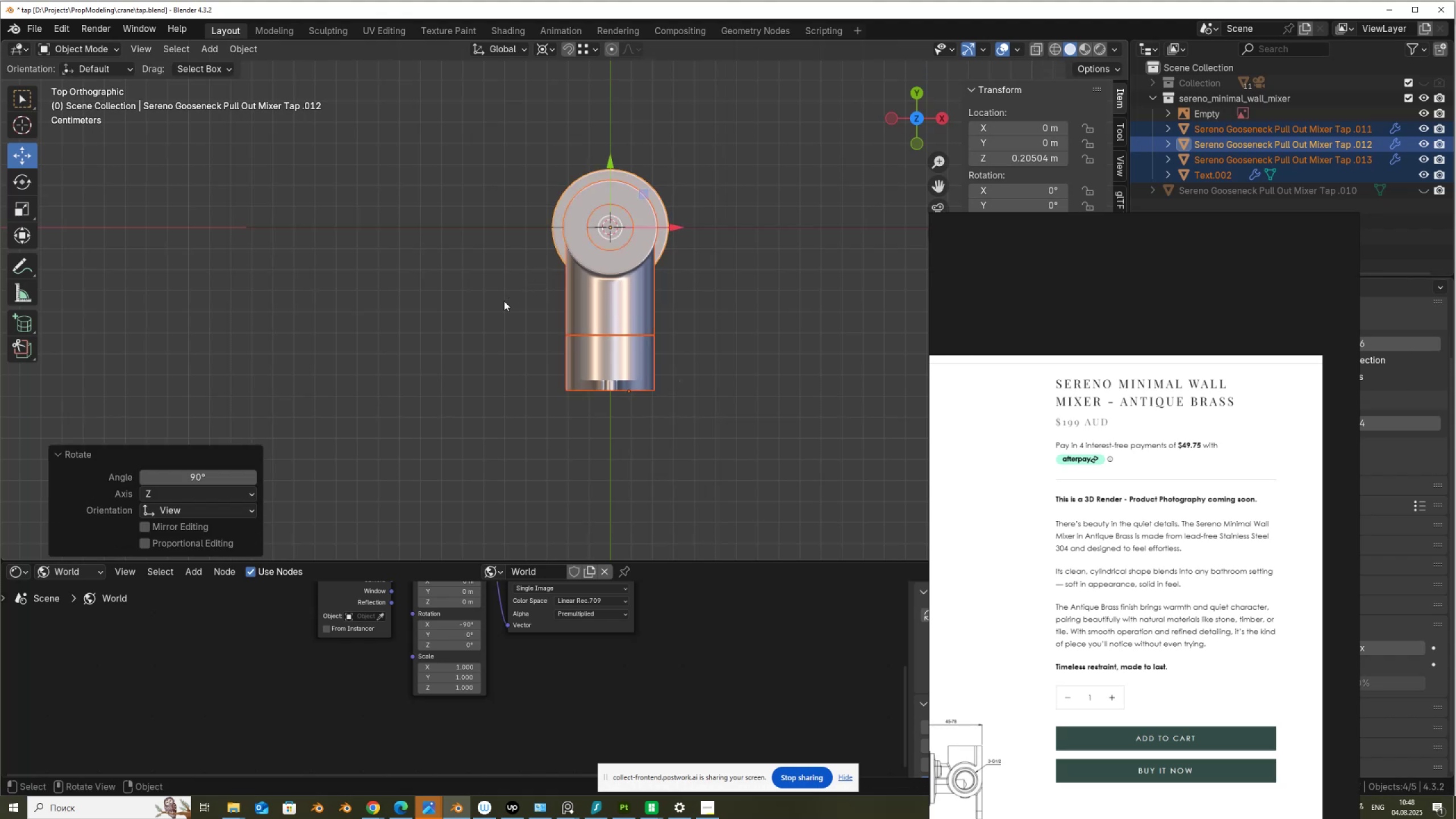 
key(Control+ControlLeft)
 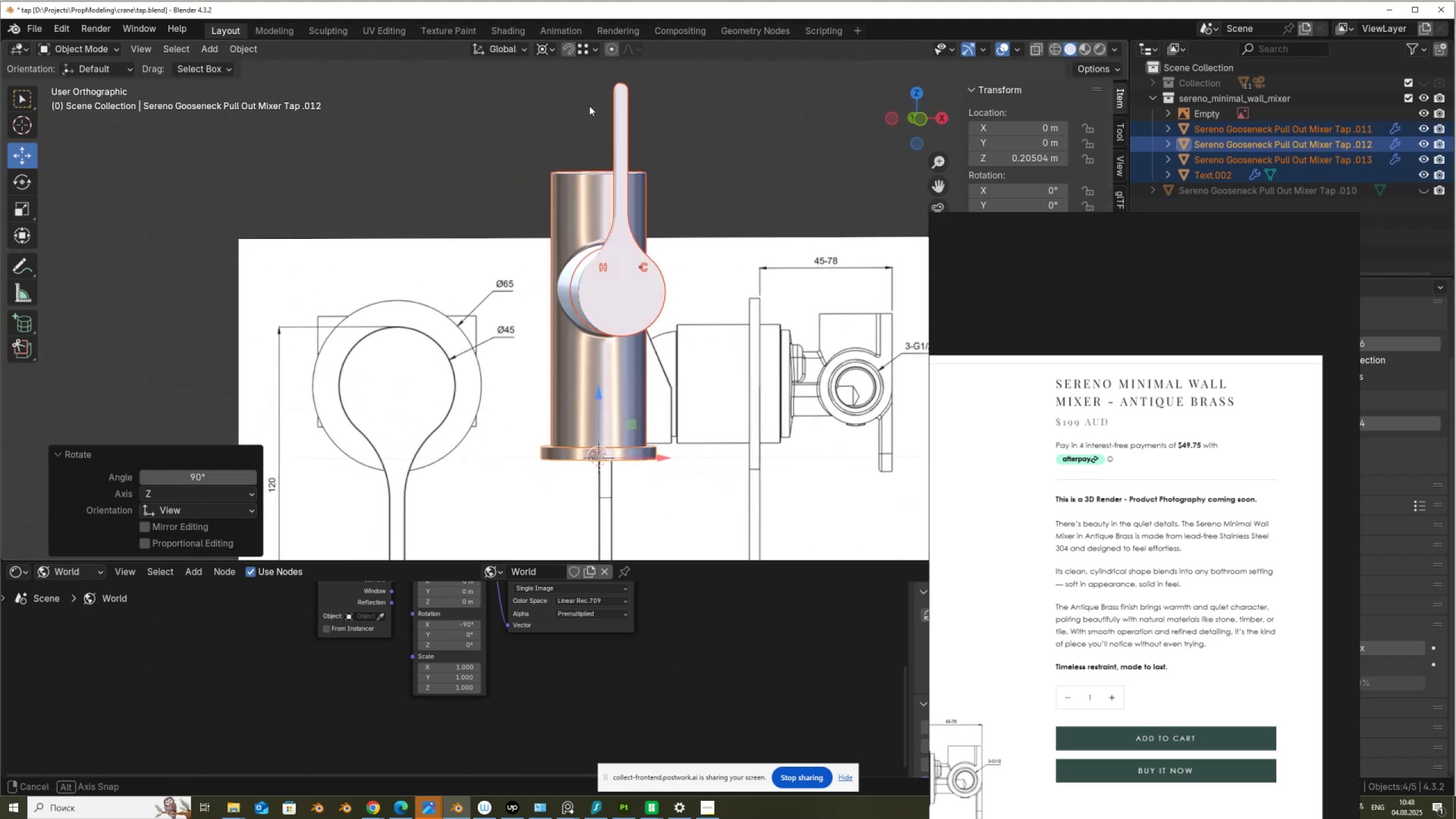 
wait(5.86)
 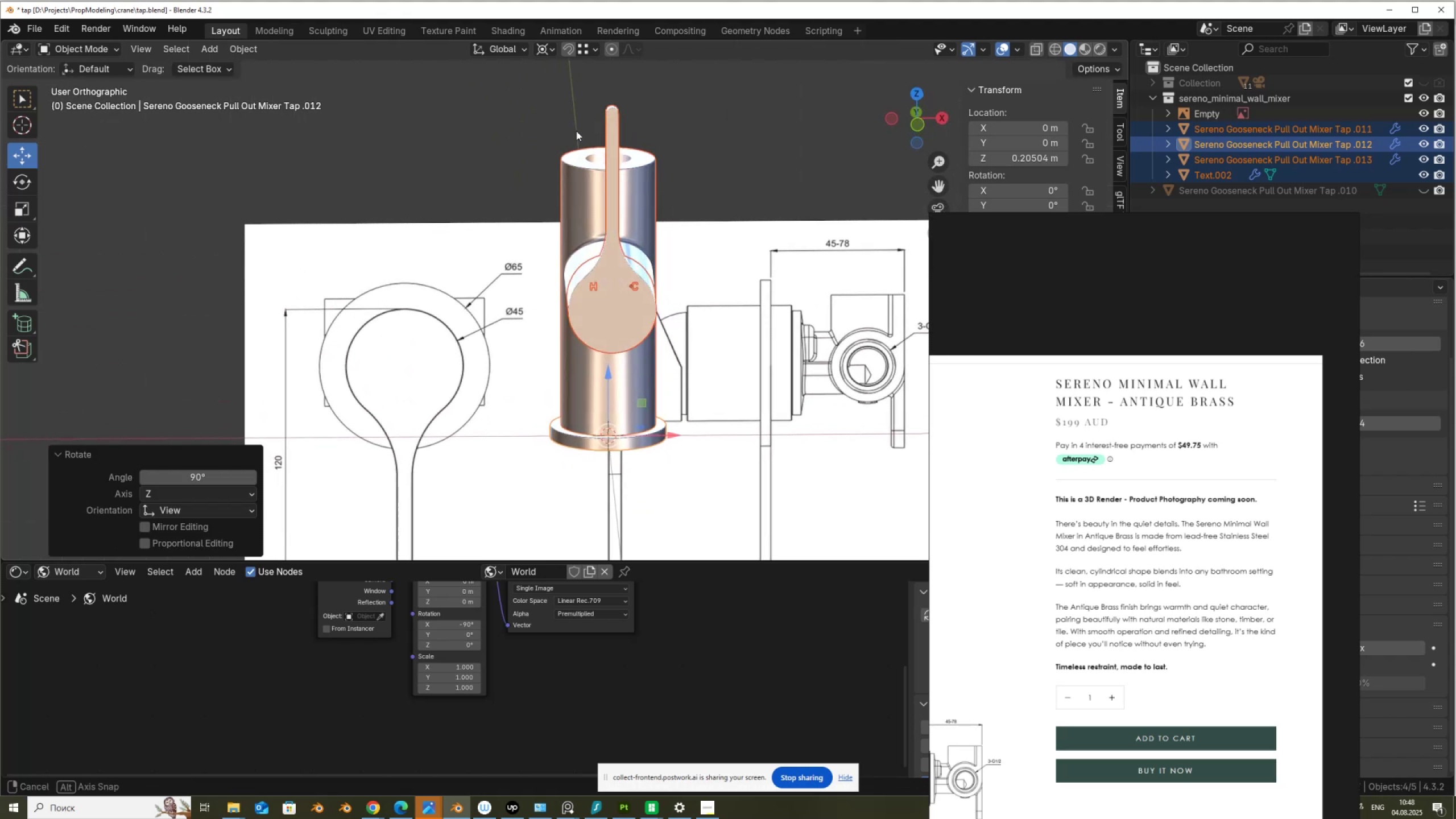 
hold_key(key=AltLeft, duration=0.7)
 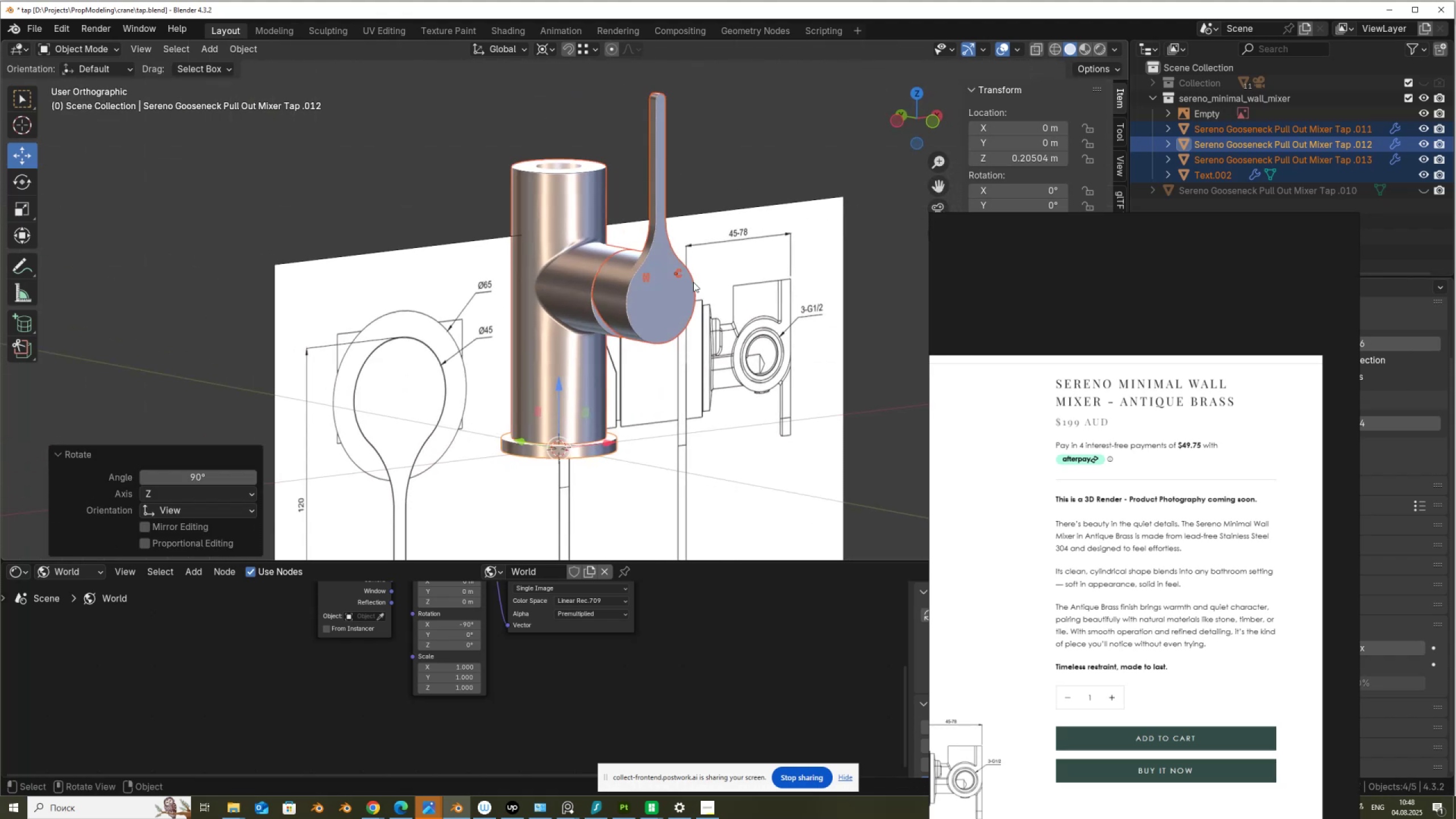 
left_click([641, 276])
 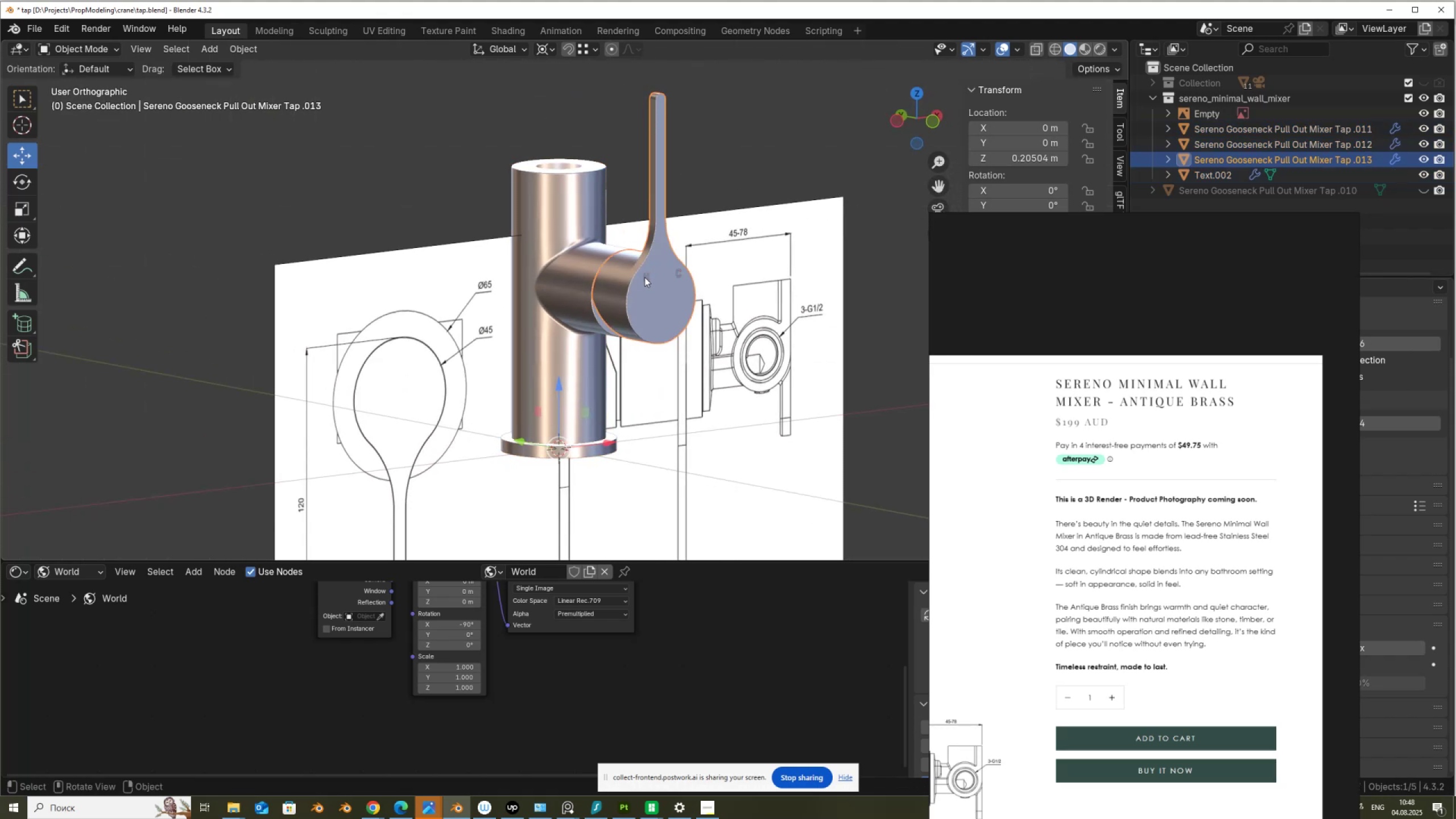 
left_click([644, 277])
 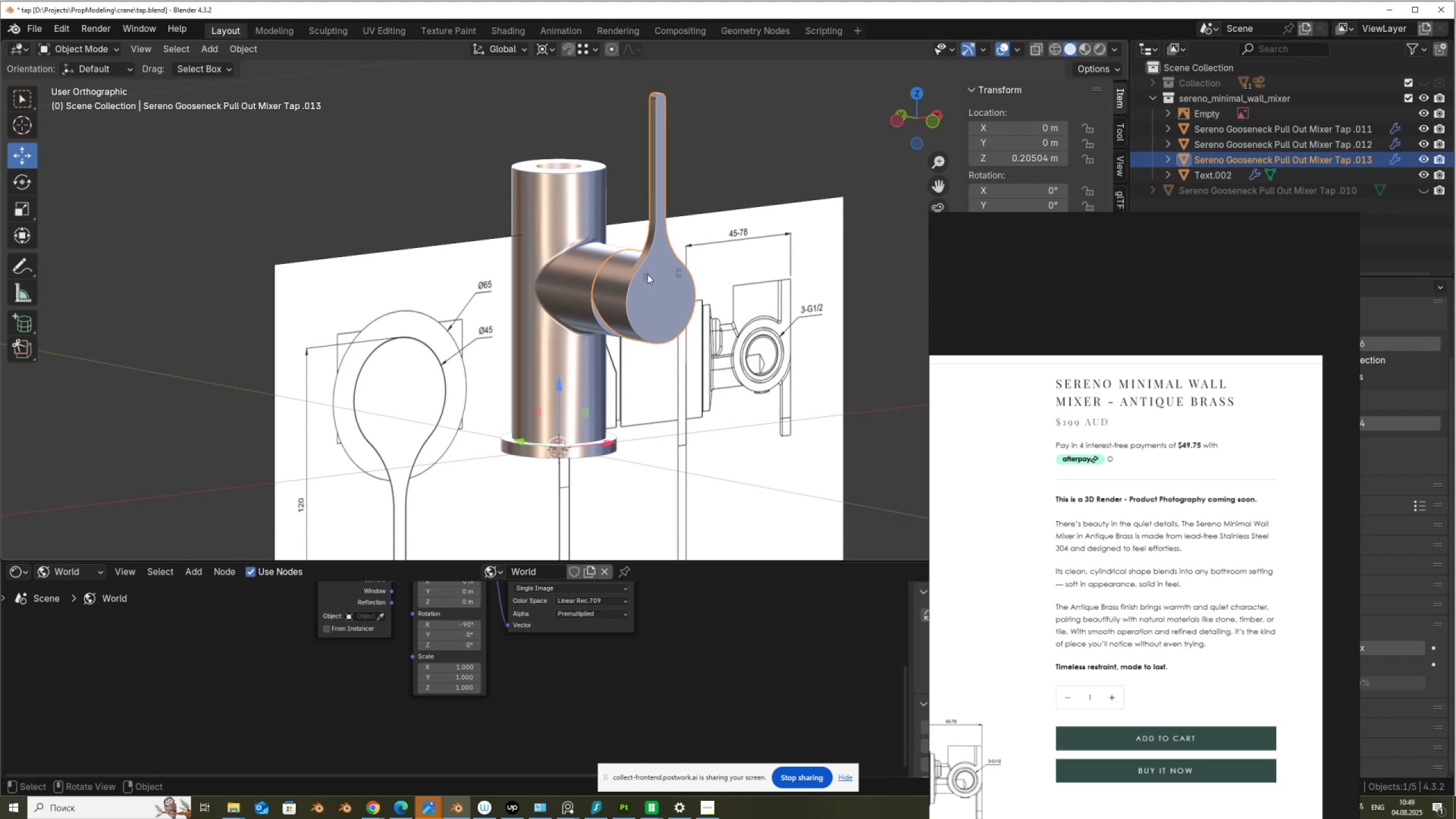 
left_click([647, 274])
 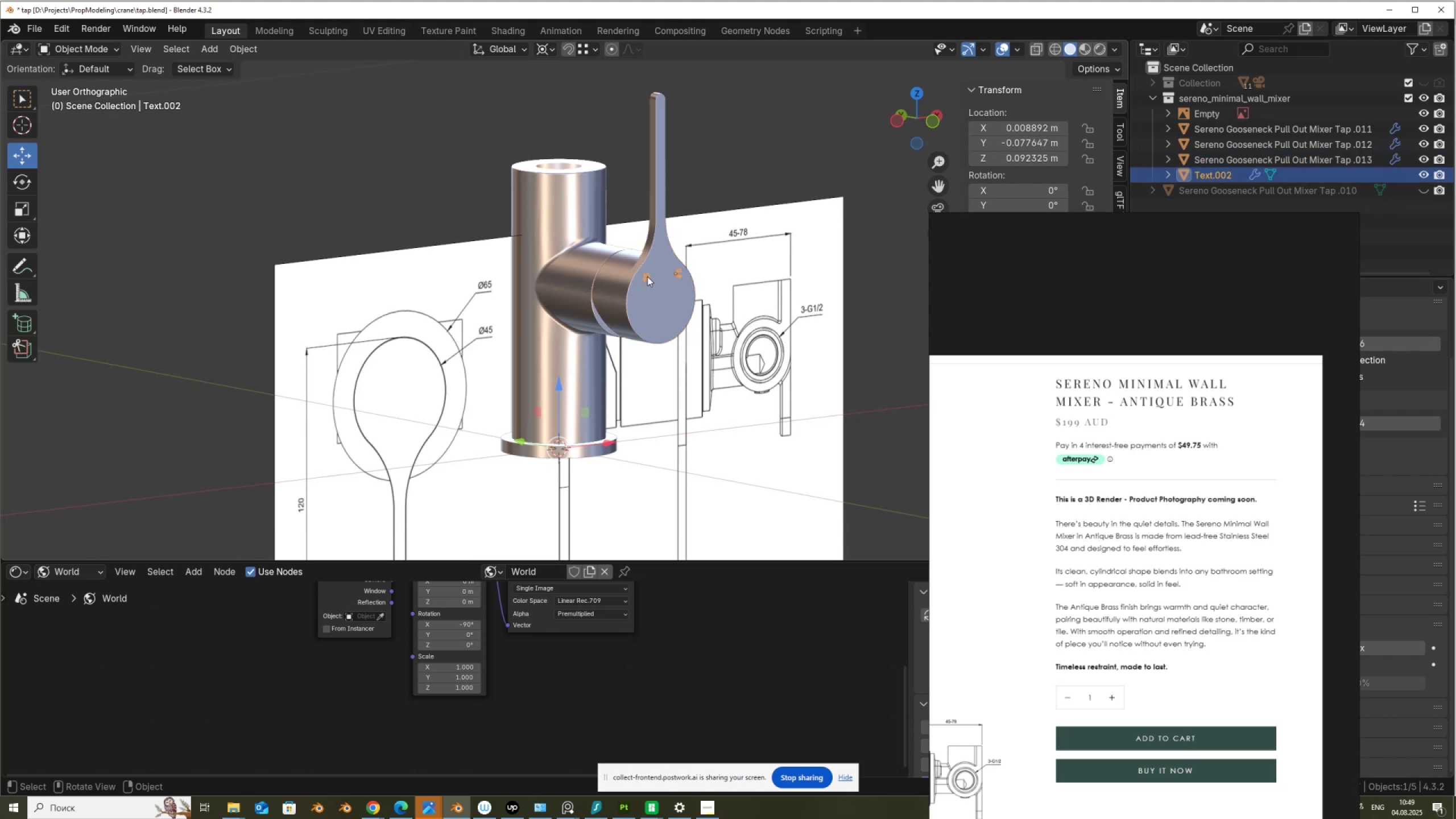 
hold_key(key=ShiftLeft, duration=0.51)
left_click([661, 252])
 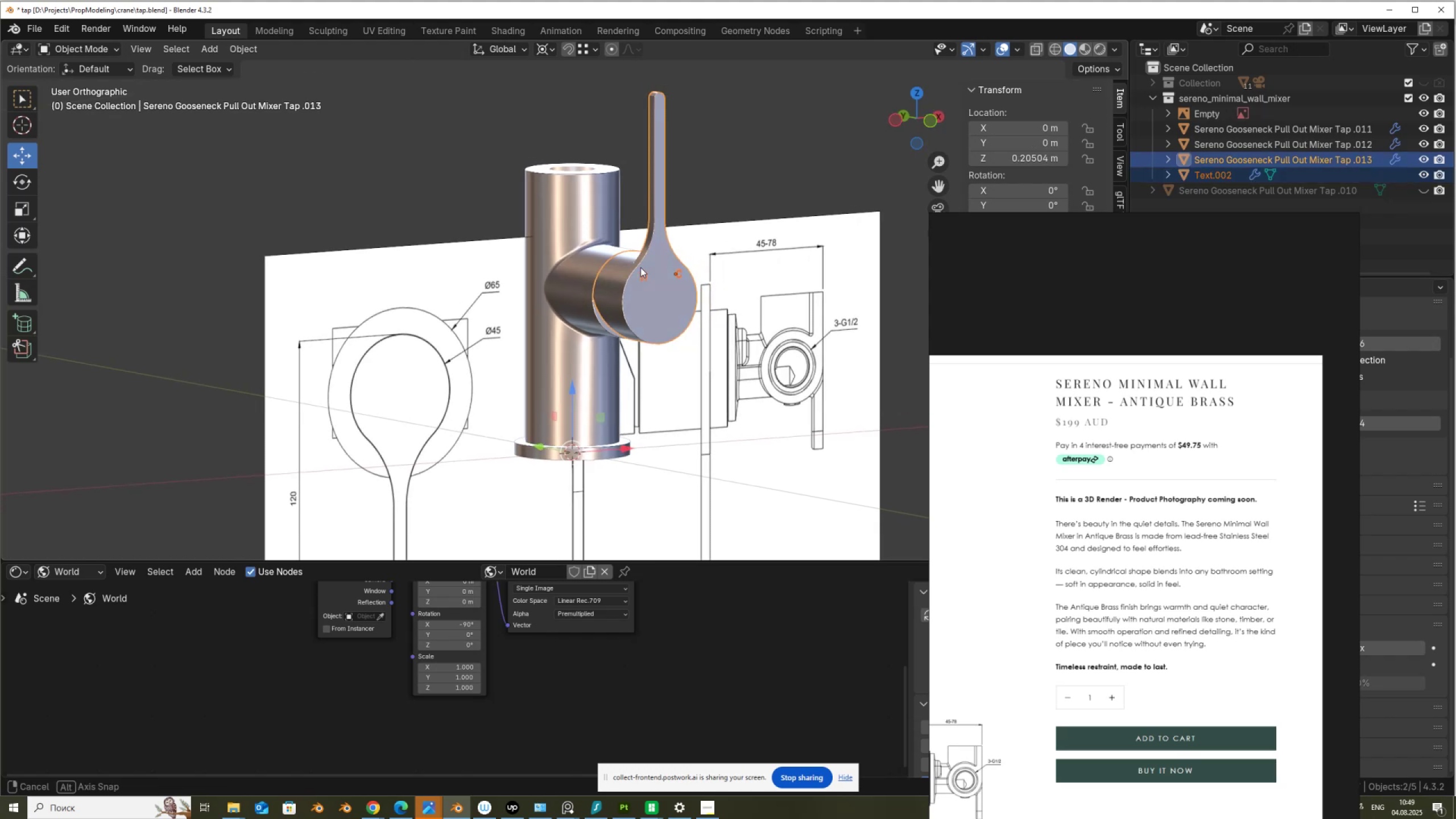 
hold_key(key=AltLeft, duration=0.78)
 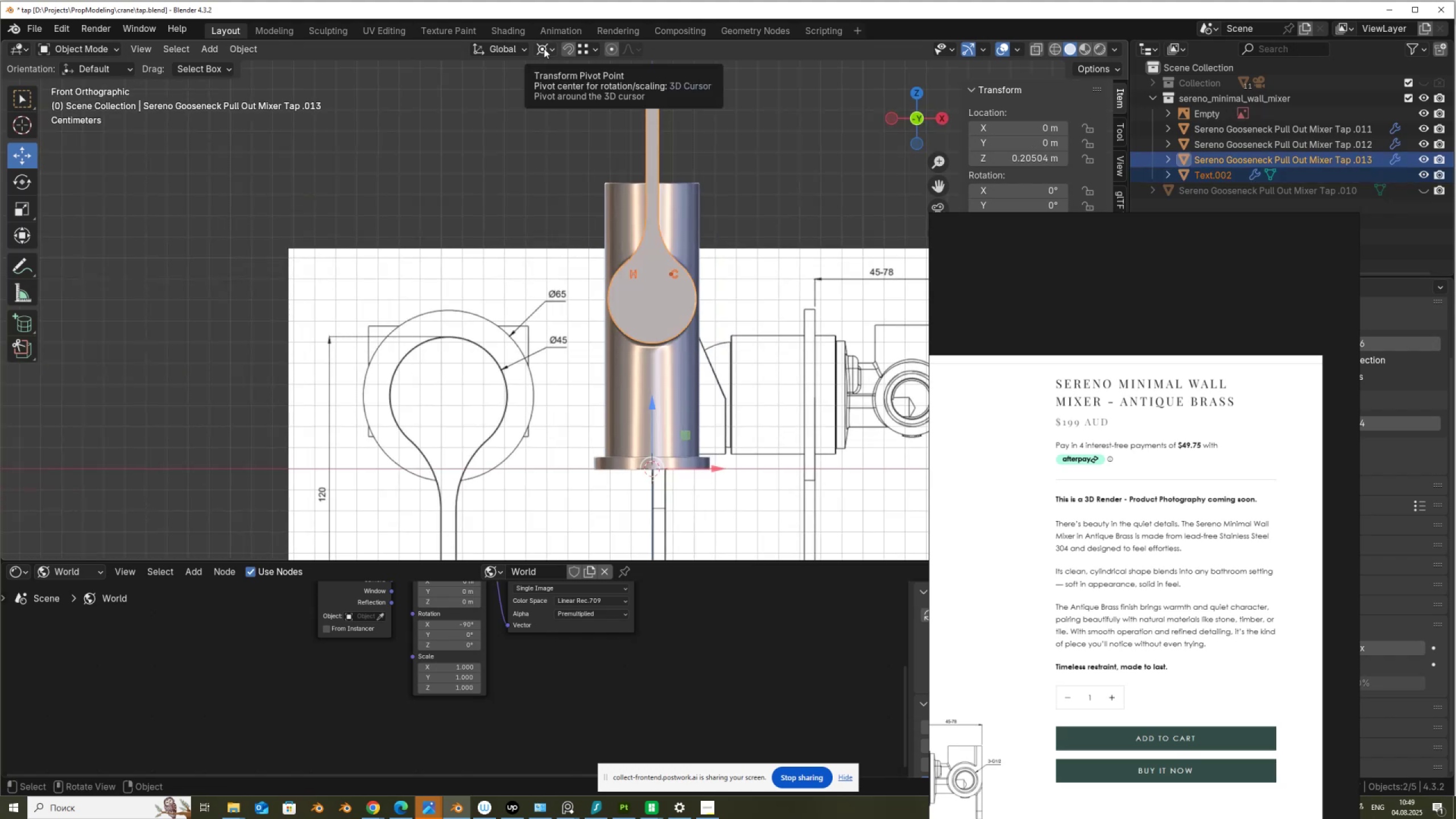 
left_click([544, 48])
 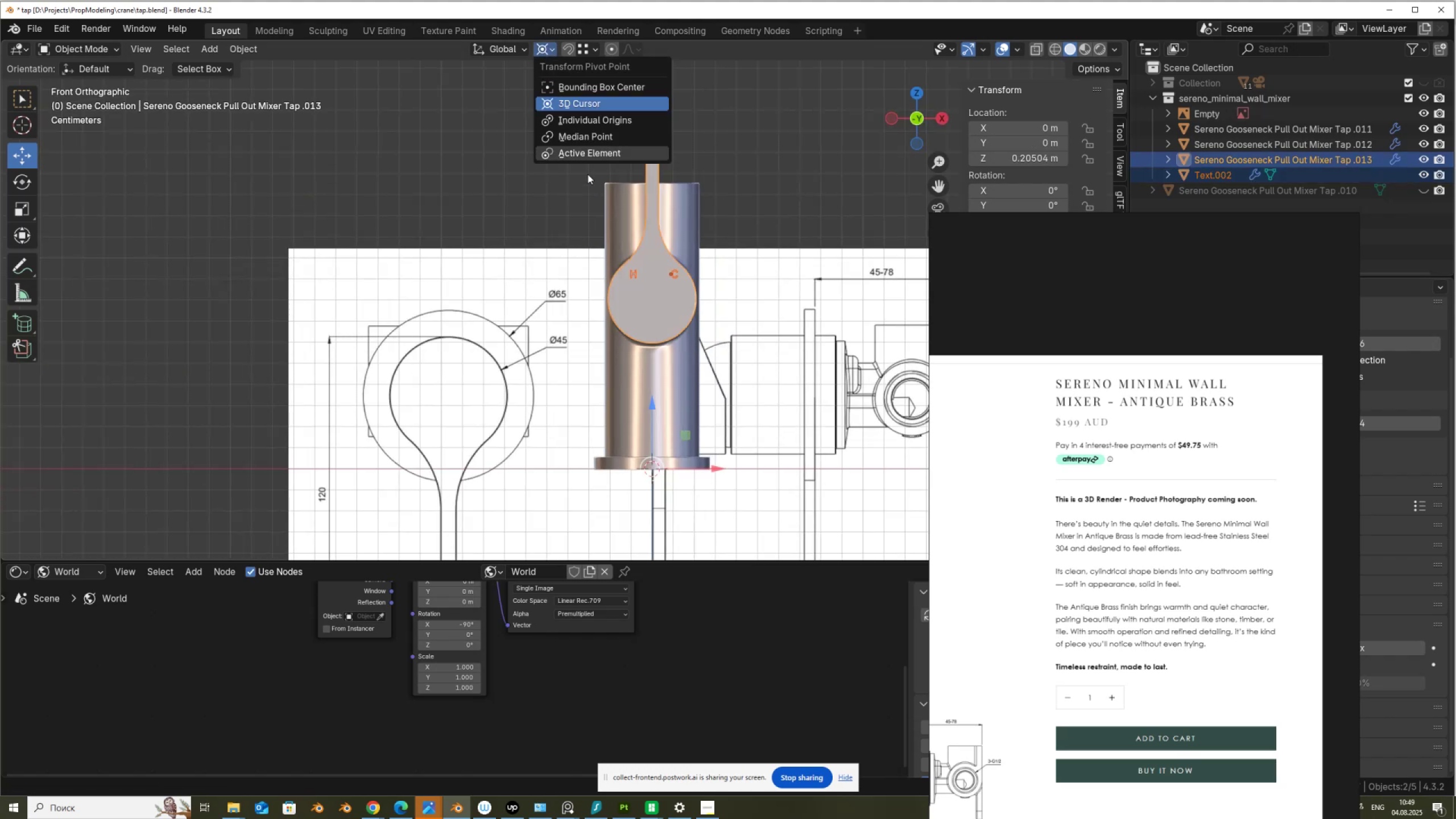 
left_click([575, 154])
 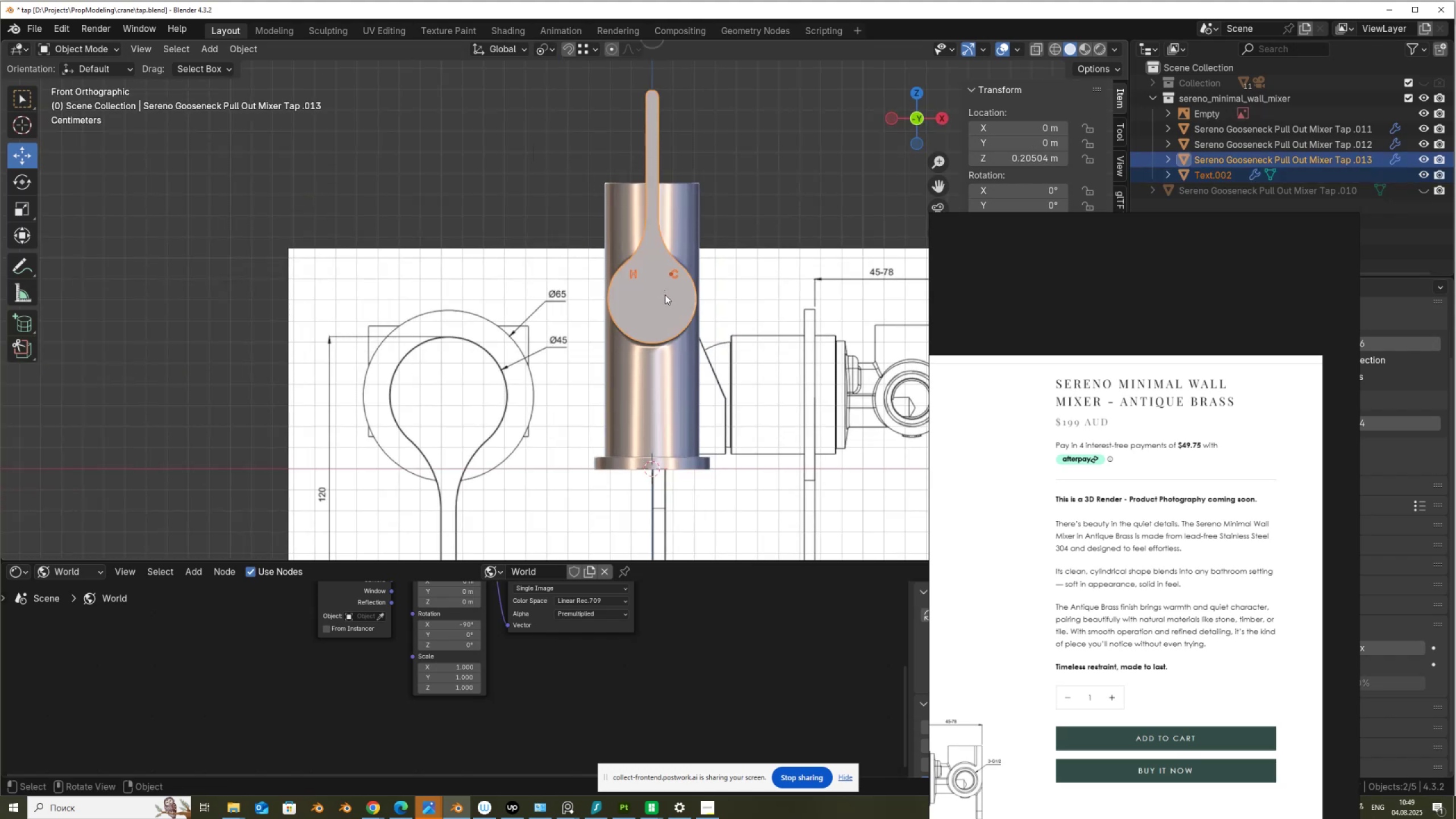 
left_click([660, 299])
 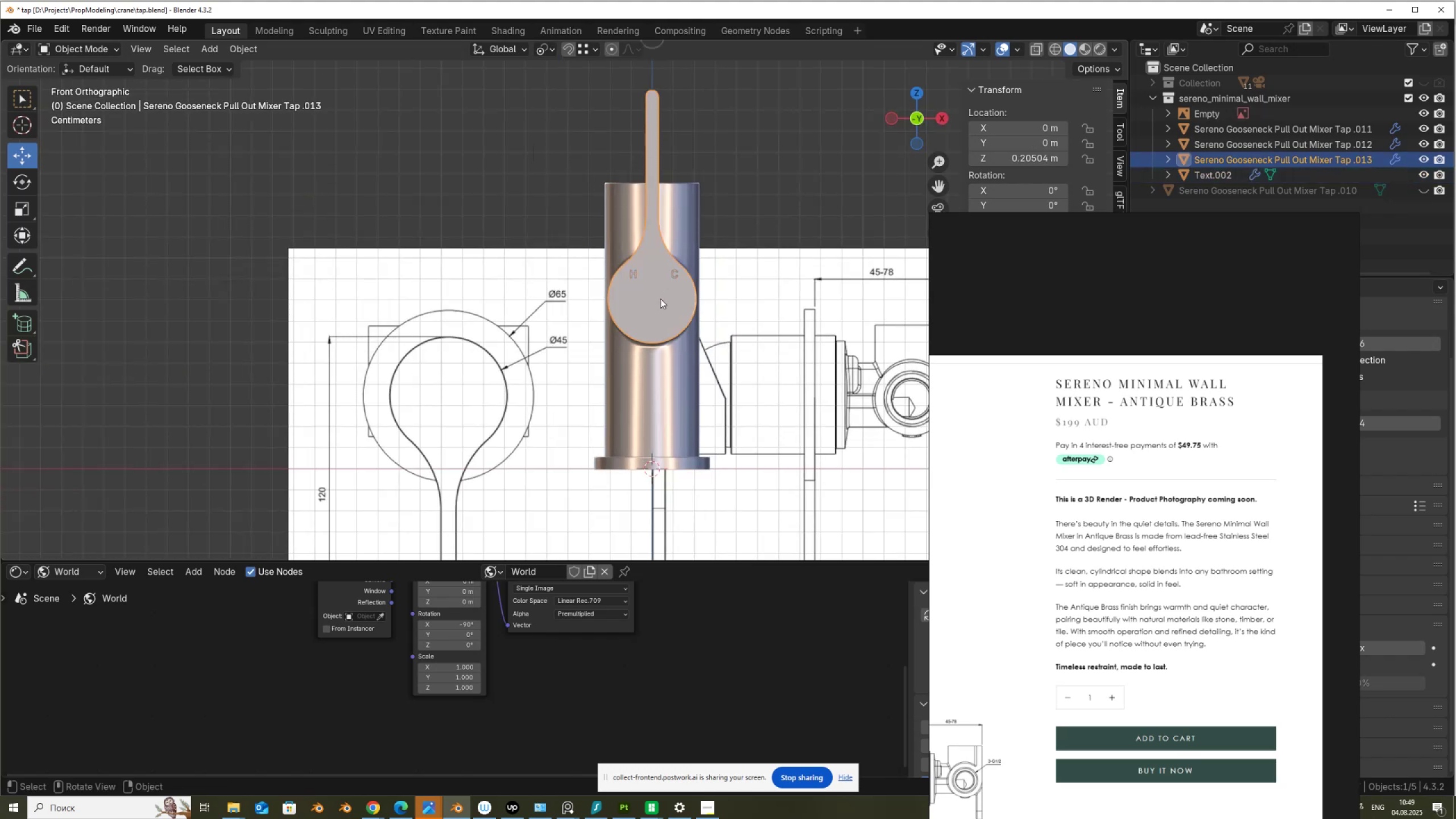 
scroll: coordinate [659, 295], scroll_direction: down, amount: 3.0
 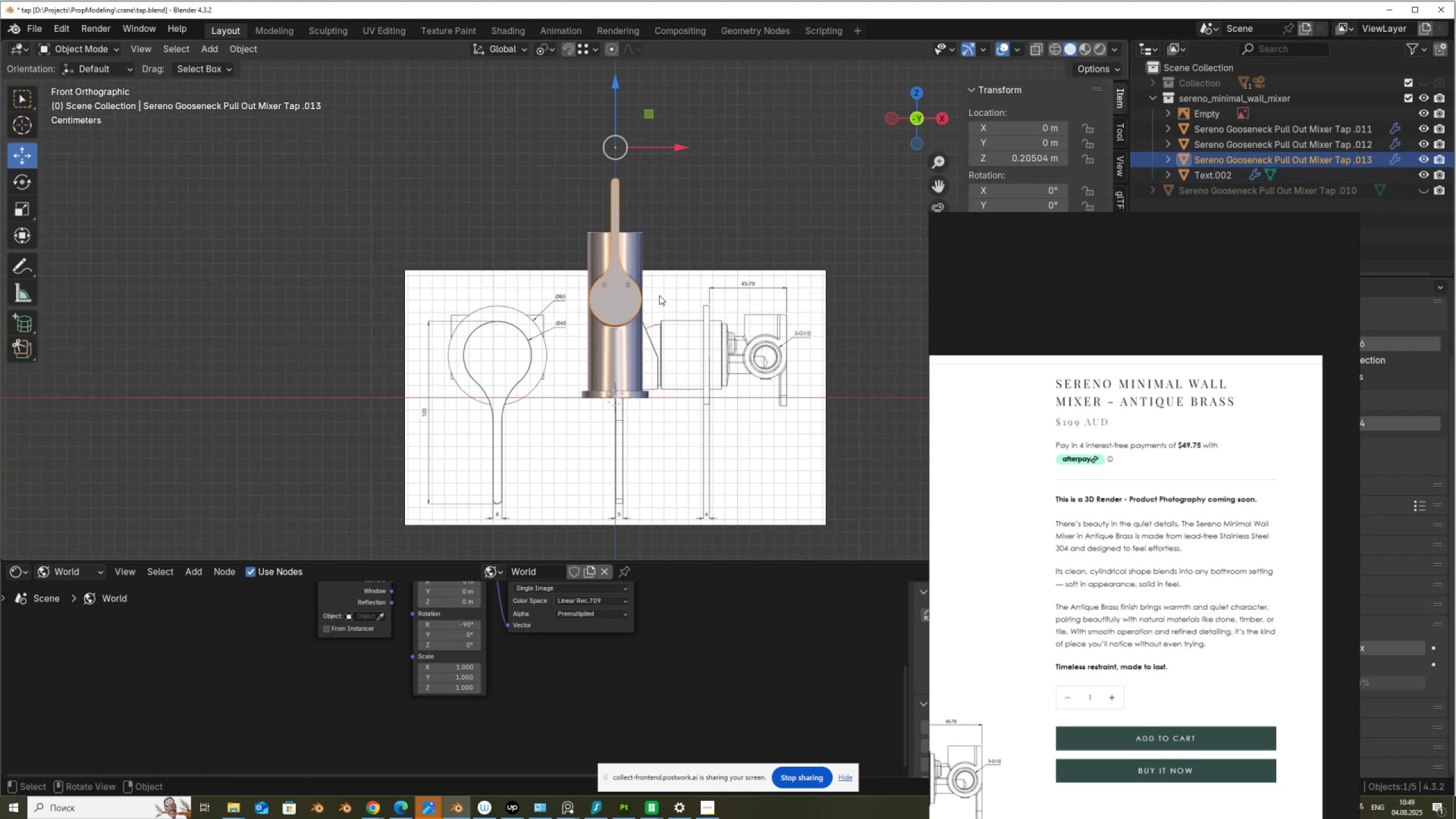 
scroll: coordinate [659, 295], scroll_direction: up, amount: 4.0
 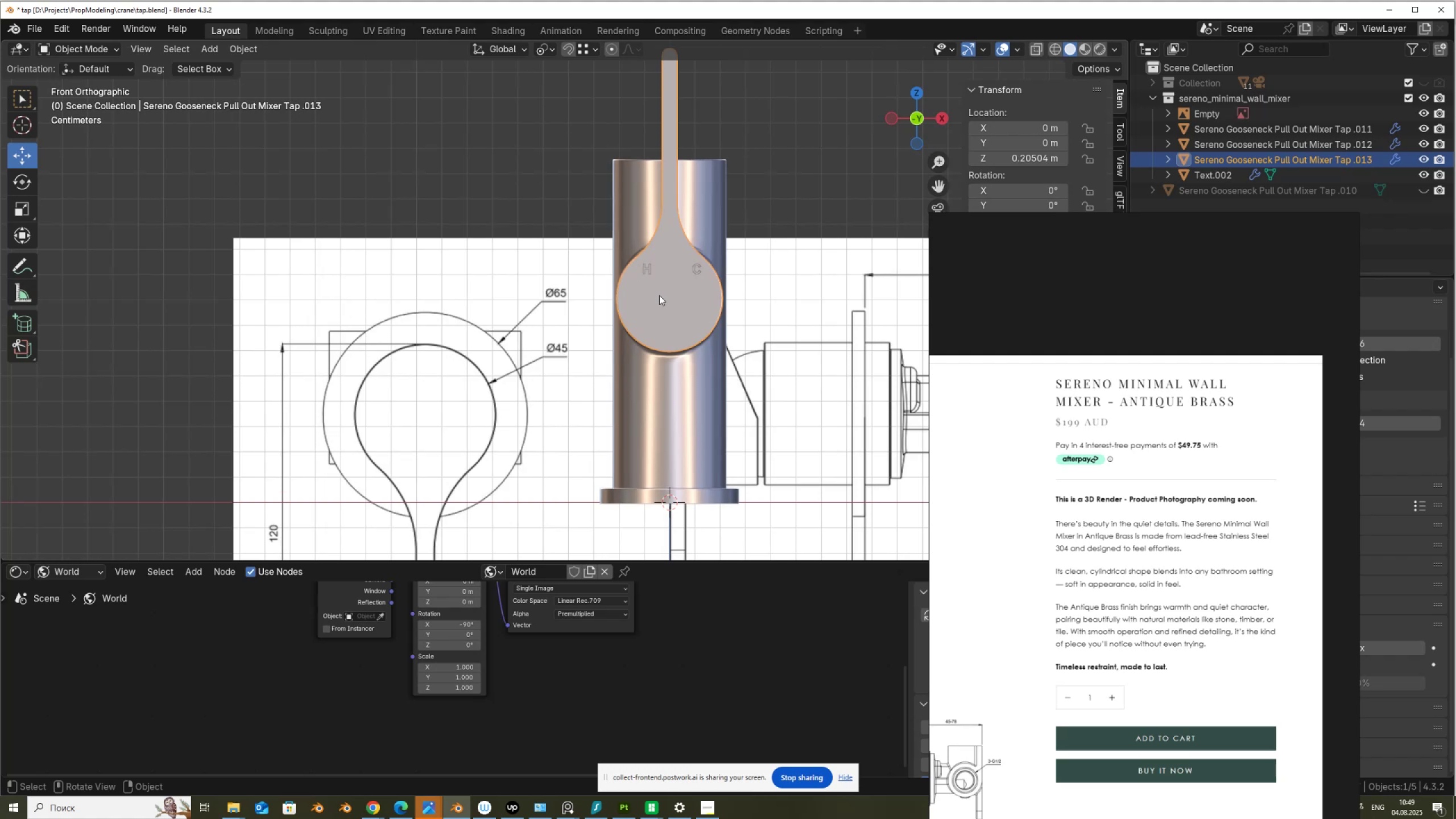 
left_click([661, 296])
 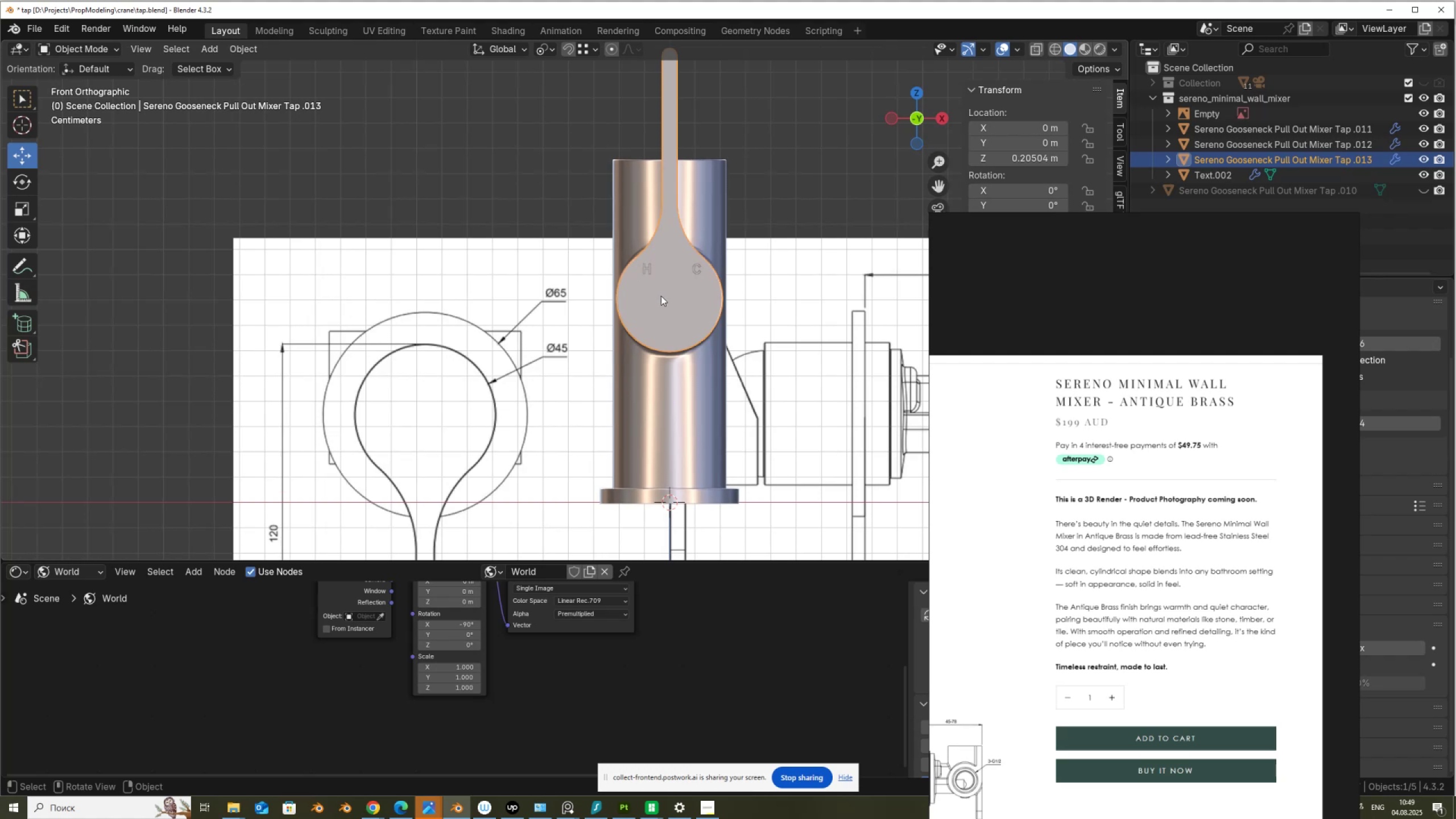 
key(Tab)
 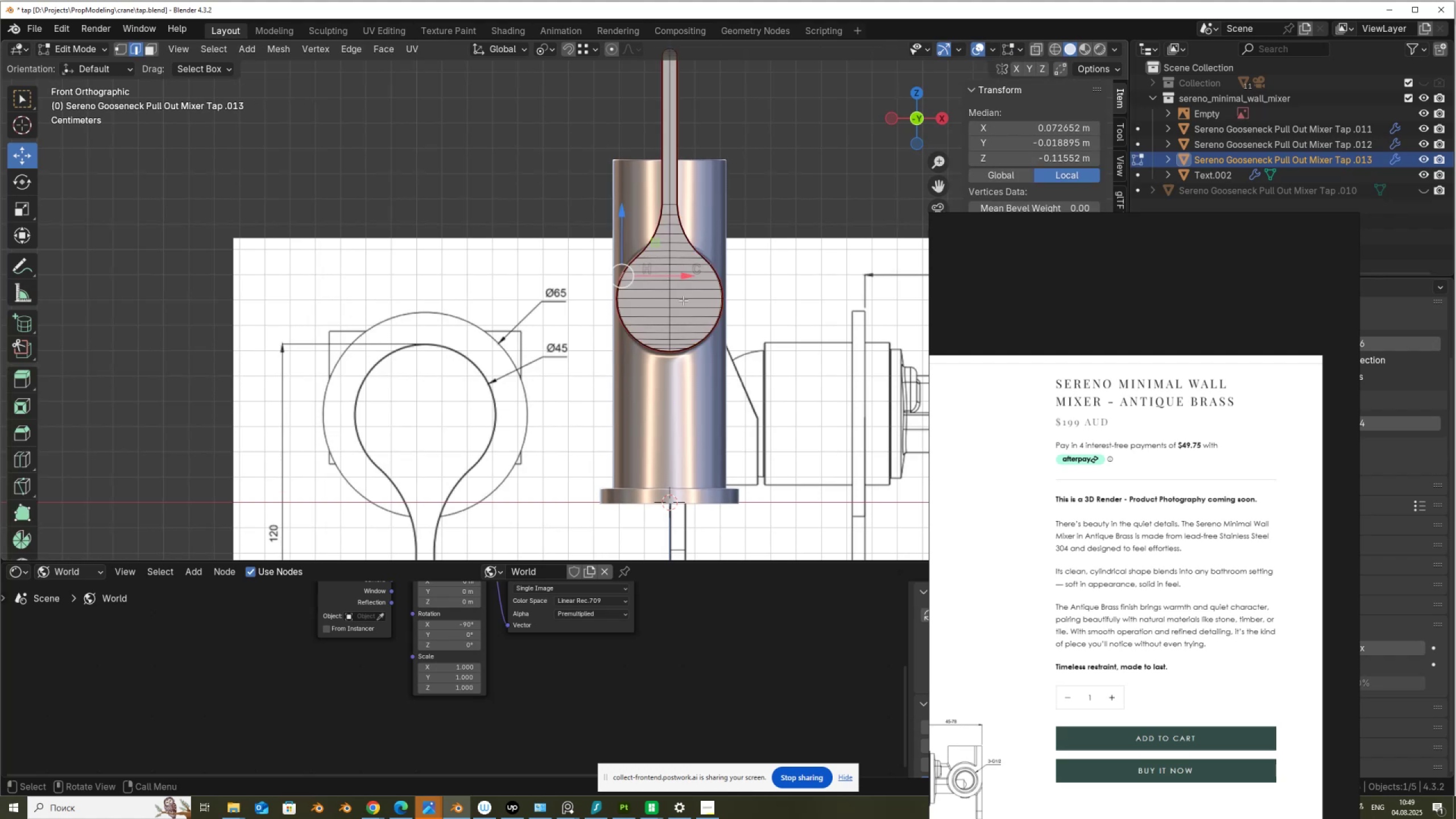 
scroll: coordinate [711, 306], scroll_direction: up, amount: 2.0
 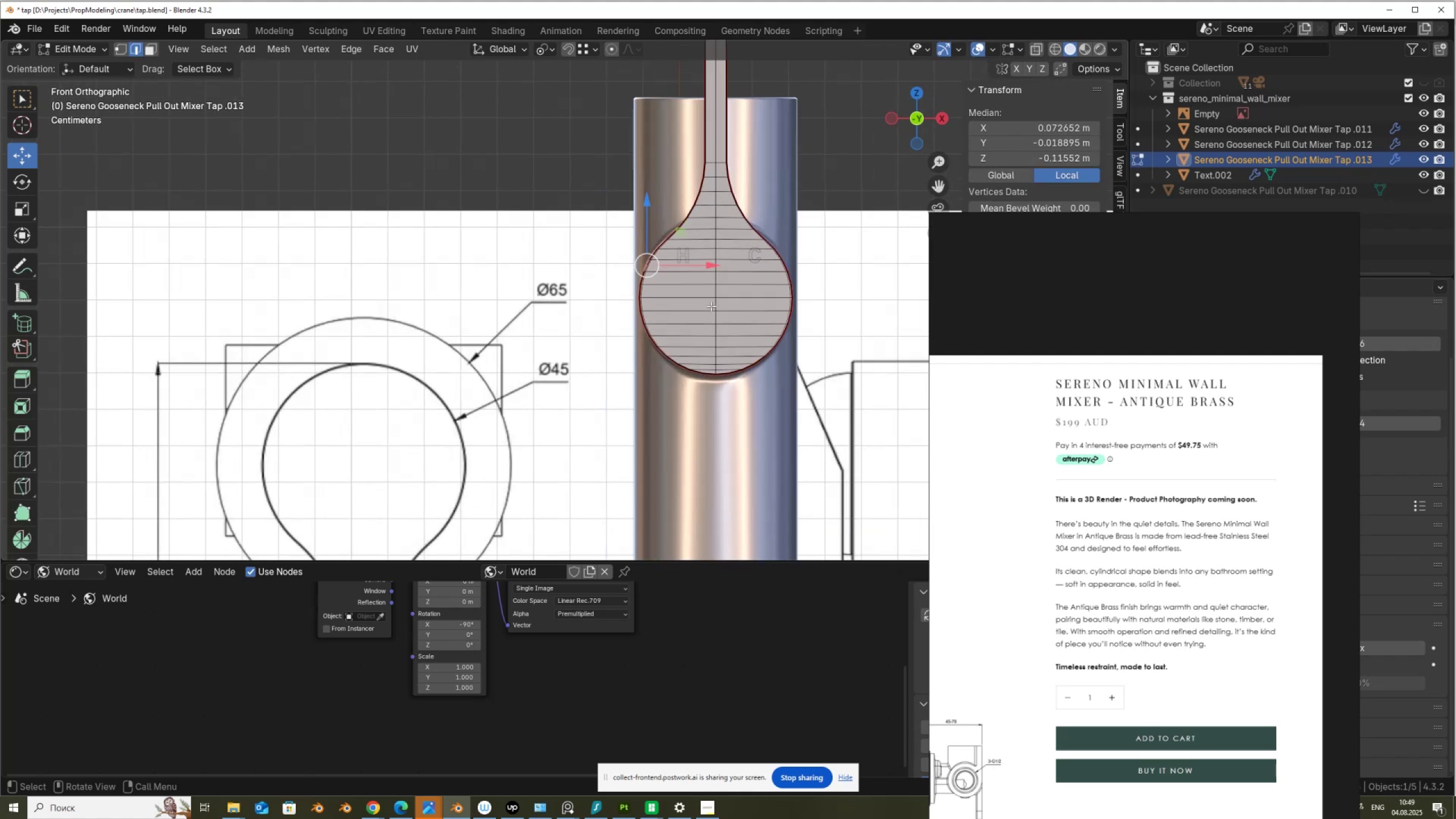 
hold_key(key=ShiftLeft, duration=0.48)
 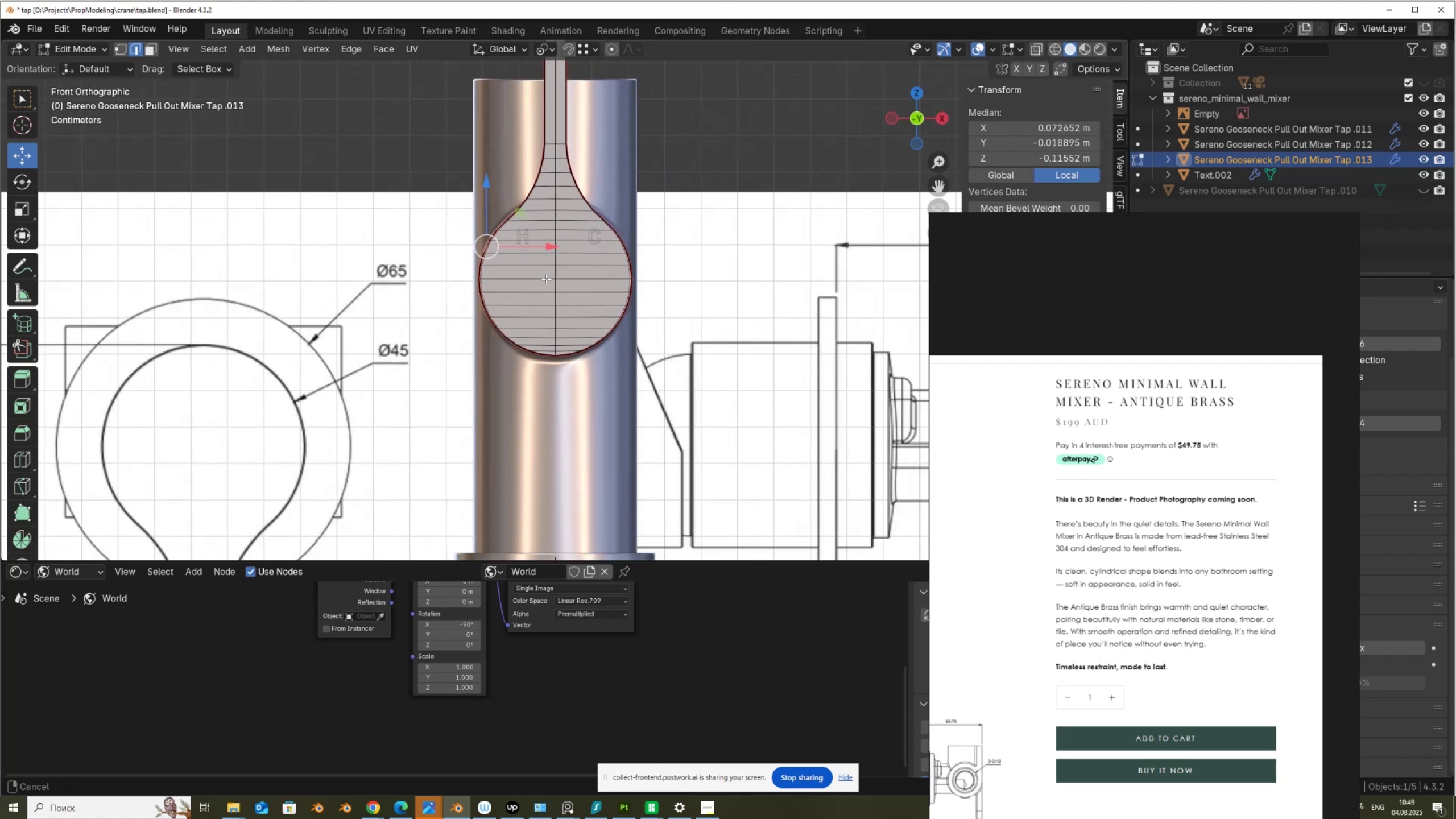 
scroll: coordinate [537, 282], scroll_direction: up, amount: 3.0
 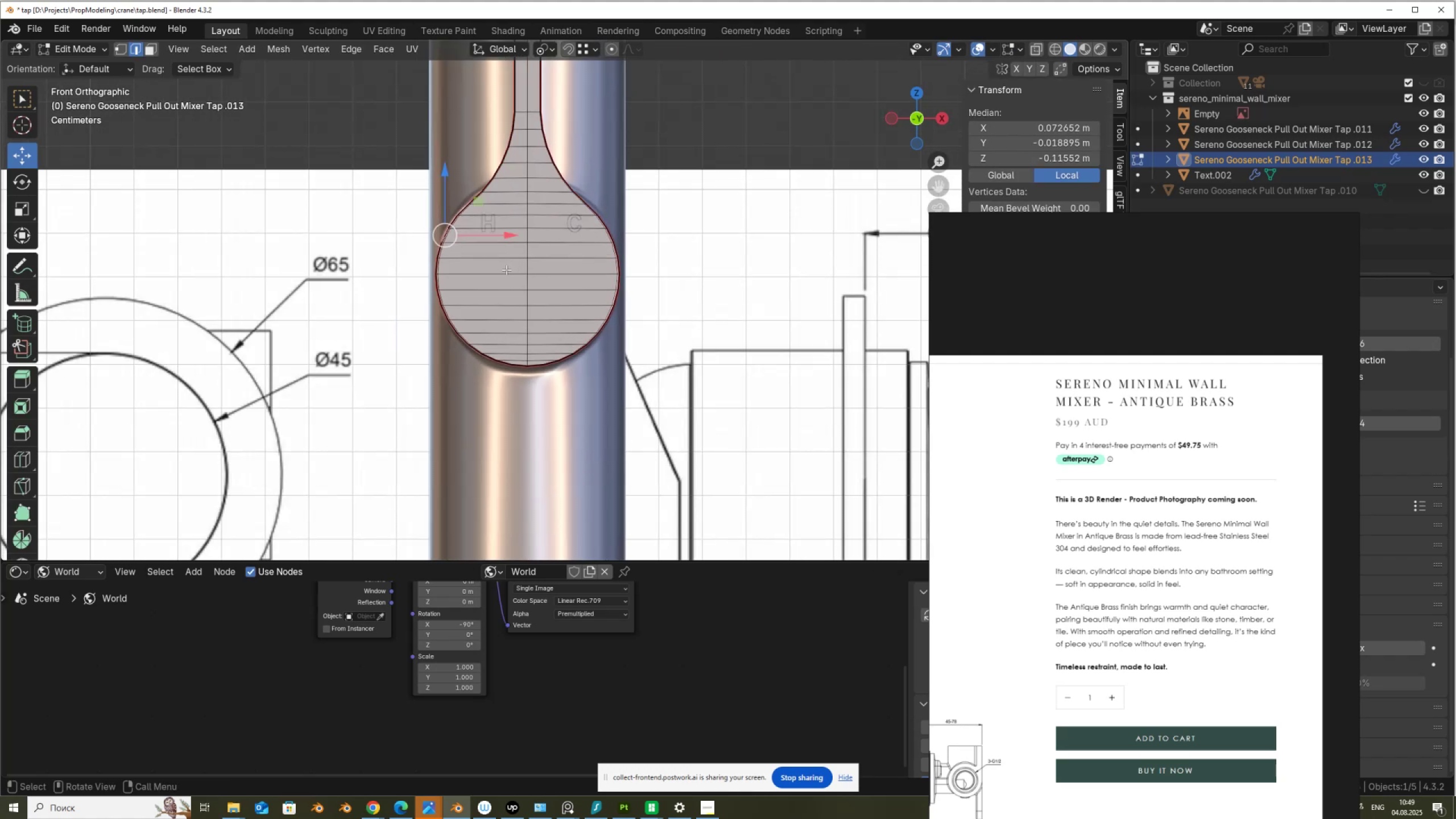 
left_click([506, 271])
 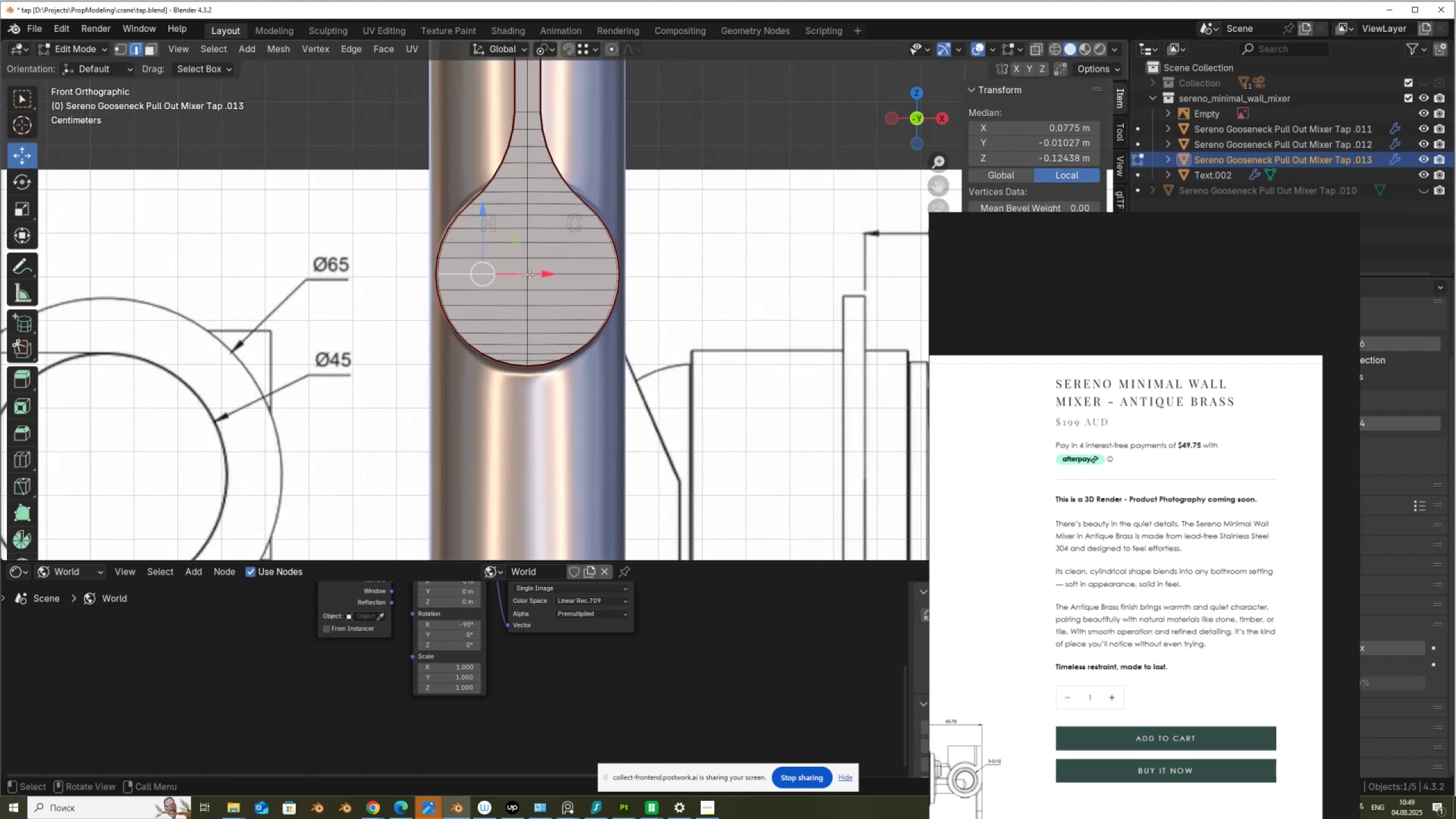 
hold_key(key=ShiftLeft, duration=0.43)
double_click([540, 270])
 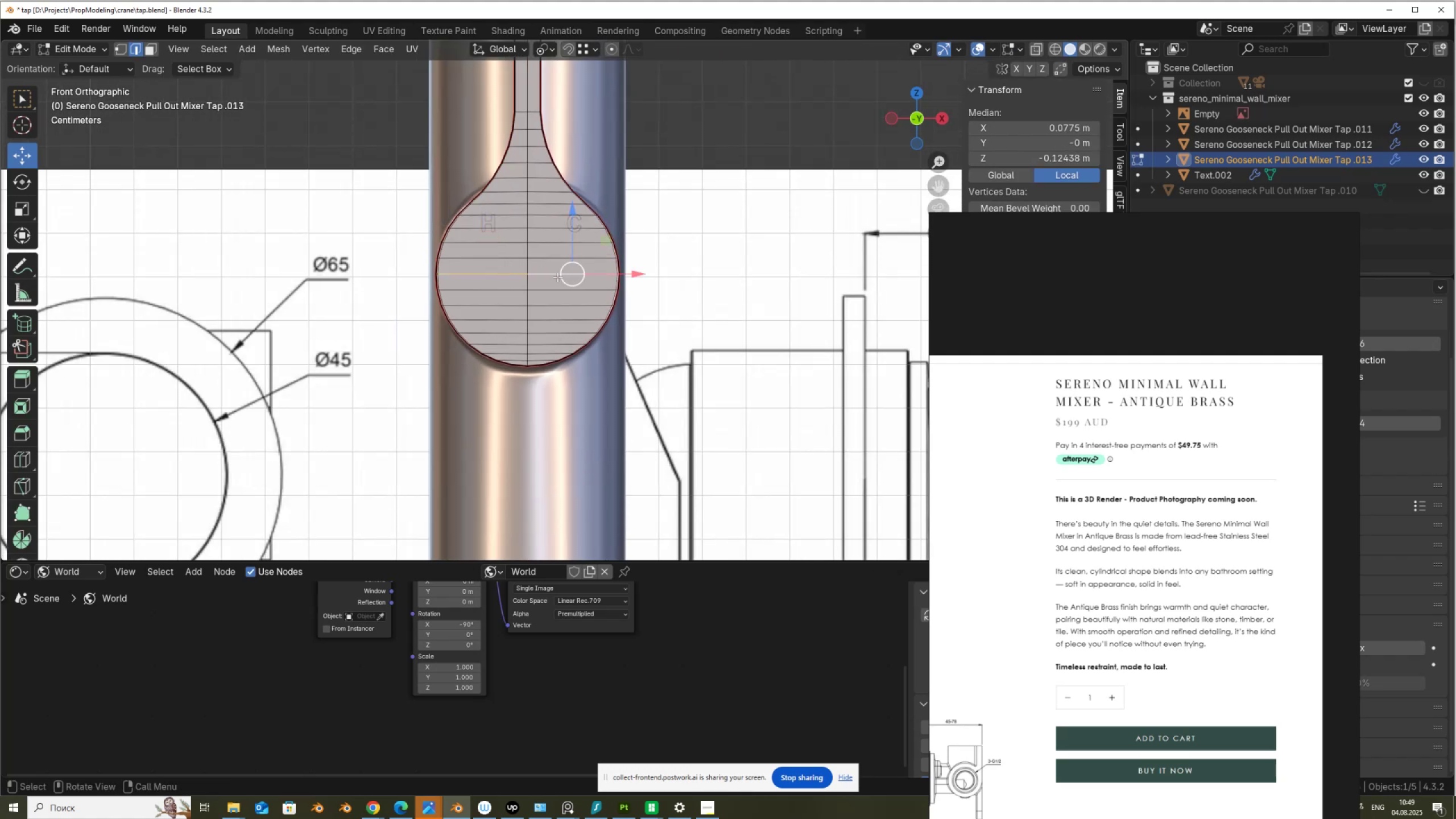 
hold_key(key=ShiftLeft, duration=1.38)
 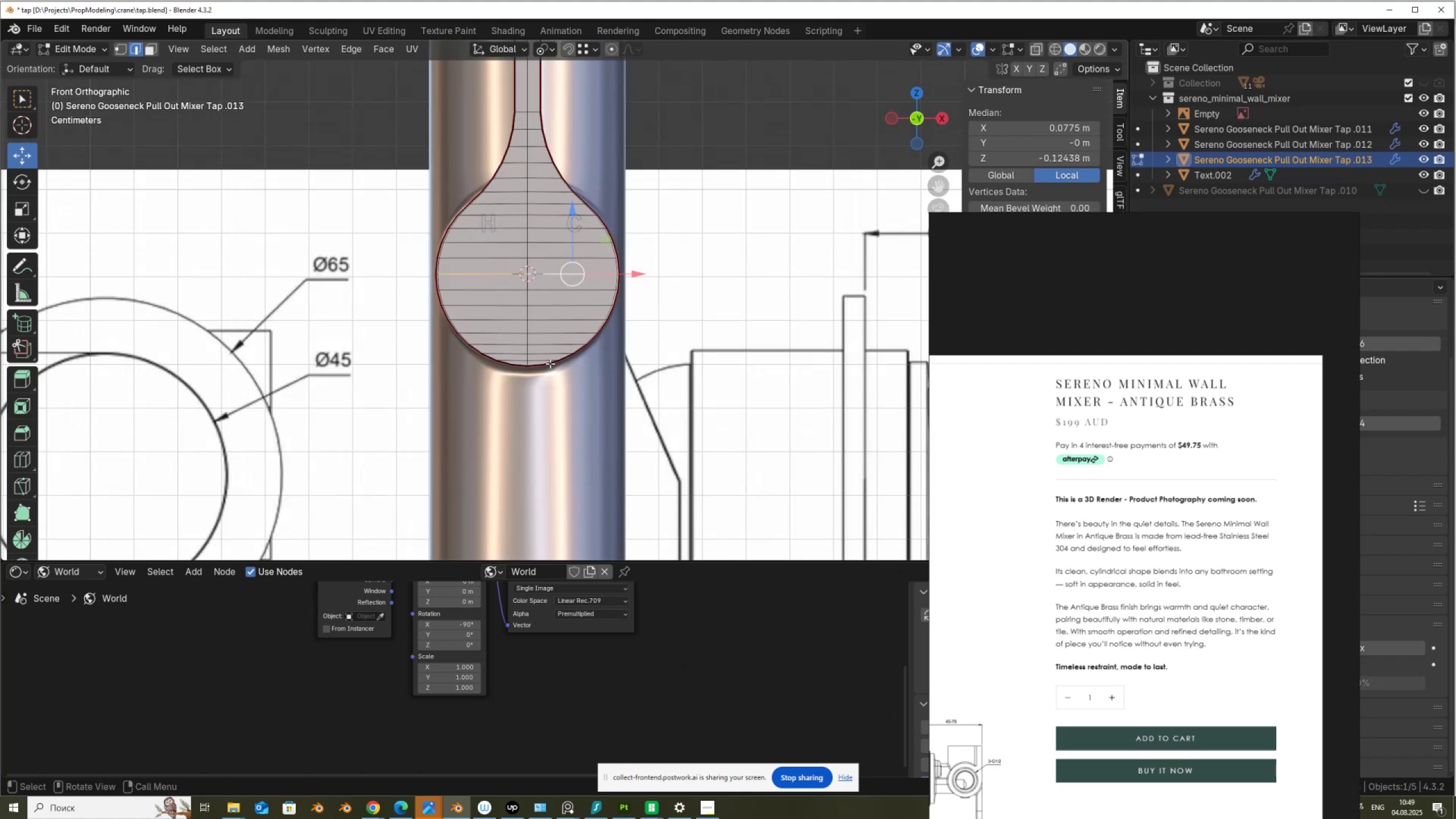 
hold_key(key=S, duration=0.72)
 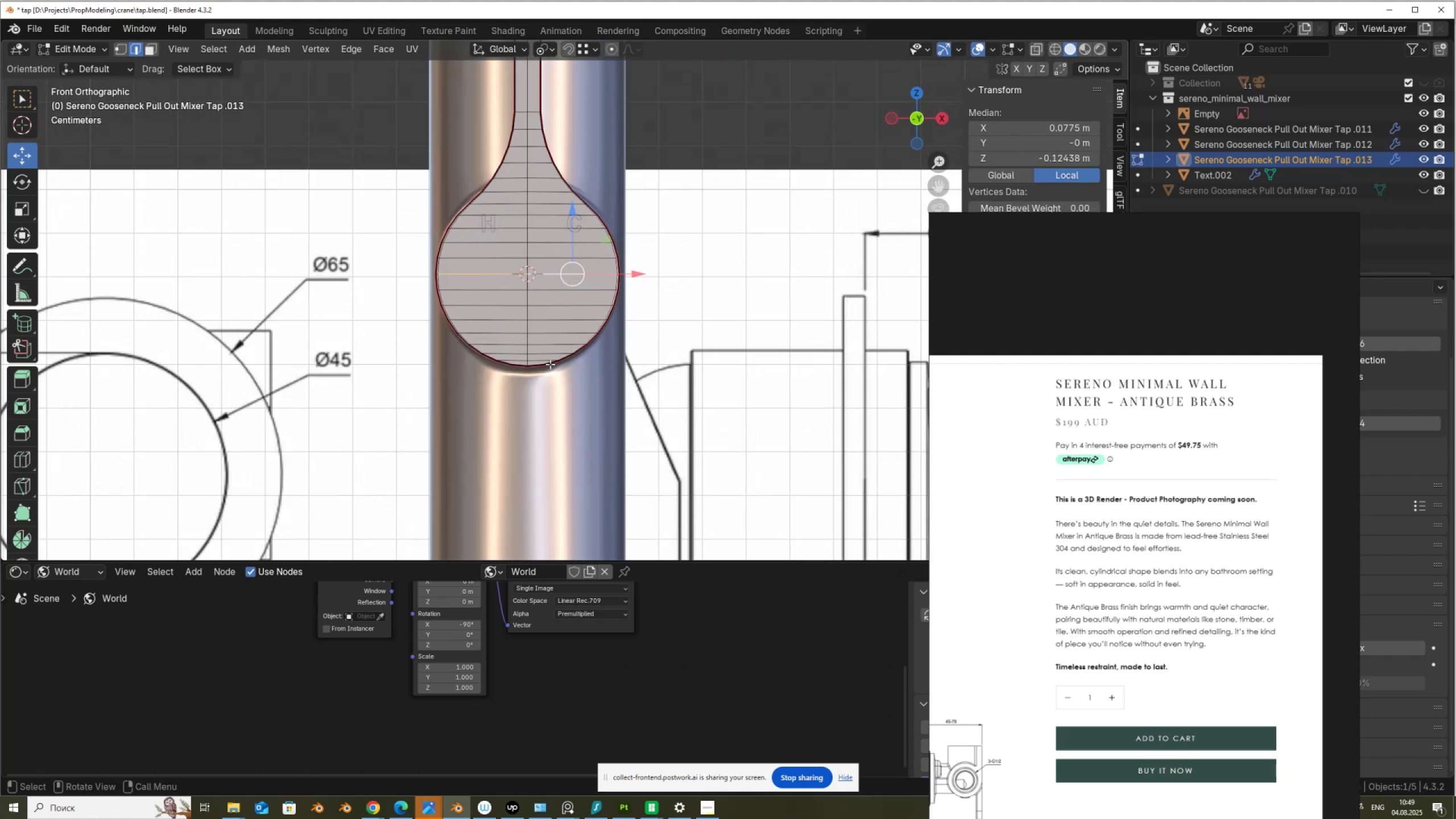 
key(Tab)
 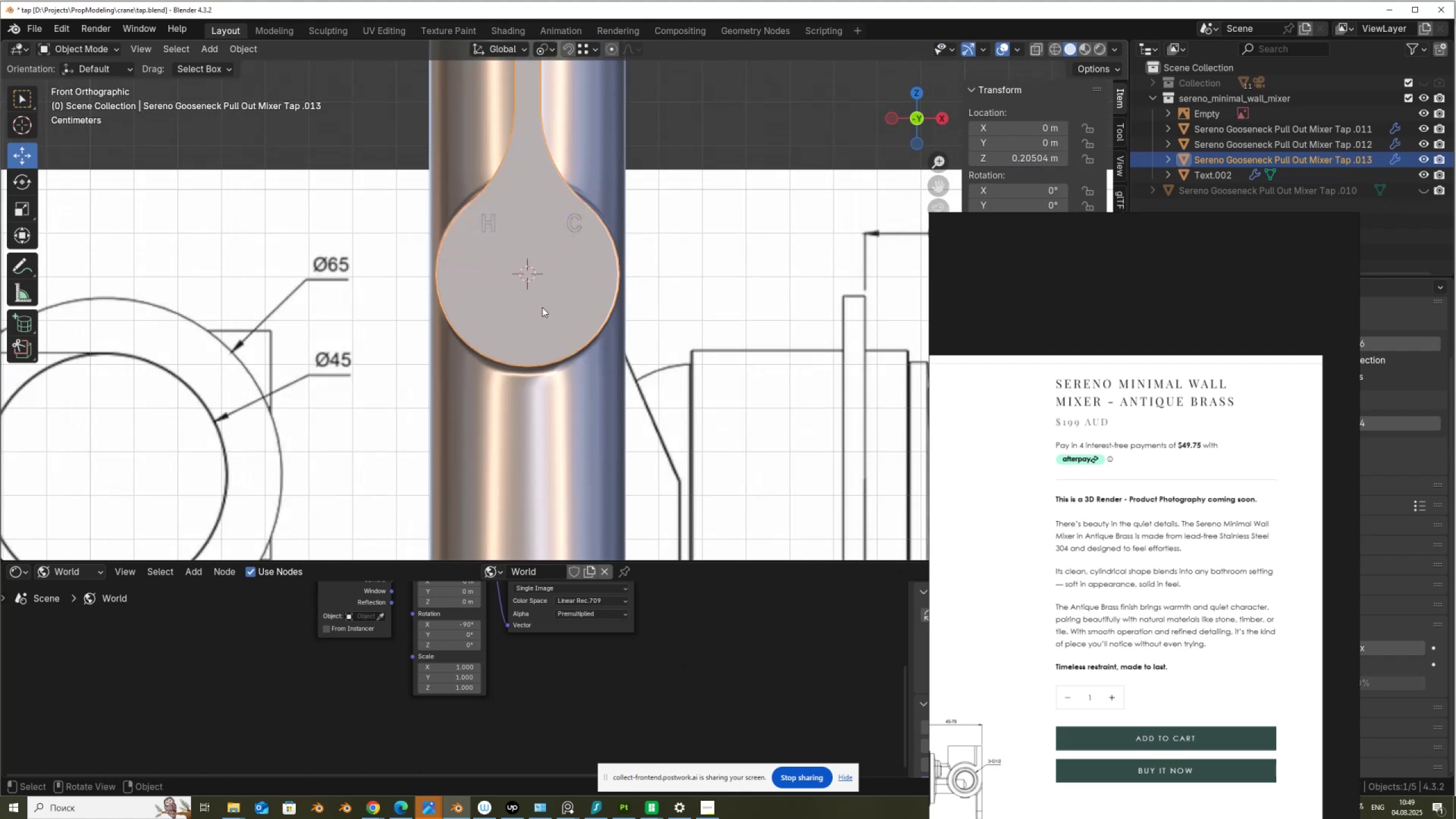 
hold_key(key=ShiftLeft, duration=0.93)
 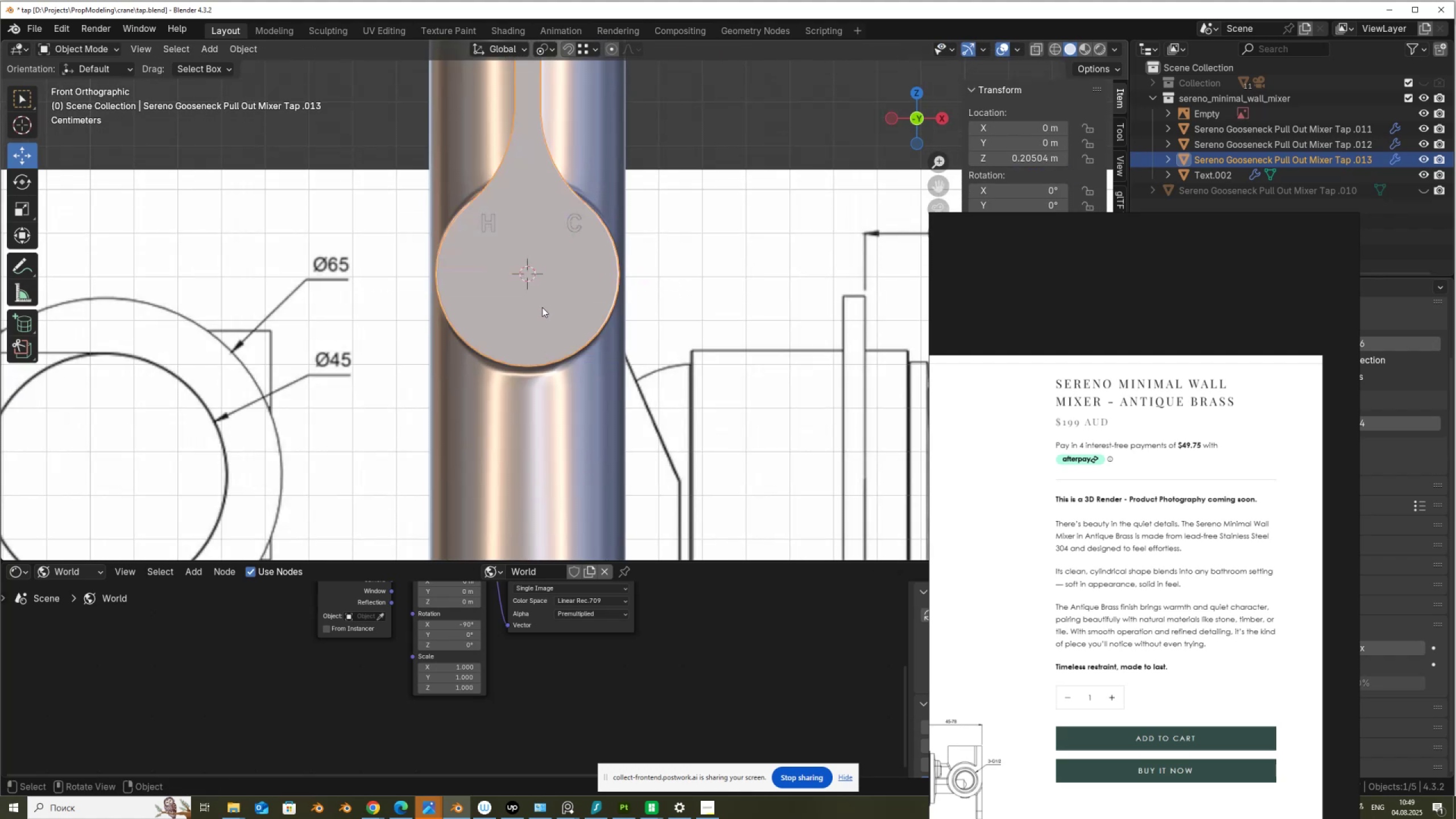 
key(Q)
 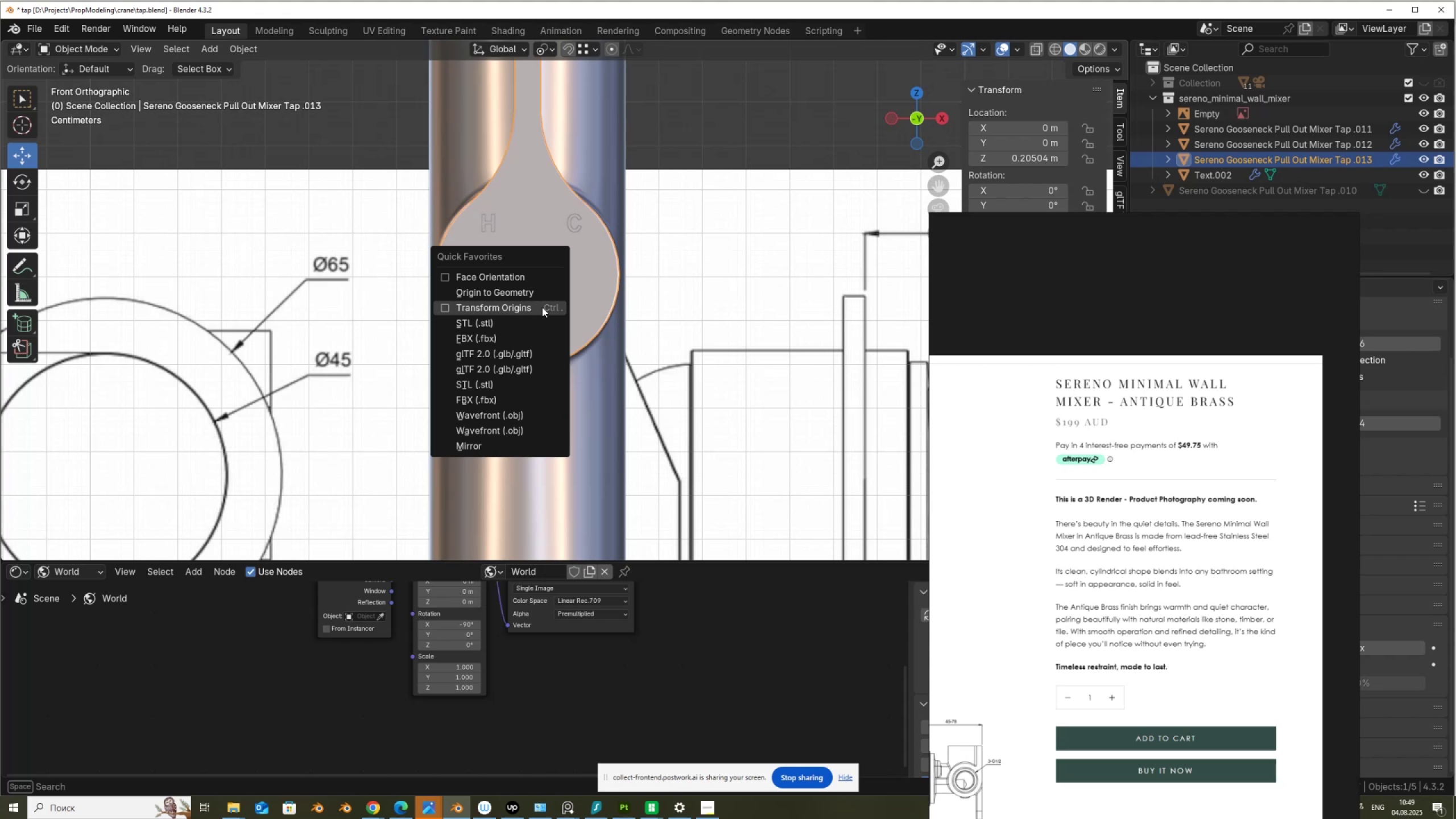 
left_click([542, 307])
 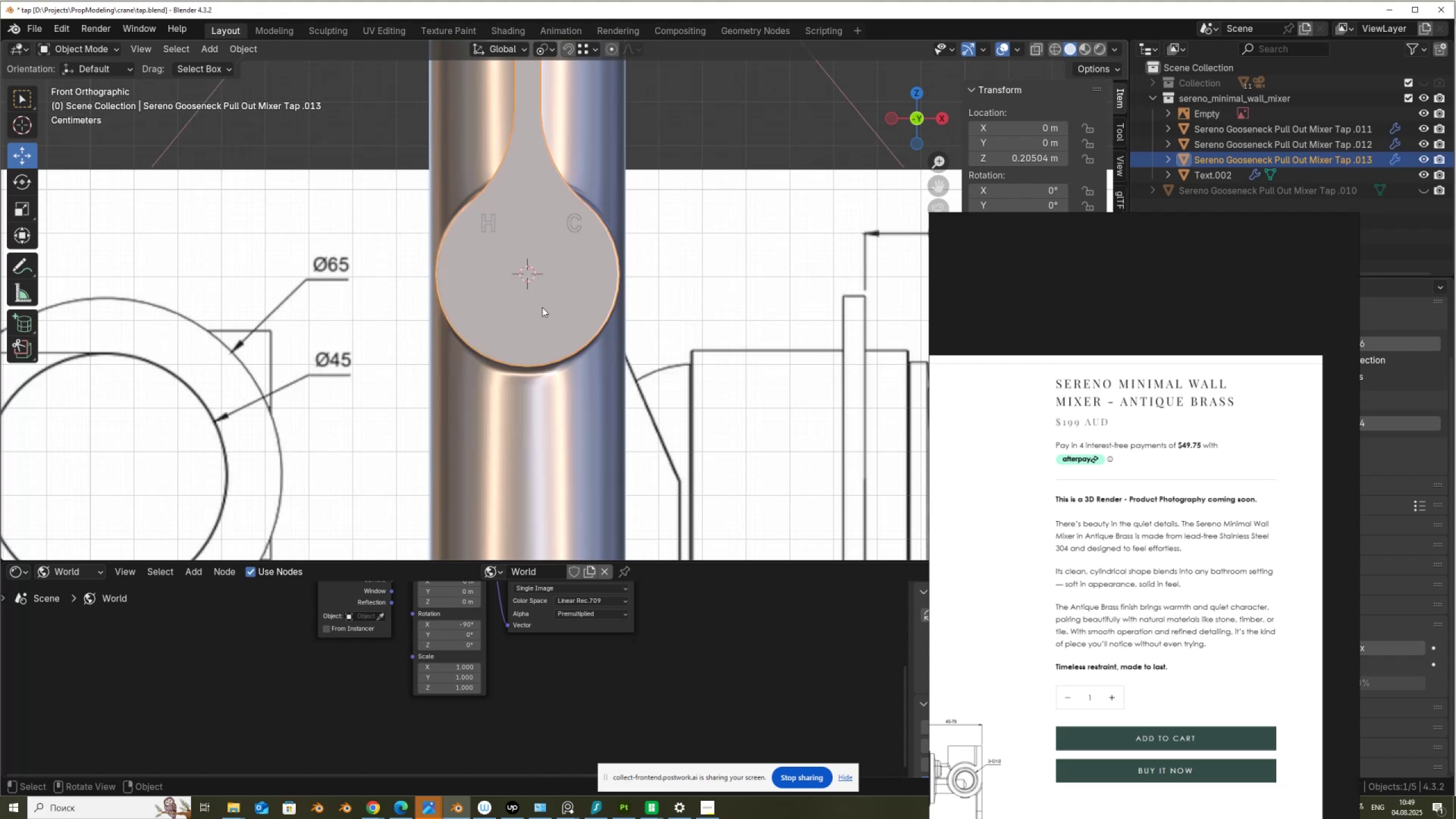 
hold_key(key=ShiftLeft, duration=1.98)
 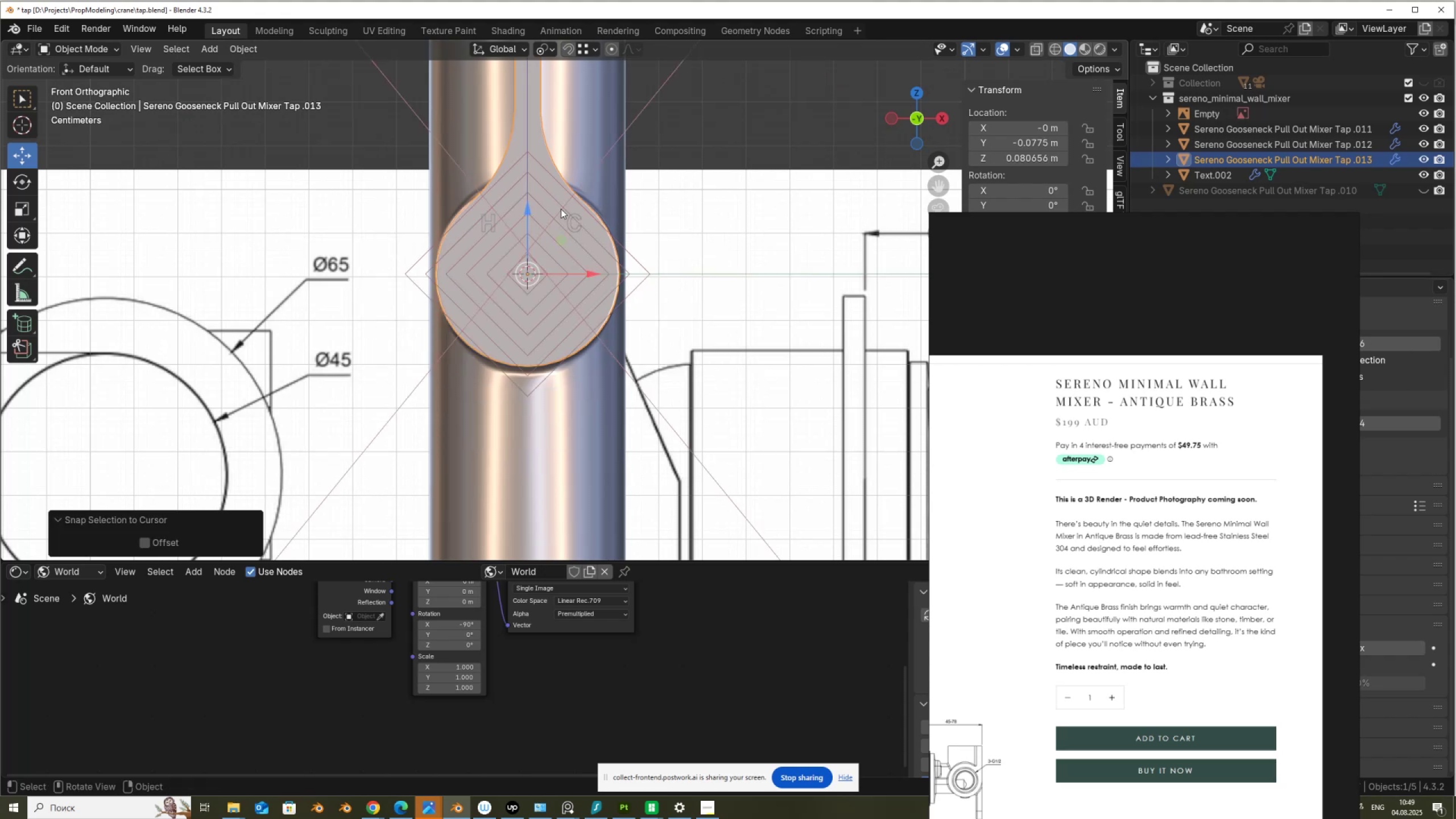 
hold_key(key=S, duration=1.38)
 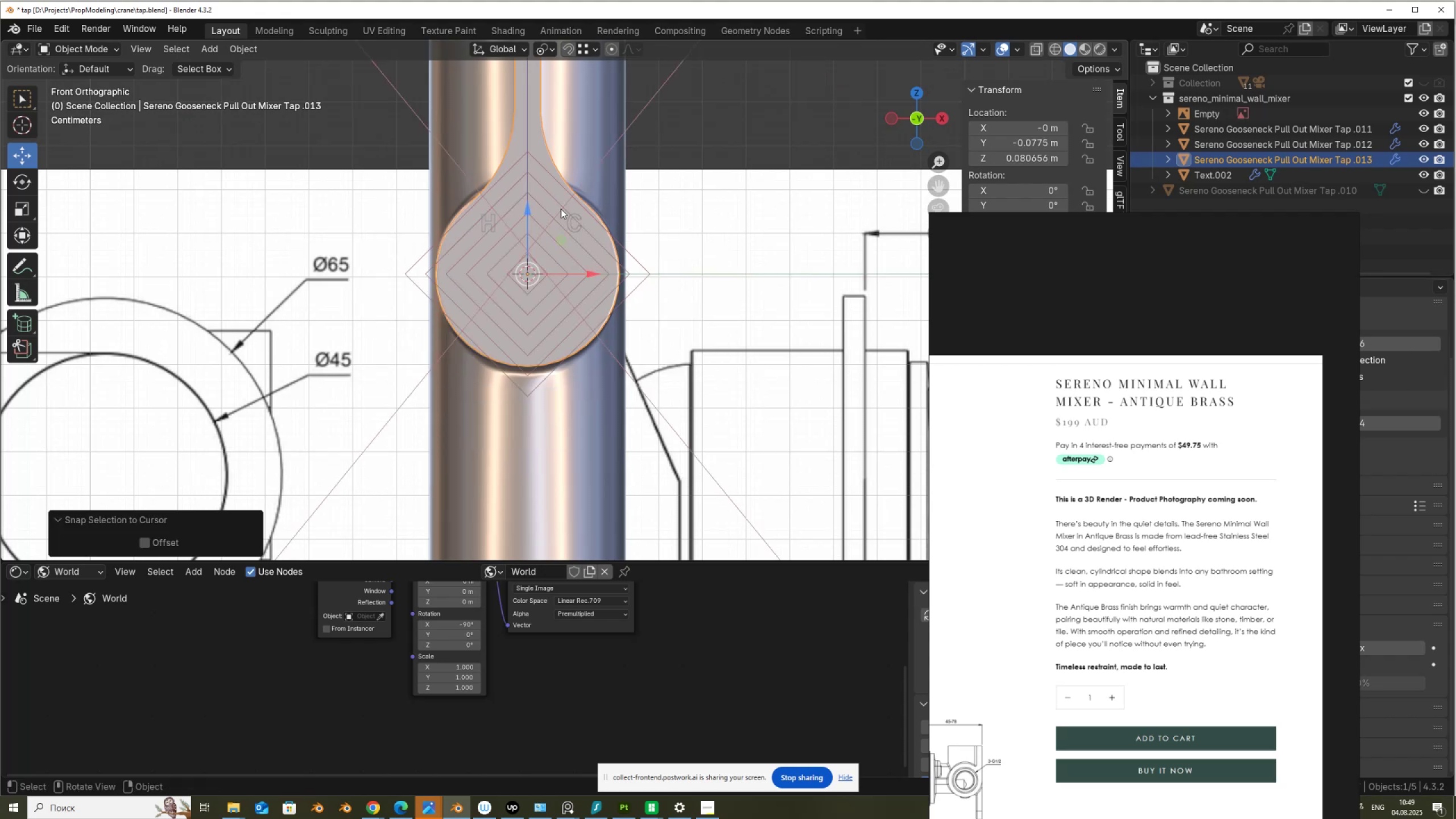 
key(Q)
 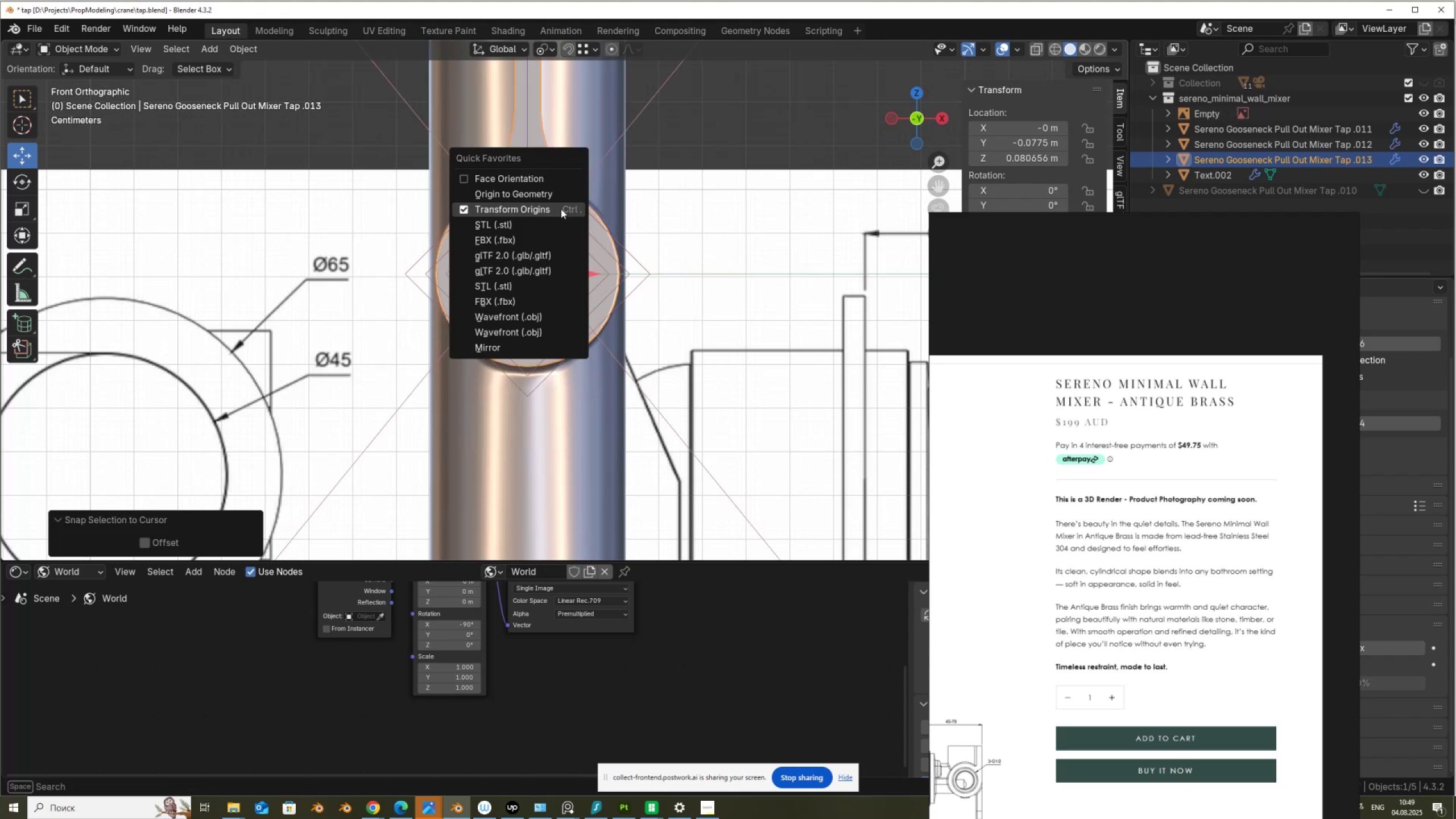 
left_click([561, 209])
 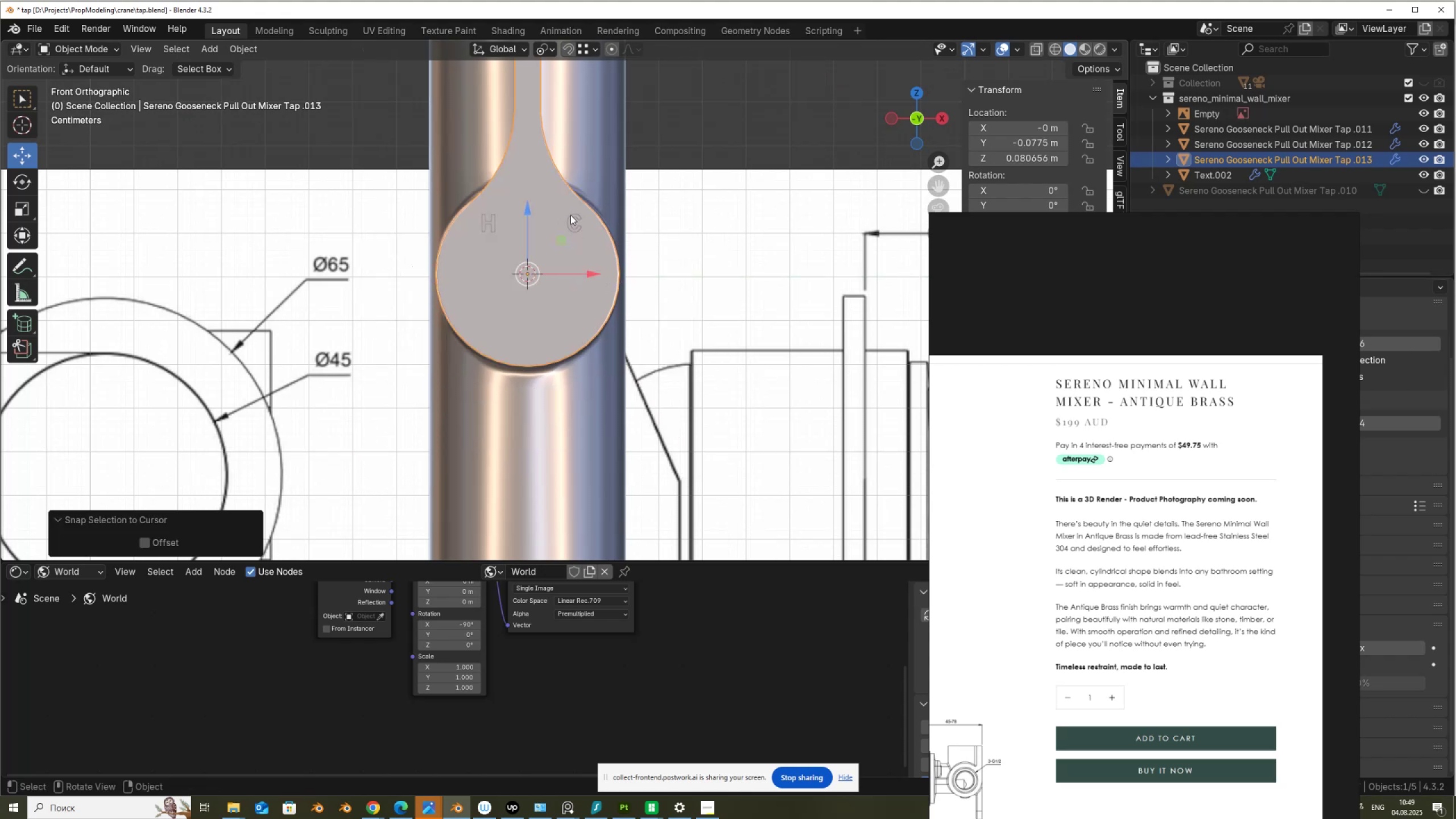 
left_click([570, 215])
 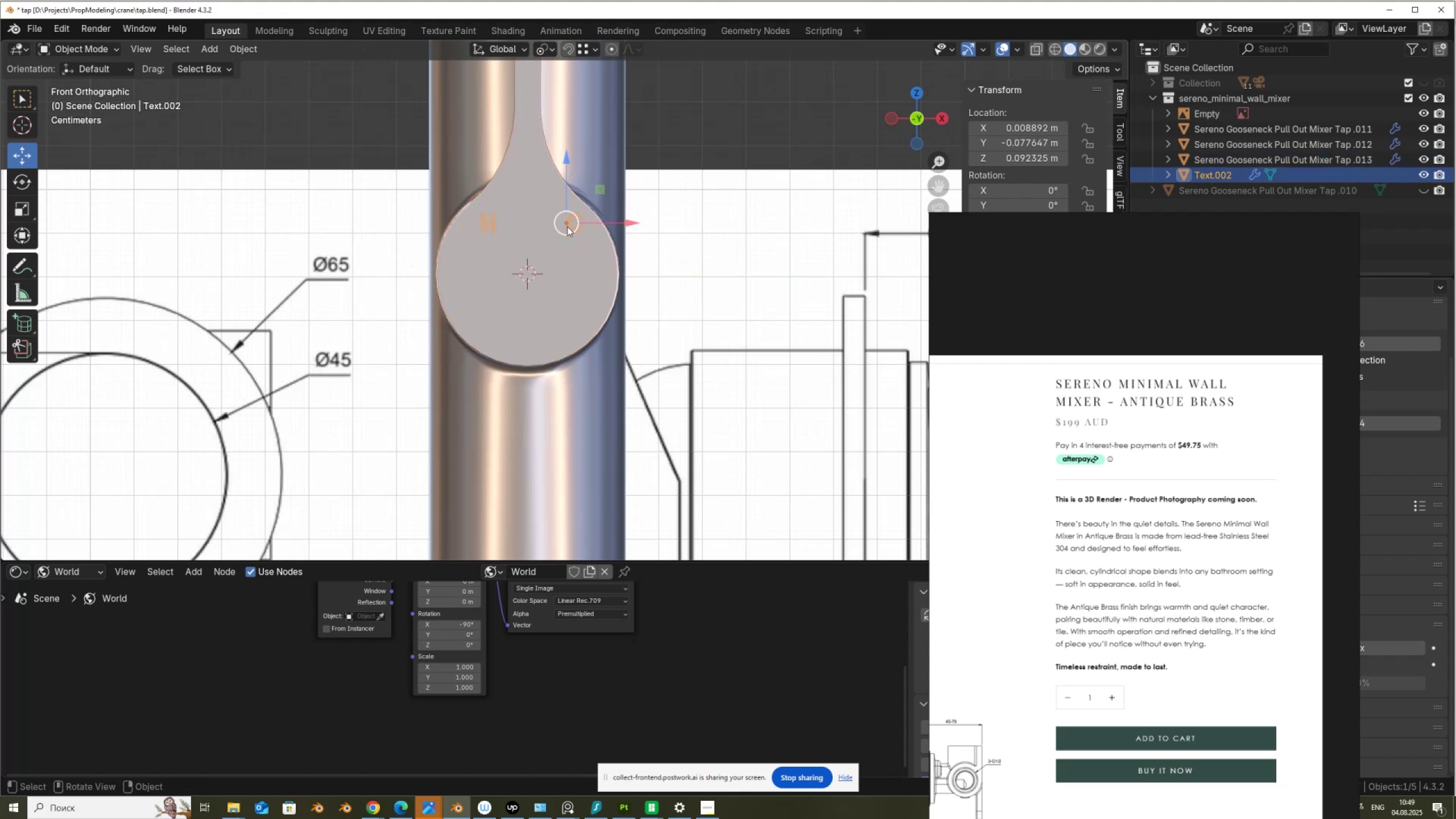 
hold_key(key=ShiftLeft, duration=0.72)
left_click([543, 242])
 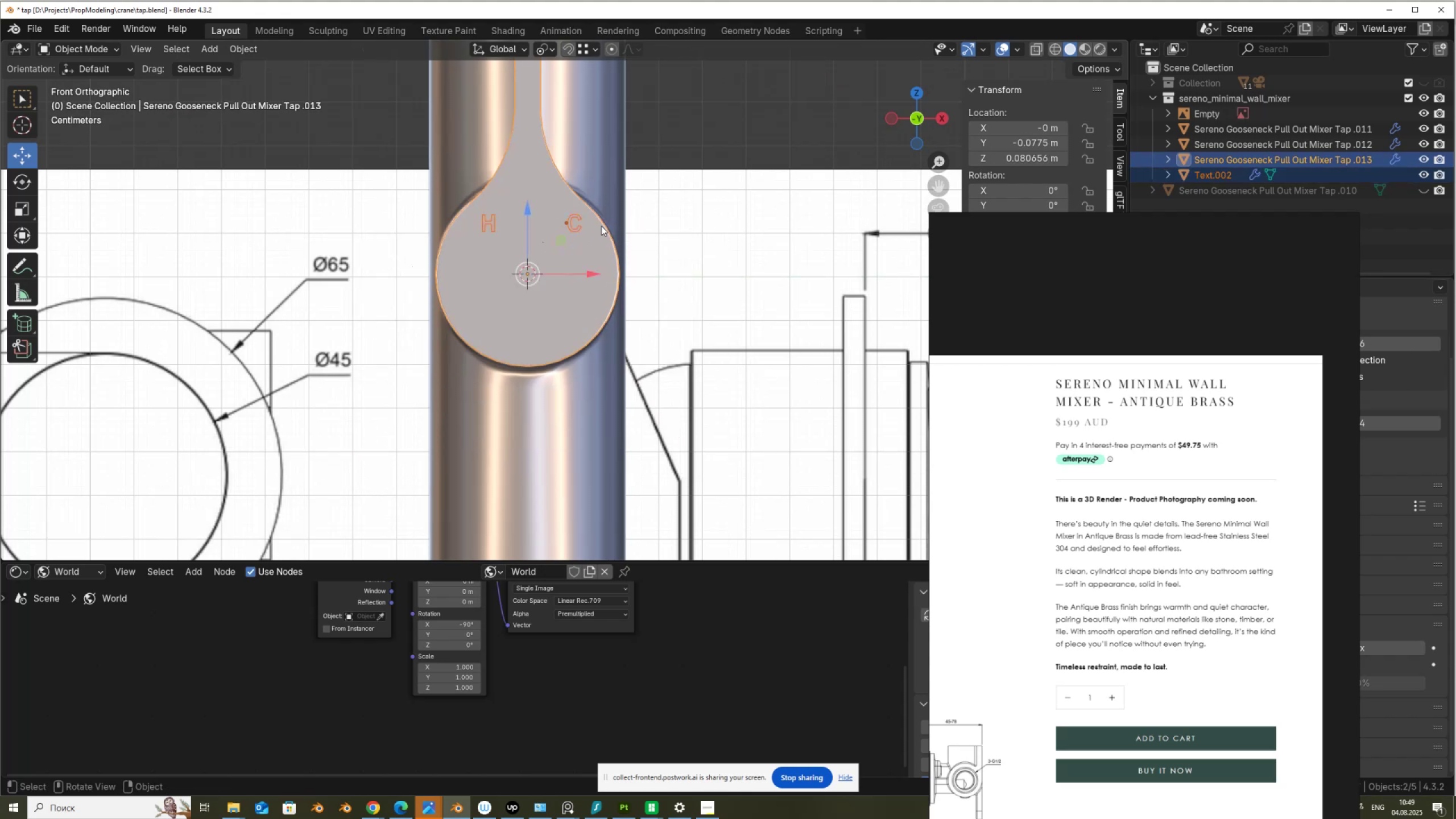 
key(R)
 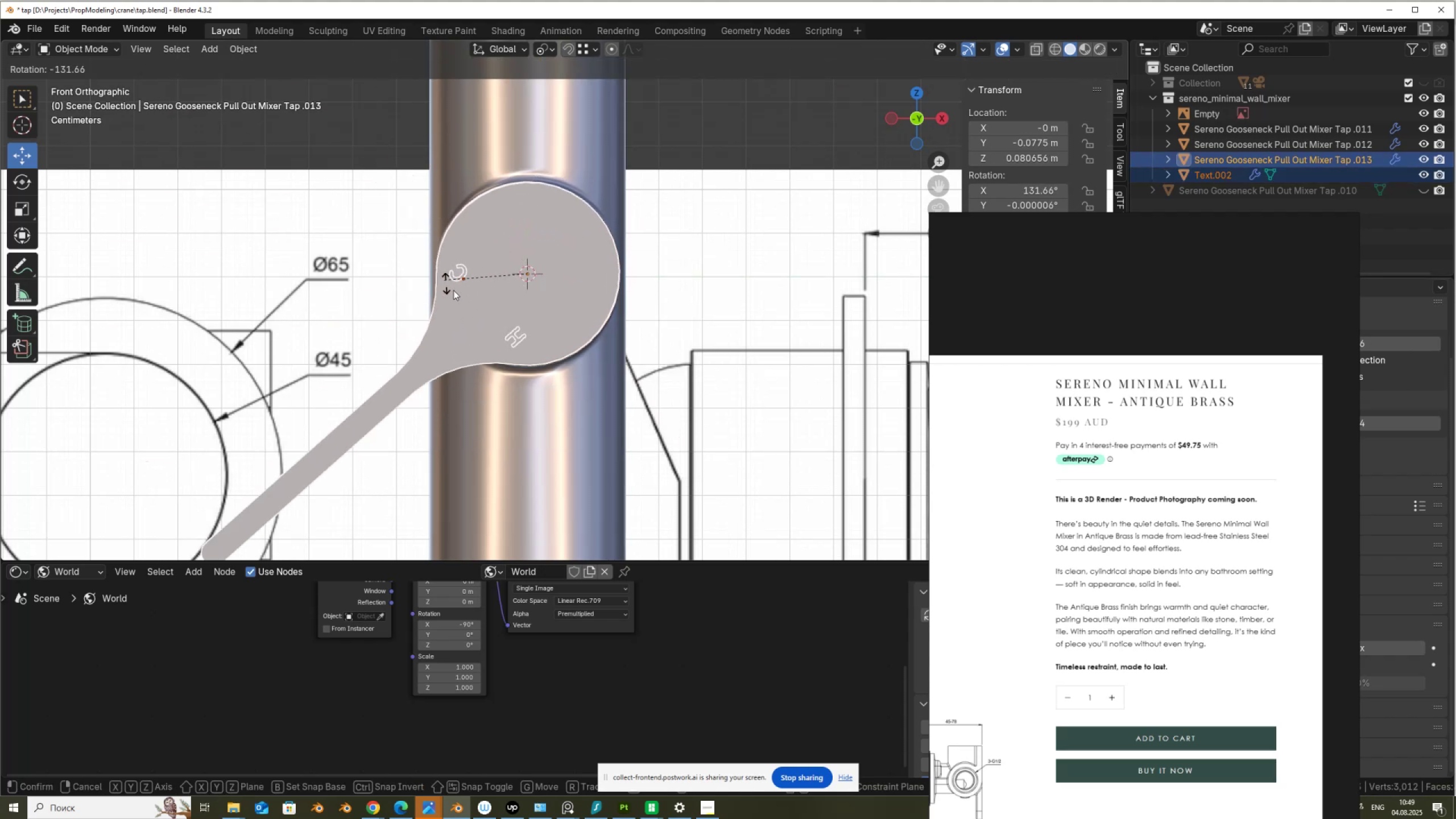 
hold_key(key=ControlLeft, duration=1.54)
 